 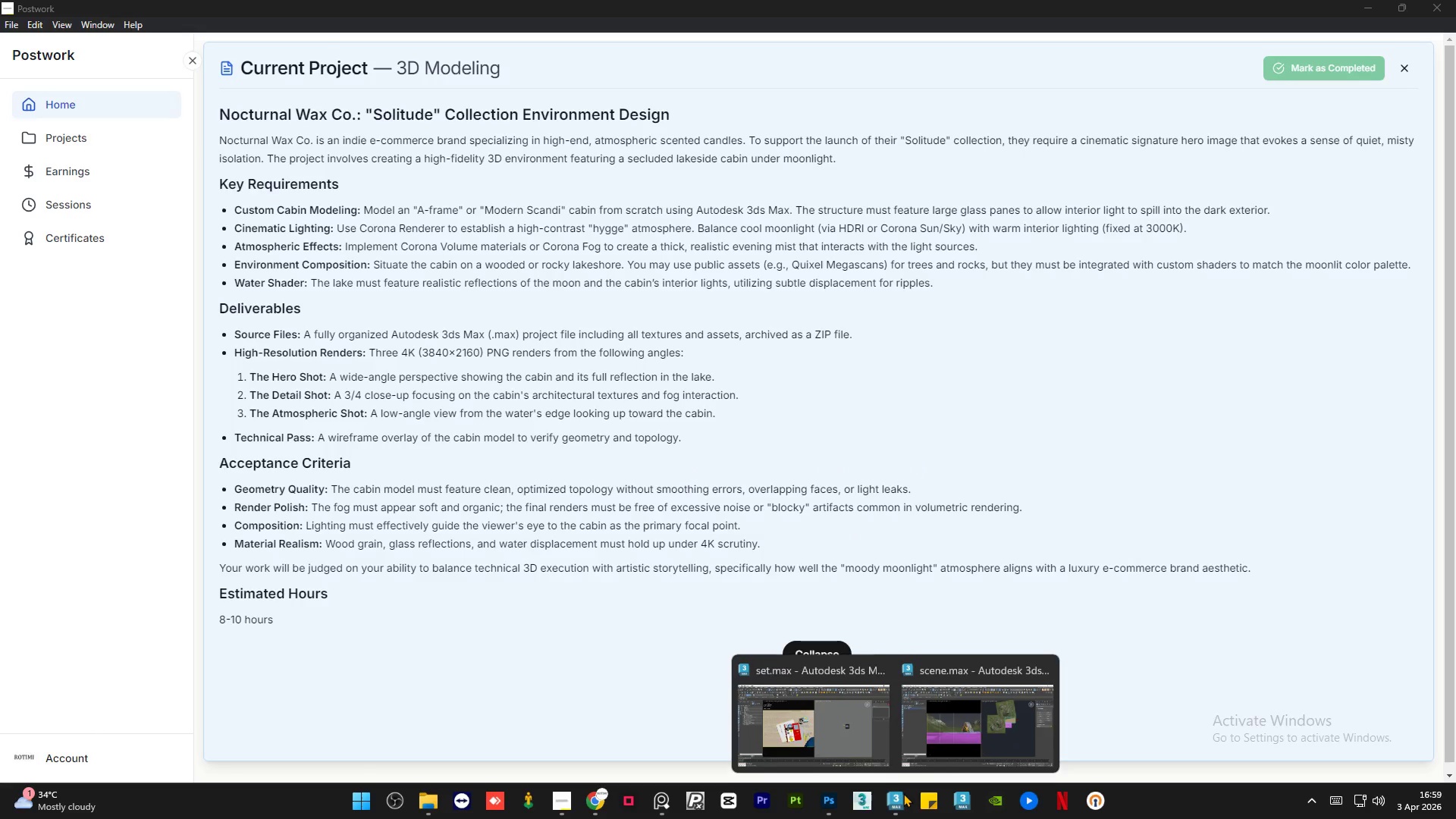 
left_click([962, 692])
 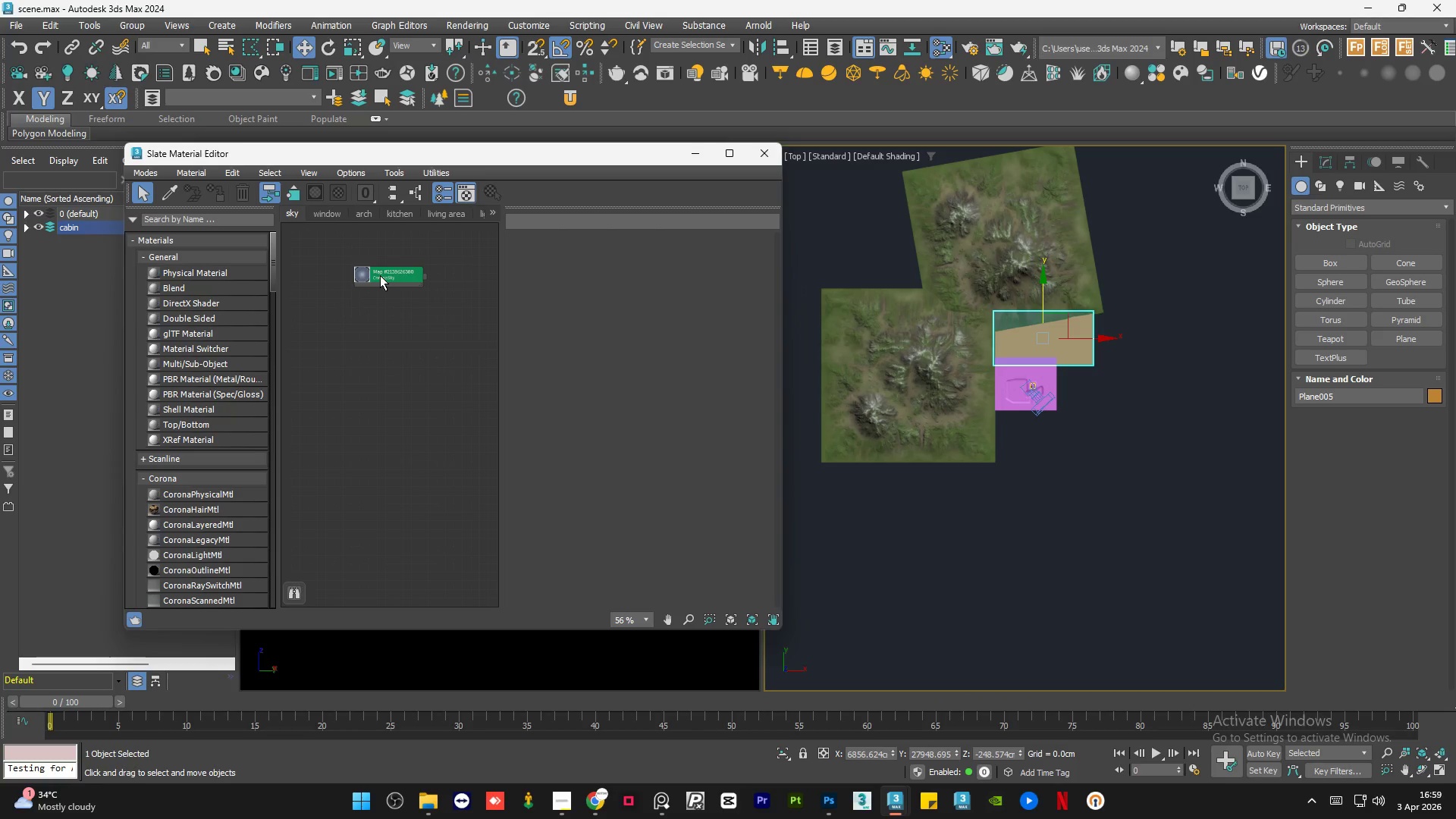 
right_click([342, 329])
 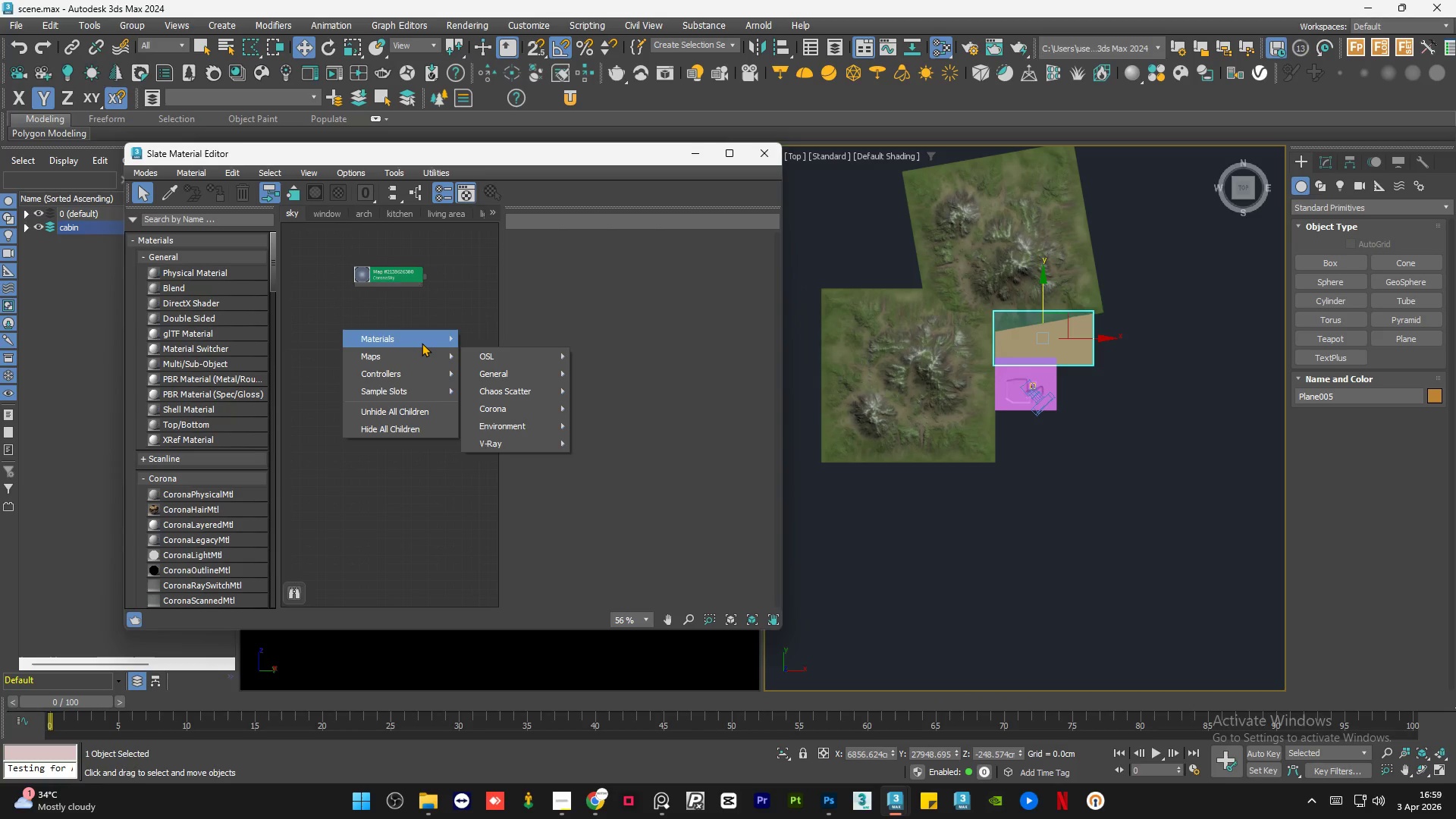 
mouse_move([503, 378])
 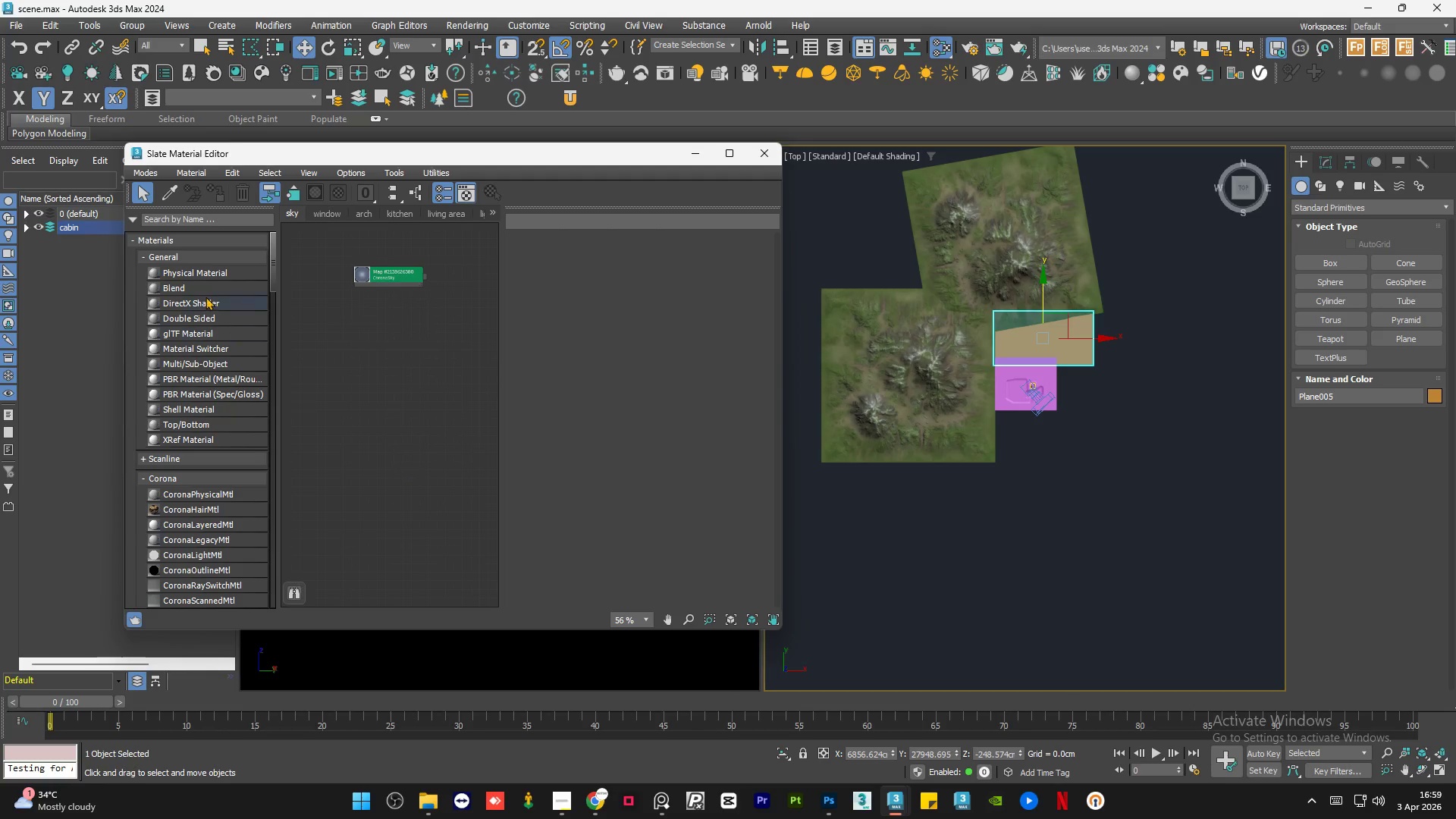 
left_click([175, 192])
 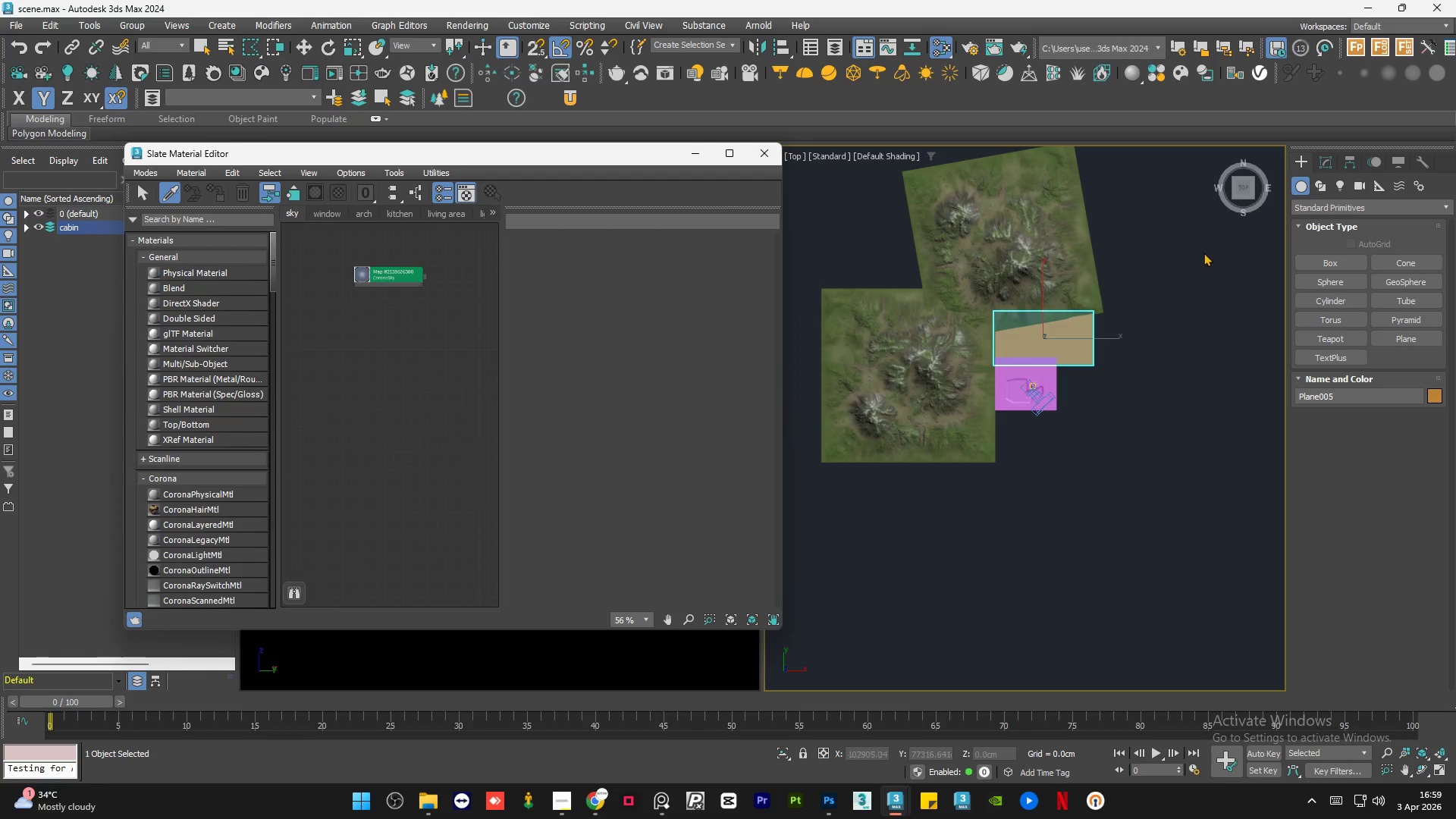 
left_click([1068, 303])
 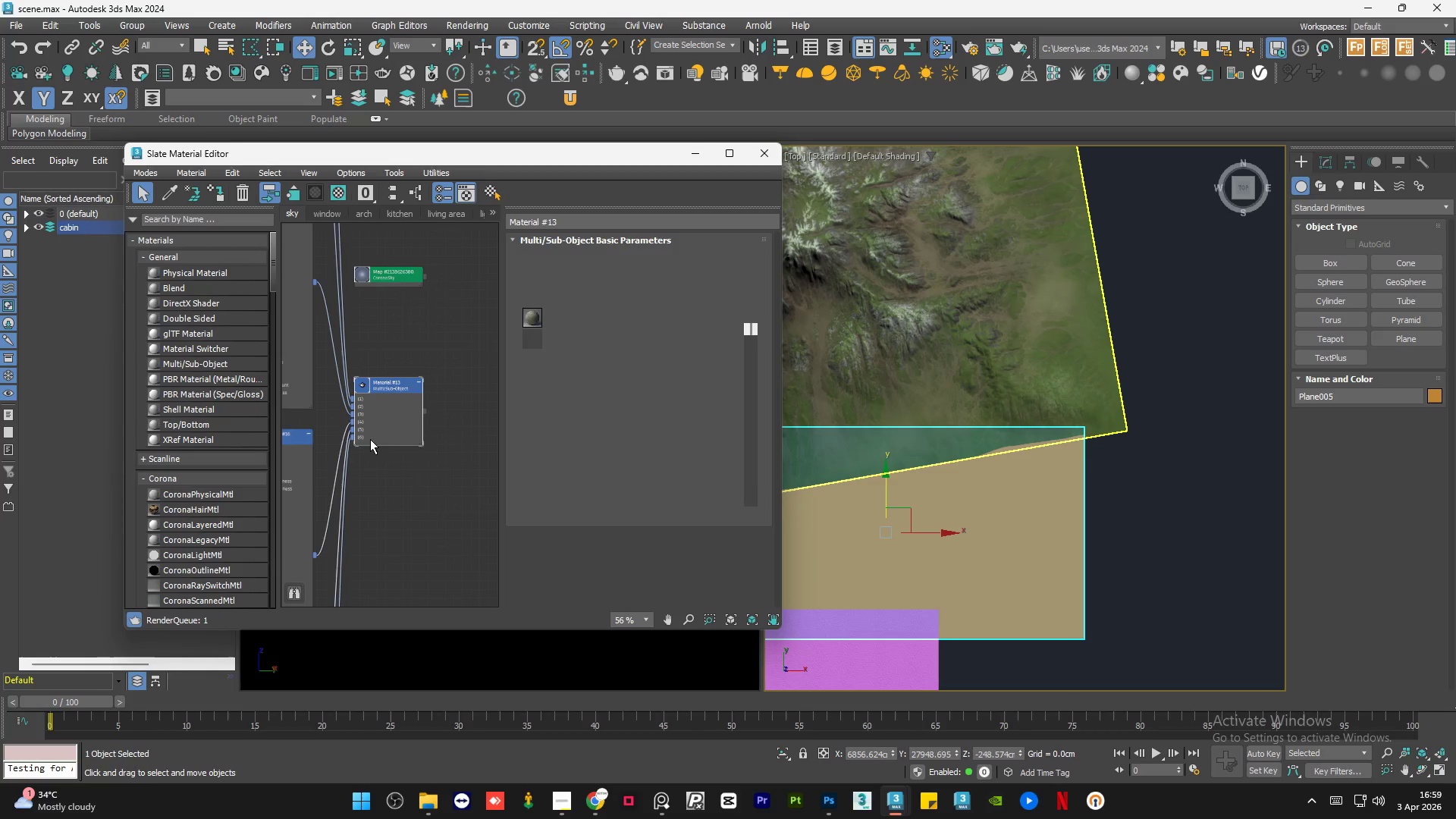 
scroll: coordinate [1045, 296], scroll_direction: up, amount: 4.0
 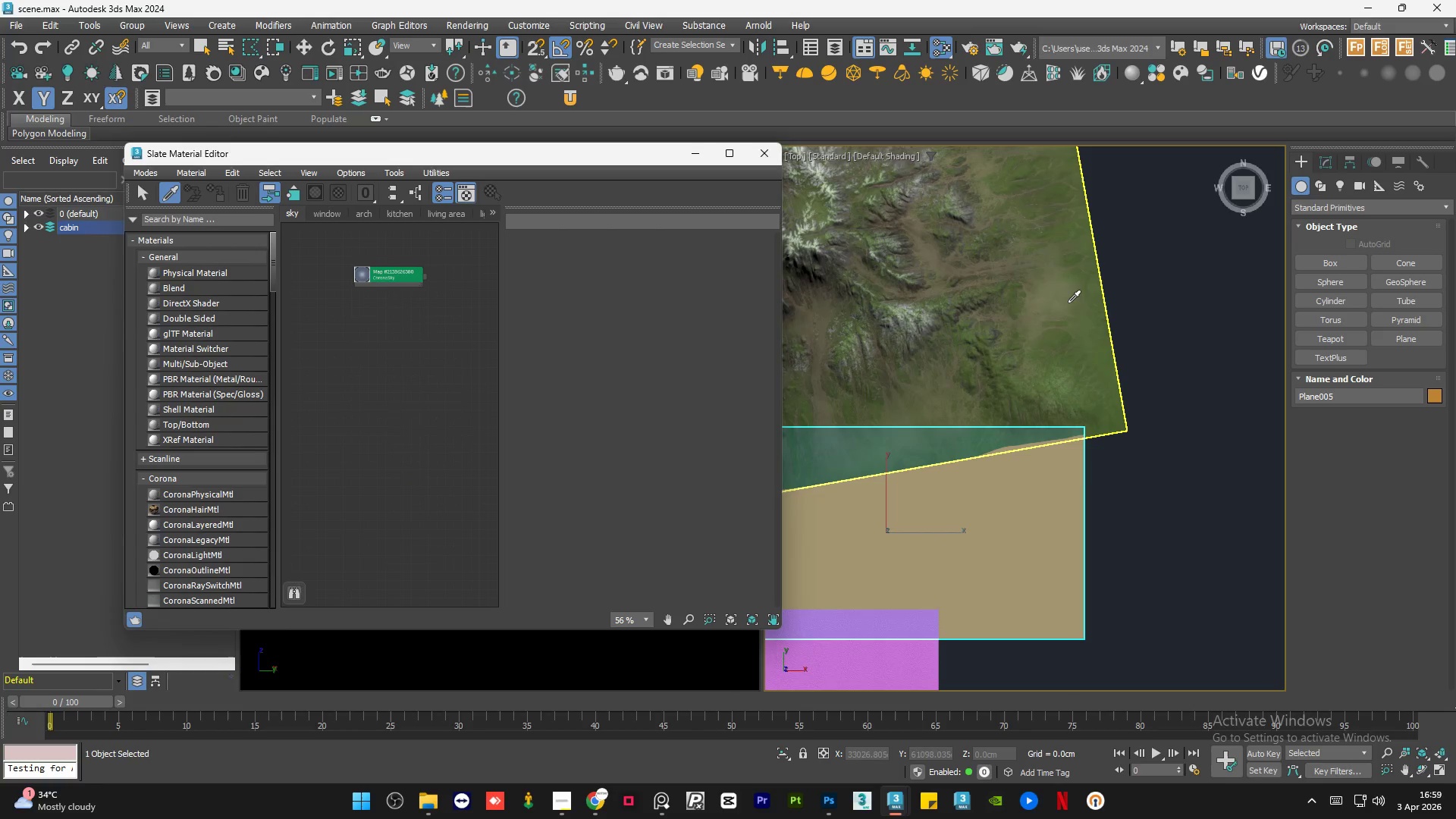 
scroll: coordinate [427, 438], scroll_direction: down, amount: 4.0
 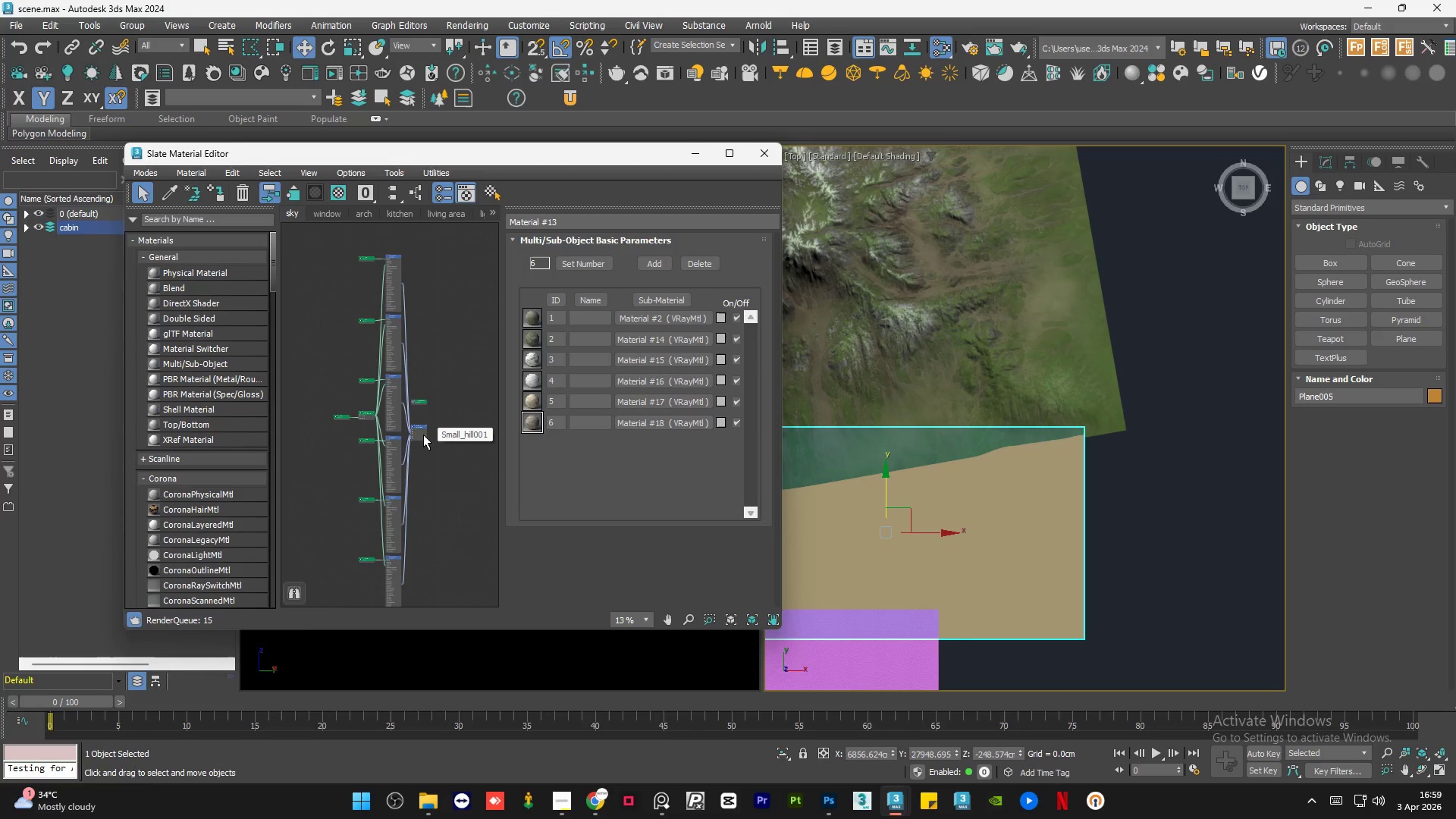 
left_click_drag(start_coordinate=[421, 429], to_coordinate=[378, 529])
 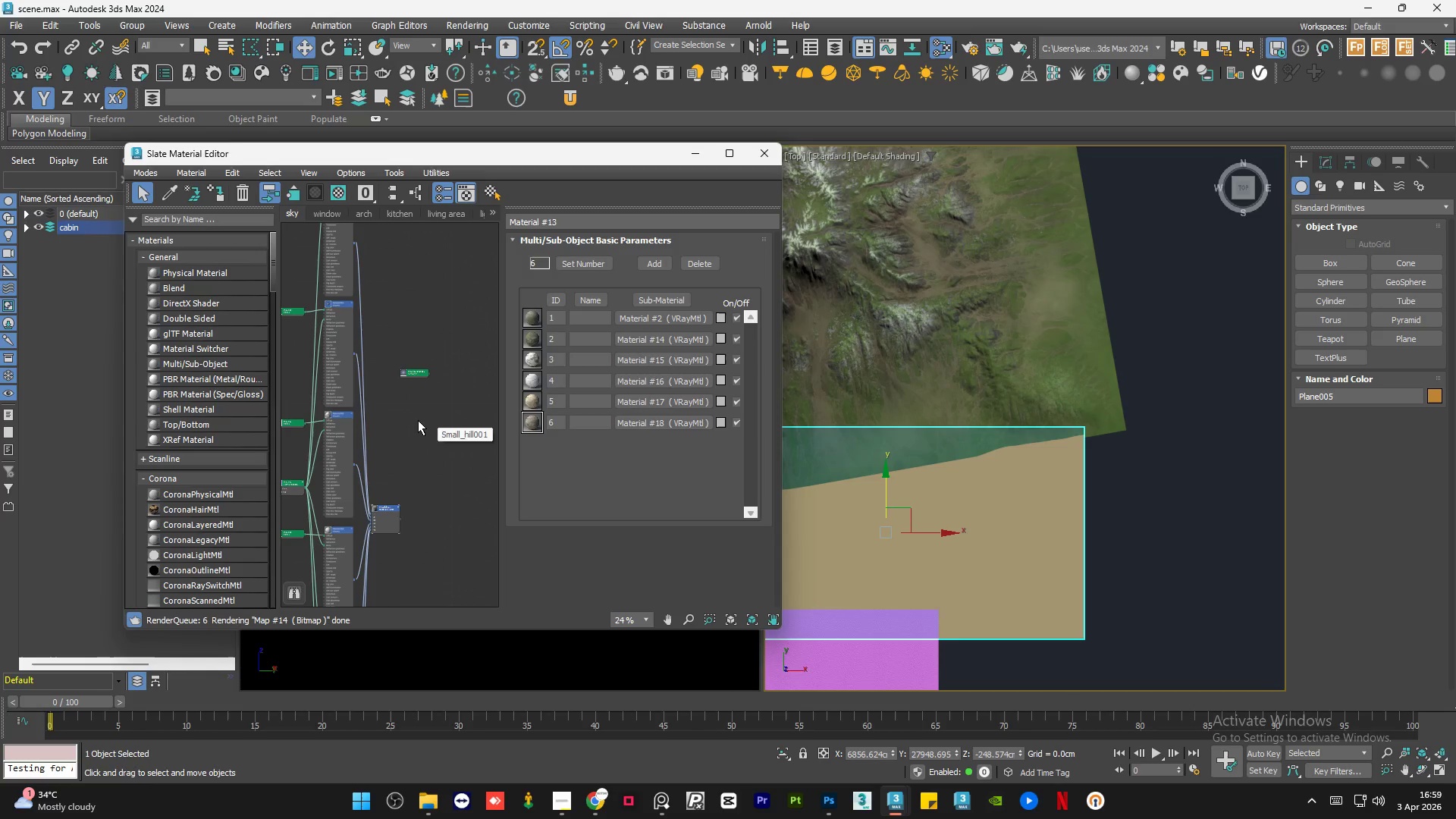 
scroll: coordinate [423, 435], scroll_direction: up, amount: 1.0
 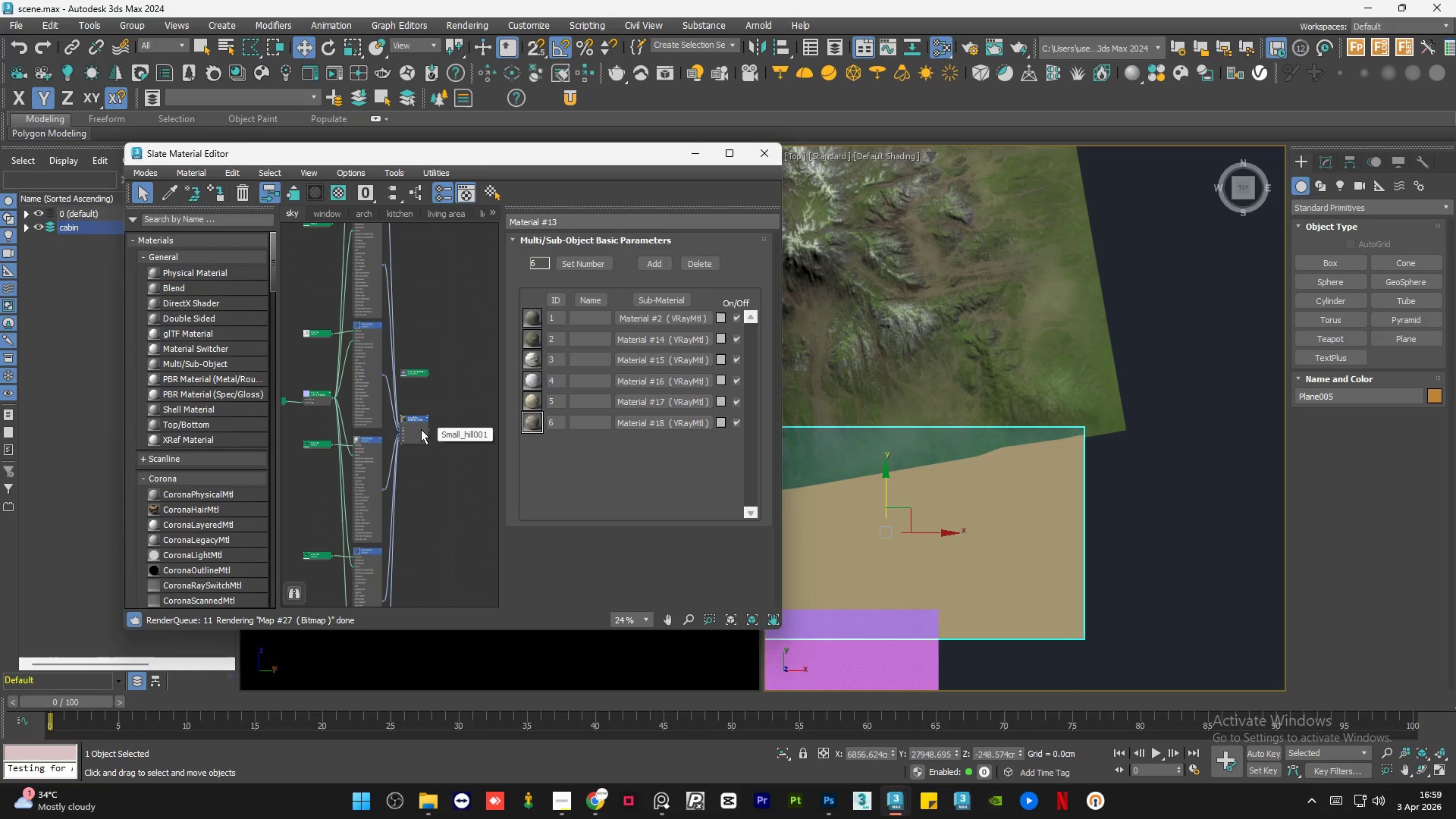 
scroll: coordinate [419, 420], scroll_direction: down, amount: 1.0
 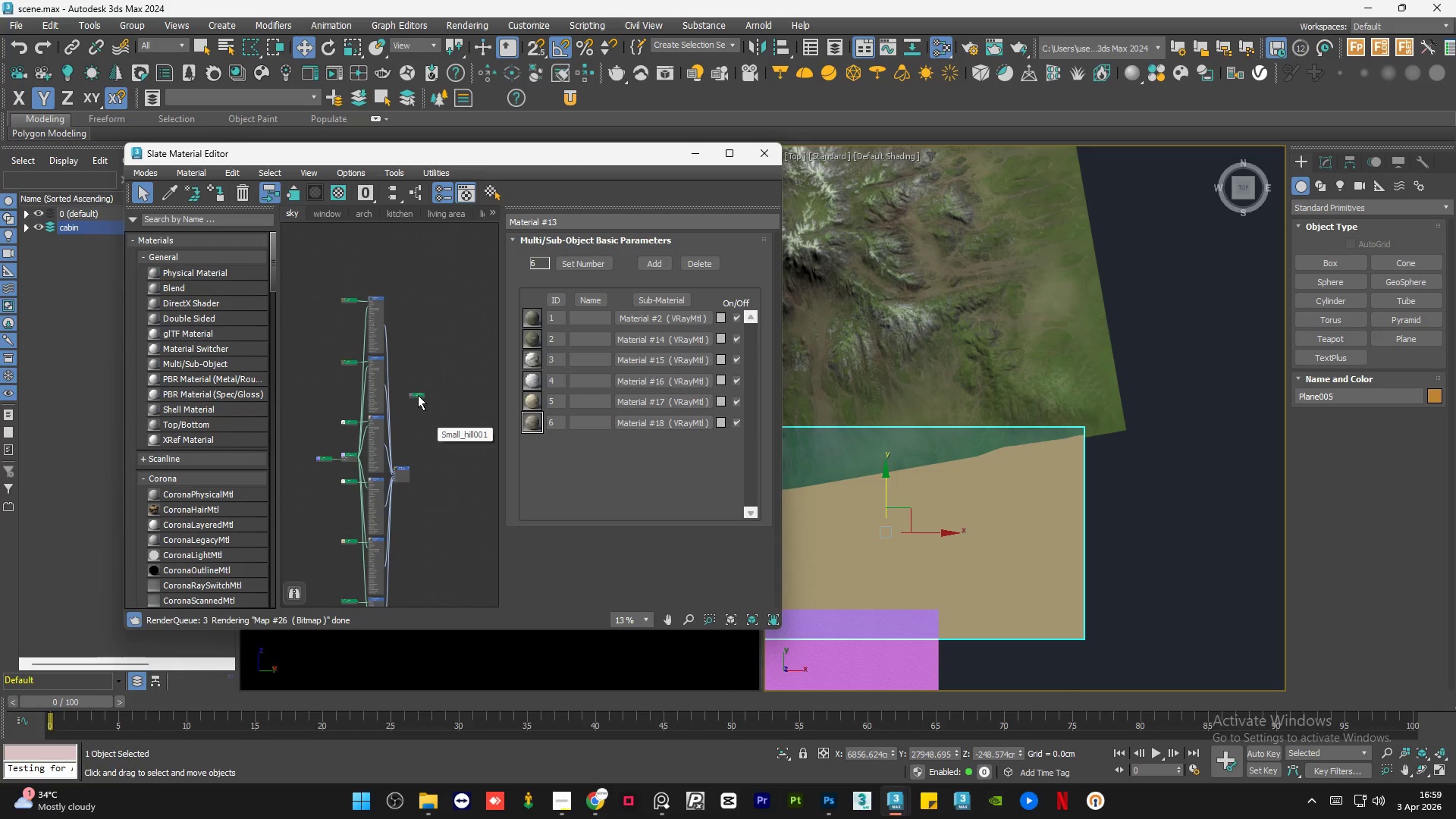 
left_click_drag(start_coordinate=[417, 395], to_coordinate=[377, 278])
 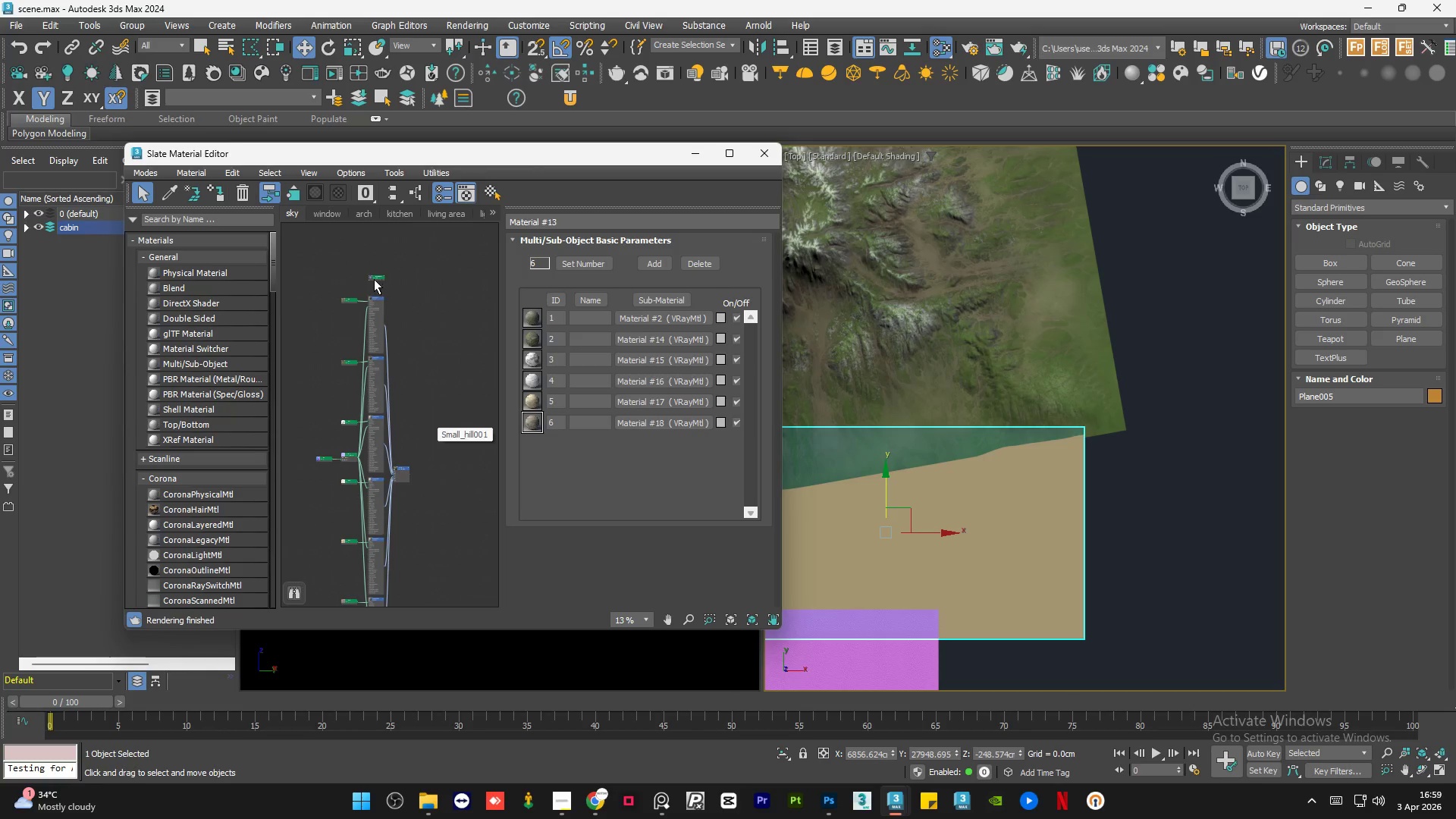 
left_click_drag(start_coordinate=[376, 278], to_coordinate=[425, 475])
 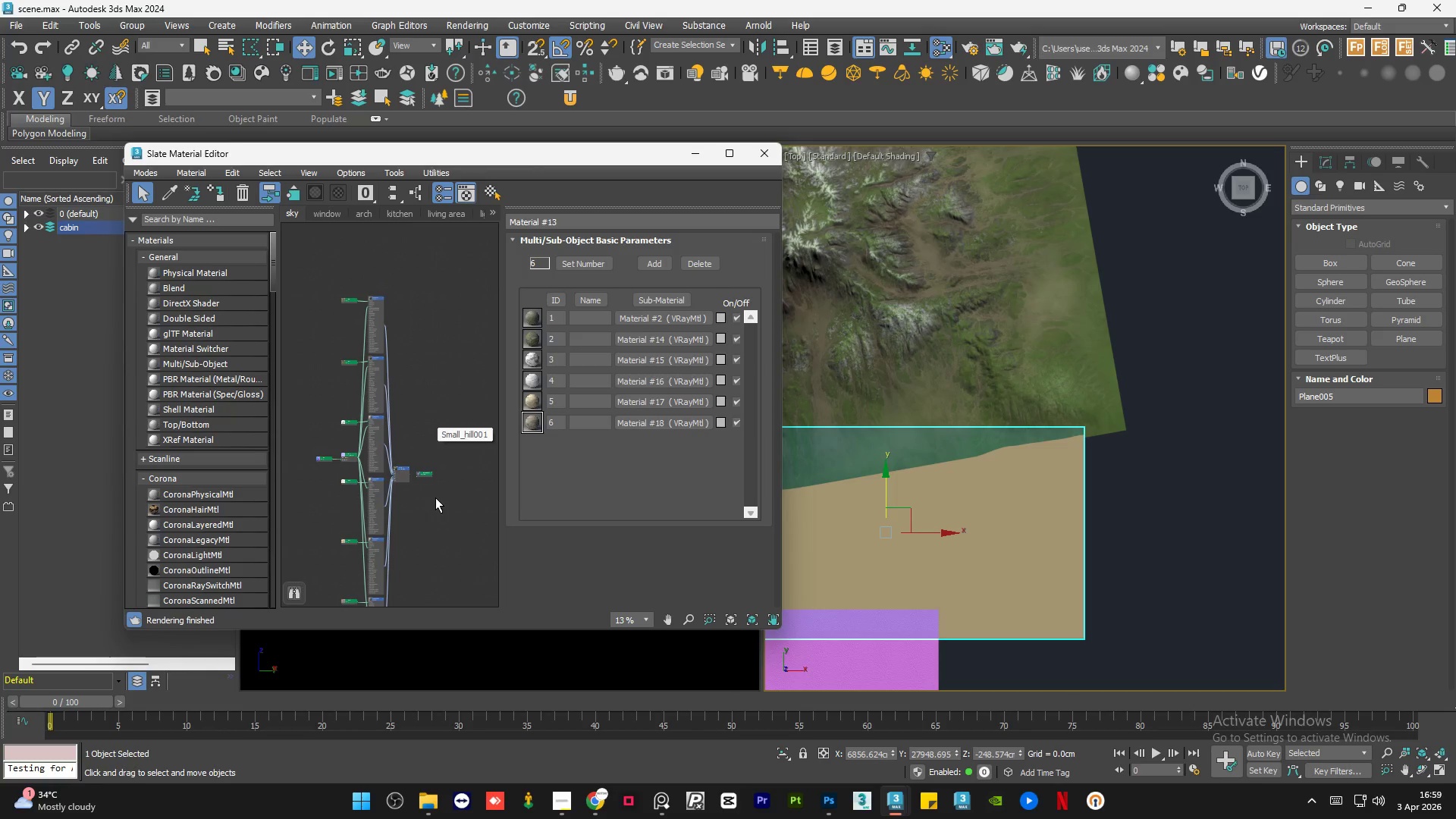 
left_click([435, 497])
 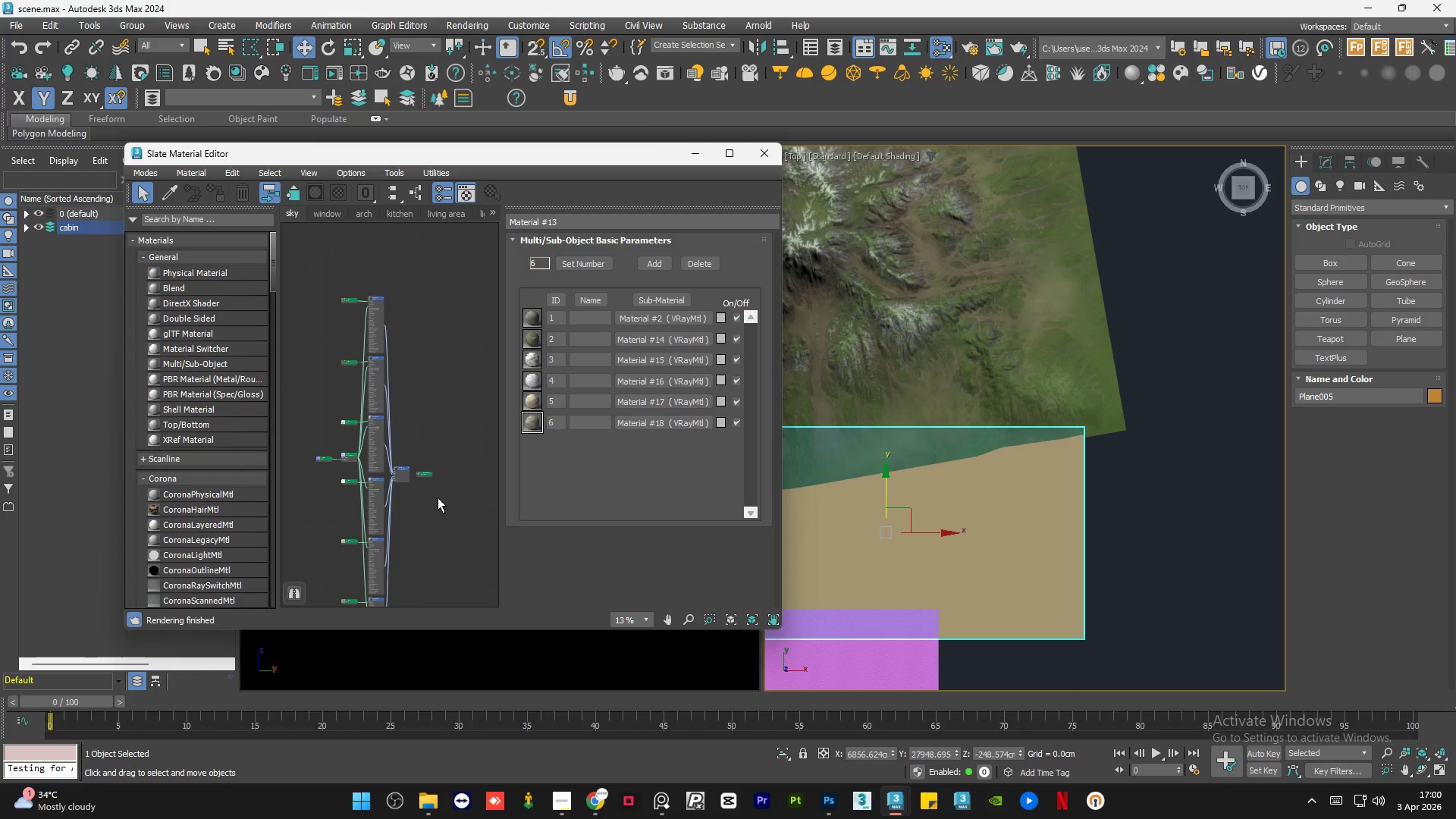 
wait(51.61)
 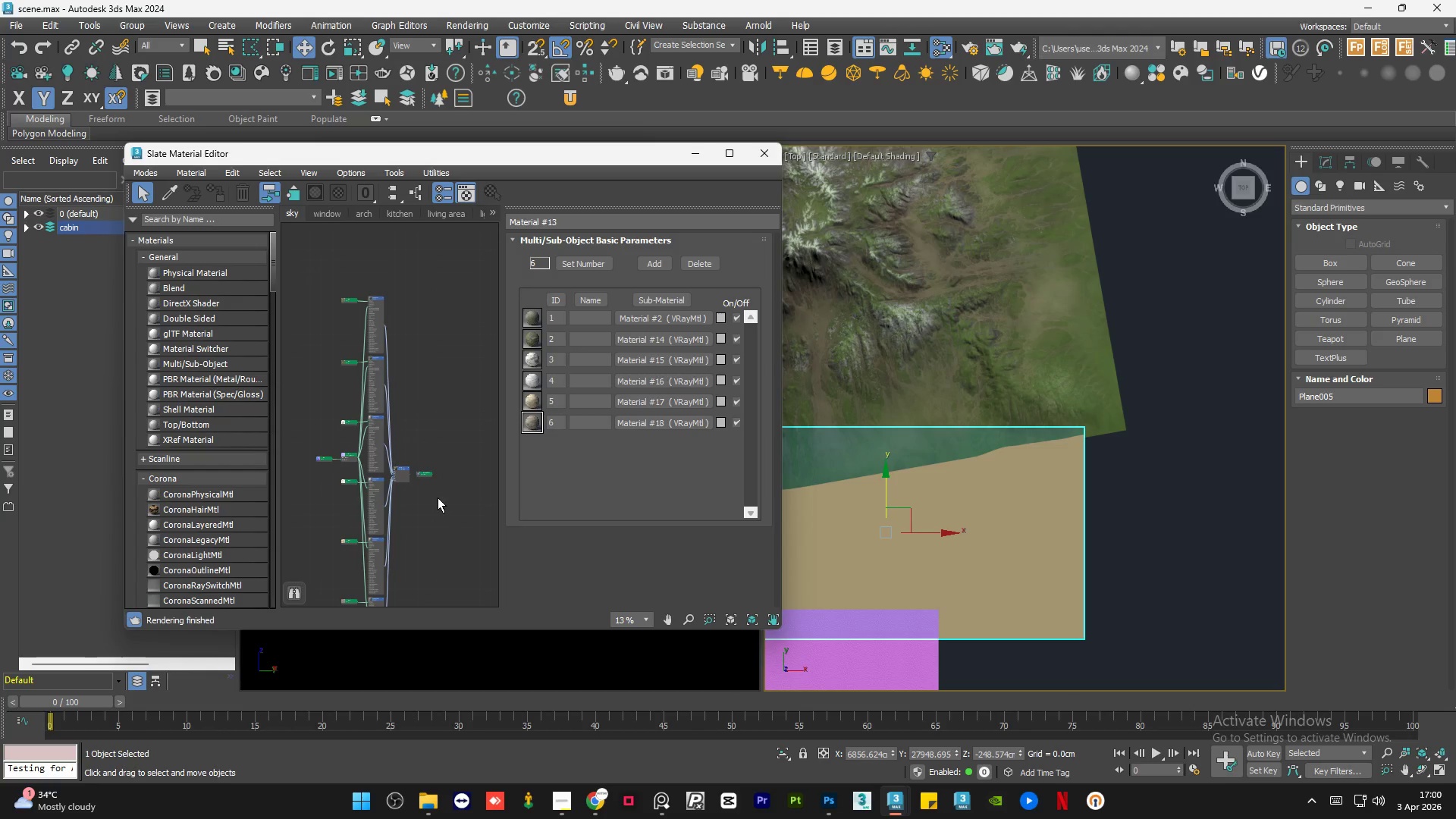 
left_click([403, 260])
 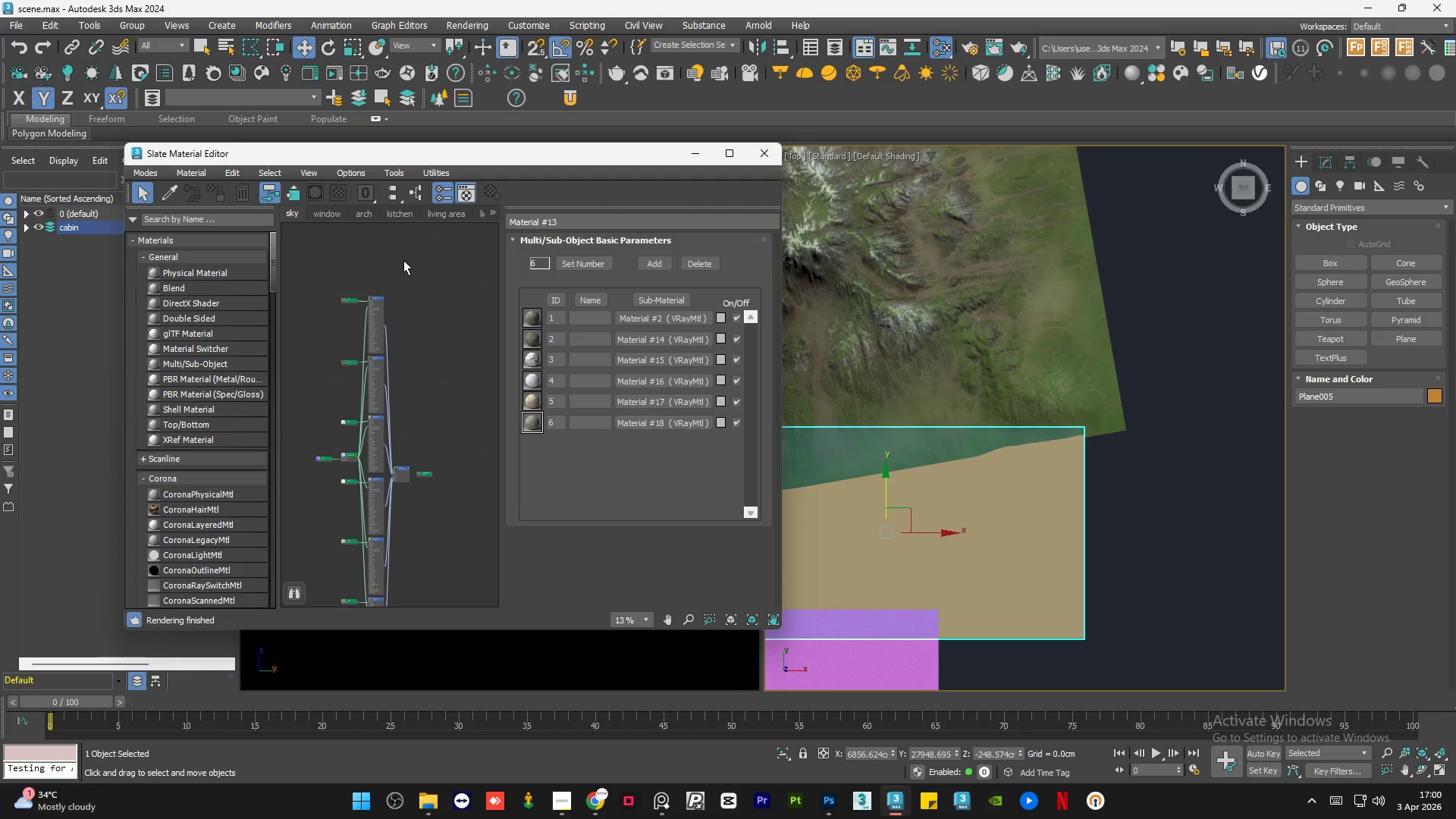 
scroll: coordinate [403, 260], scroll_direction: down, amount: 1.0
 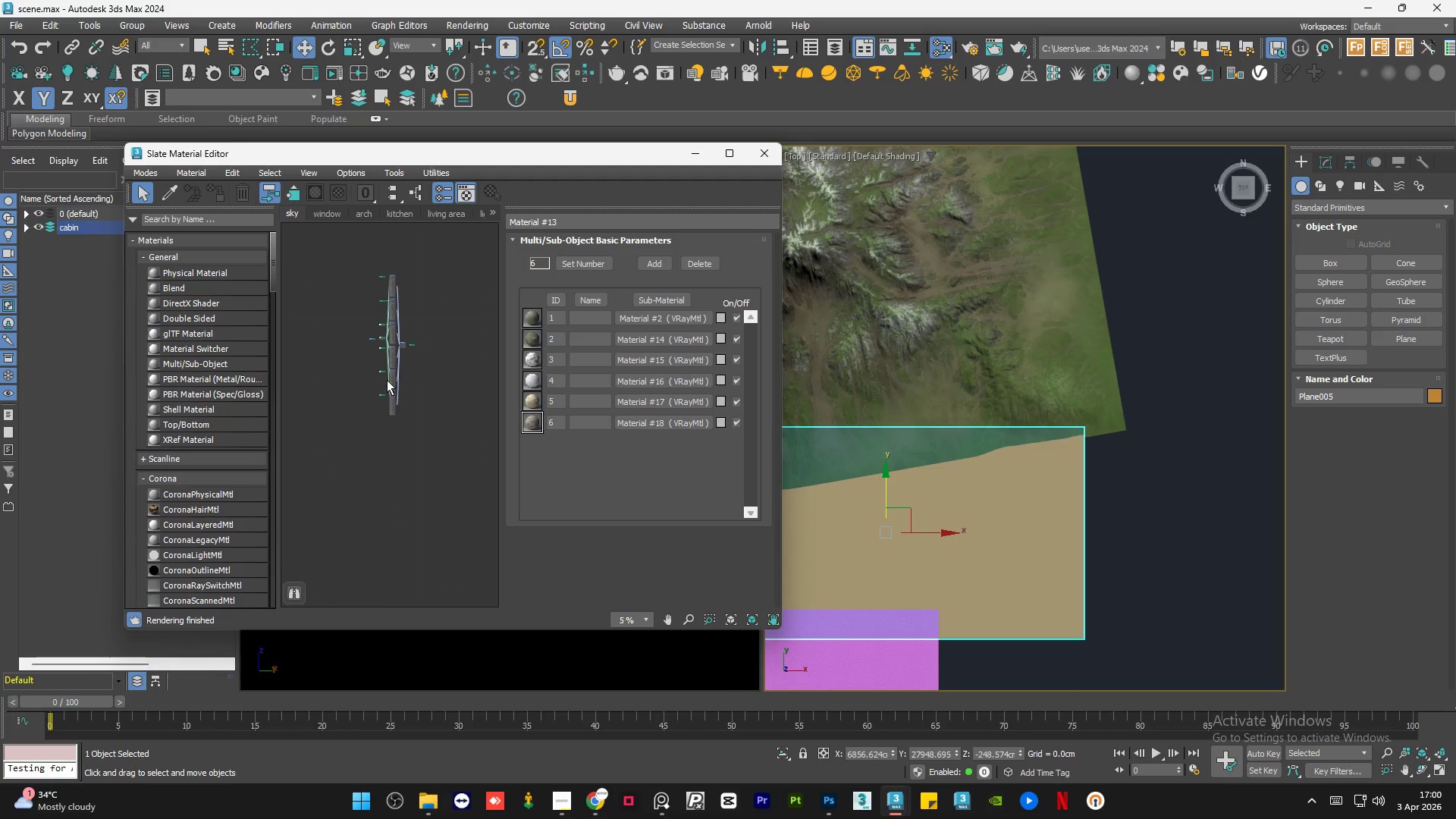 
scroll: coordinate [451, 435], scroll_direction: up, amount: 6.0
 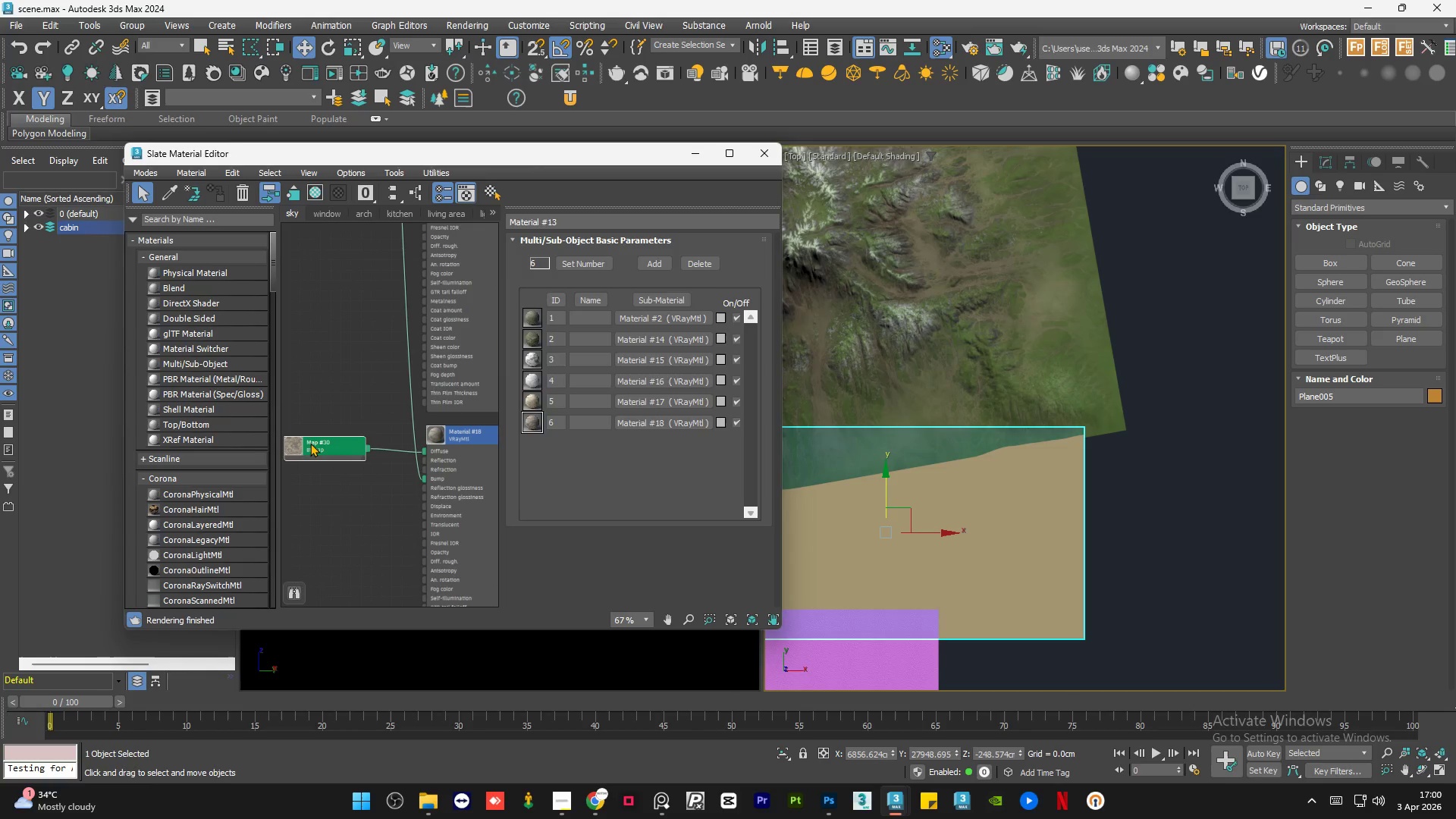 
double_click([310, 443])
 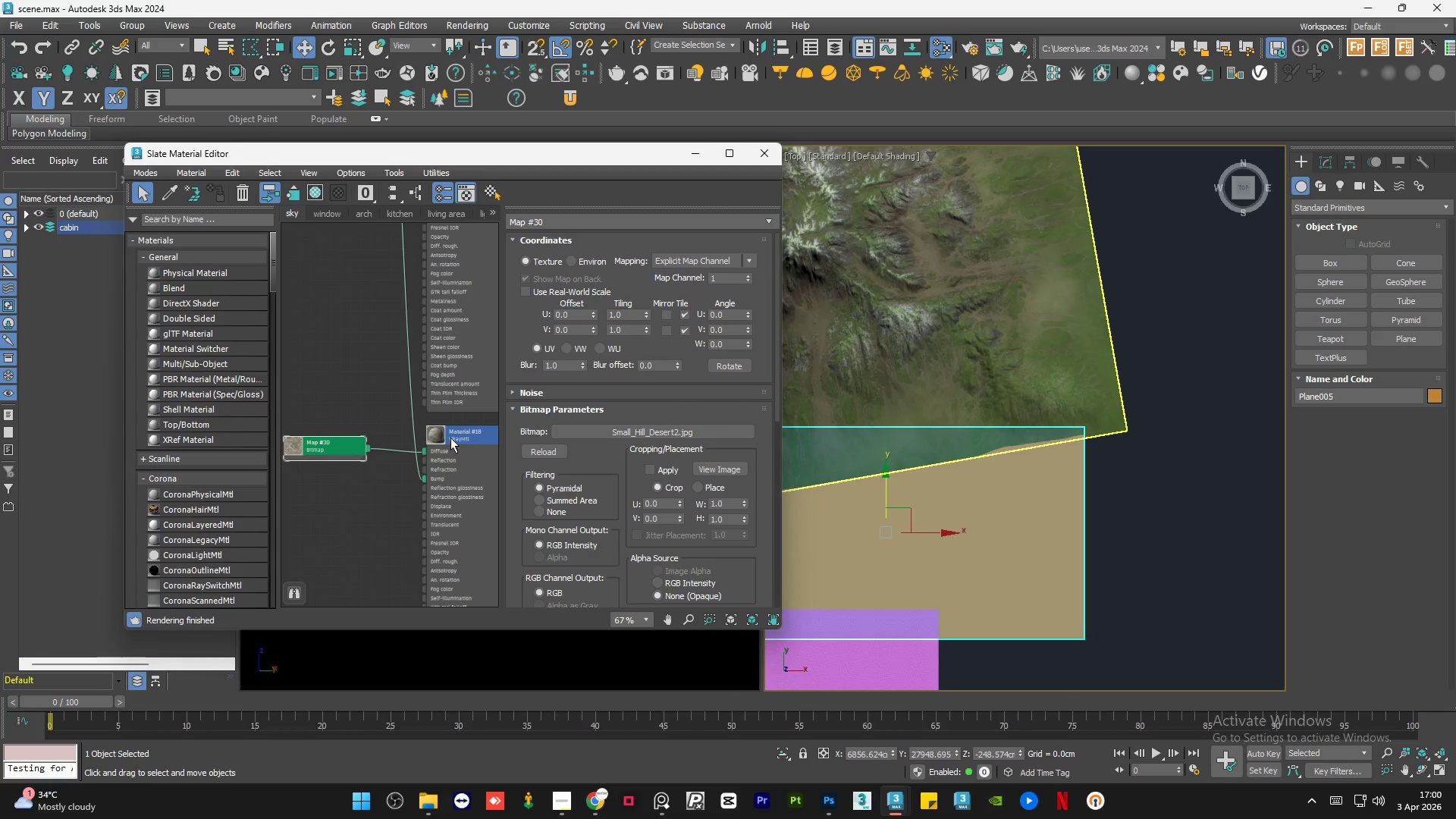 
scroll: coordinate [403, 438], scroll_direction: none, amount: 0.0
 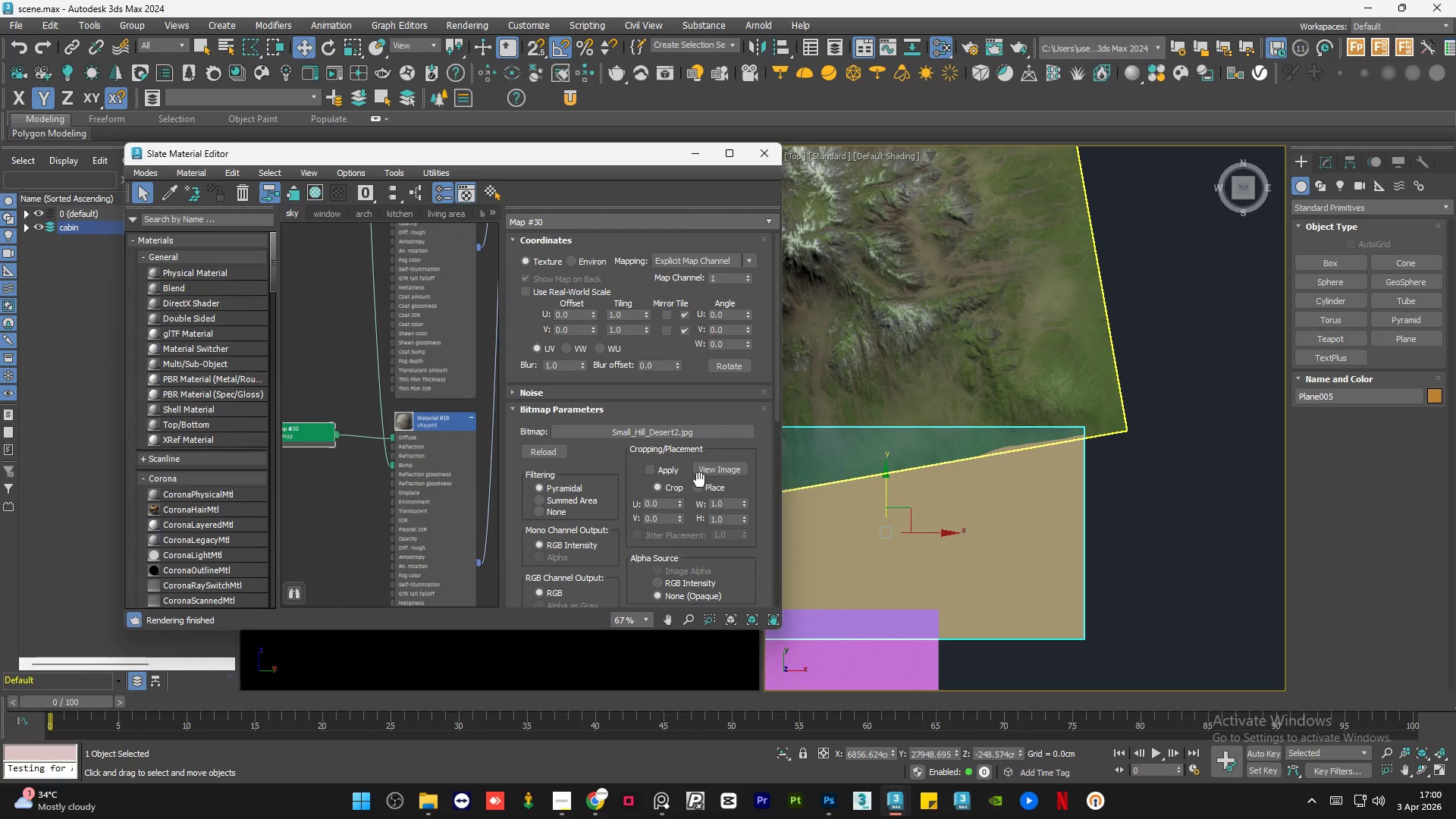 
left_click([701, 470])
 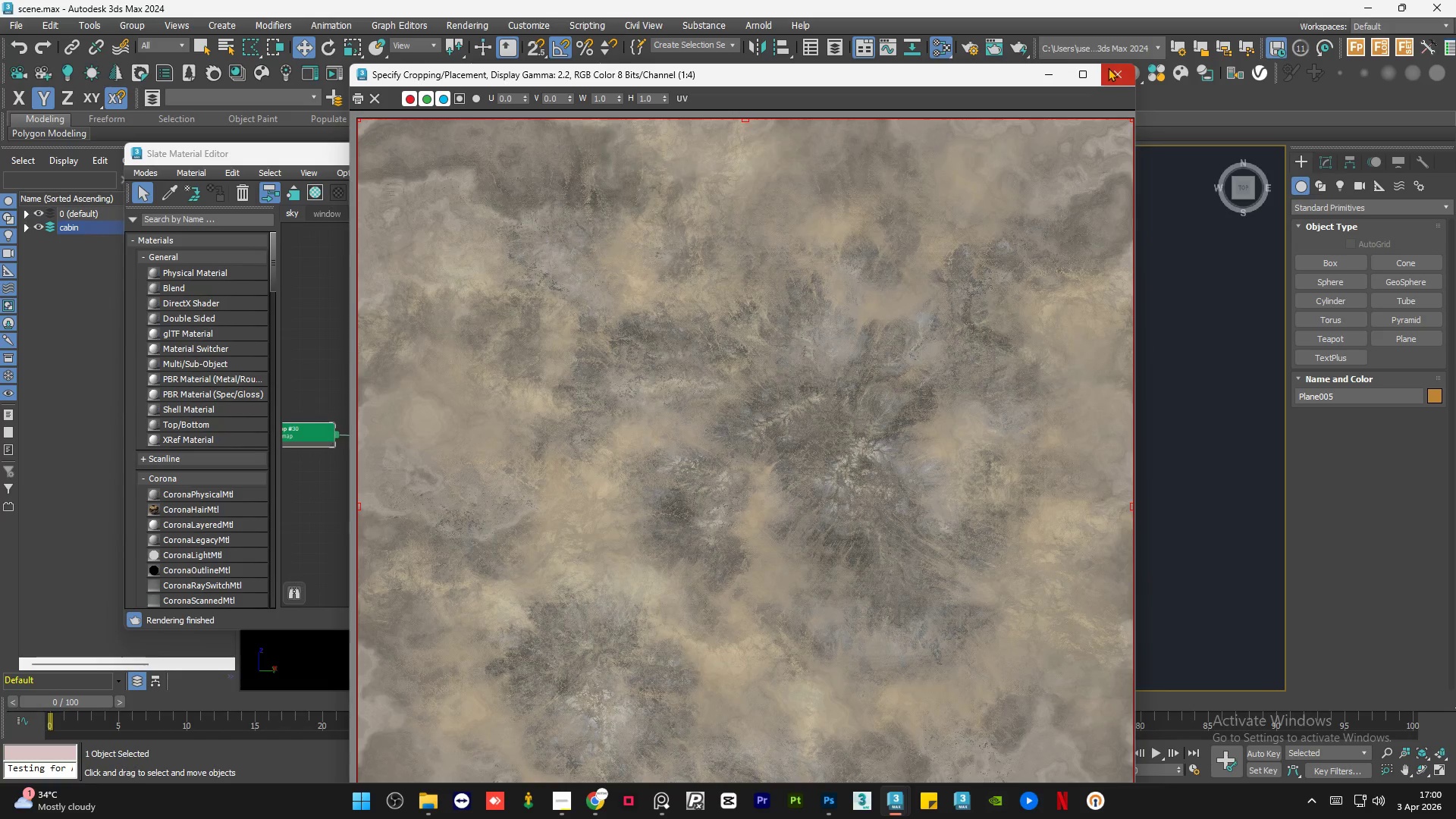 
left_click([1108, 71])
 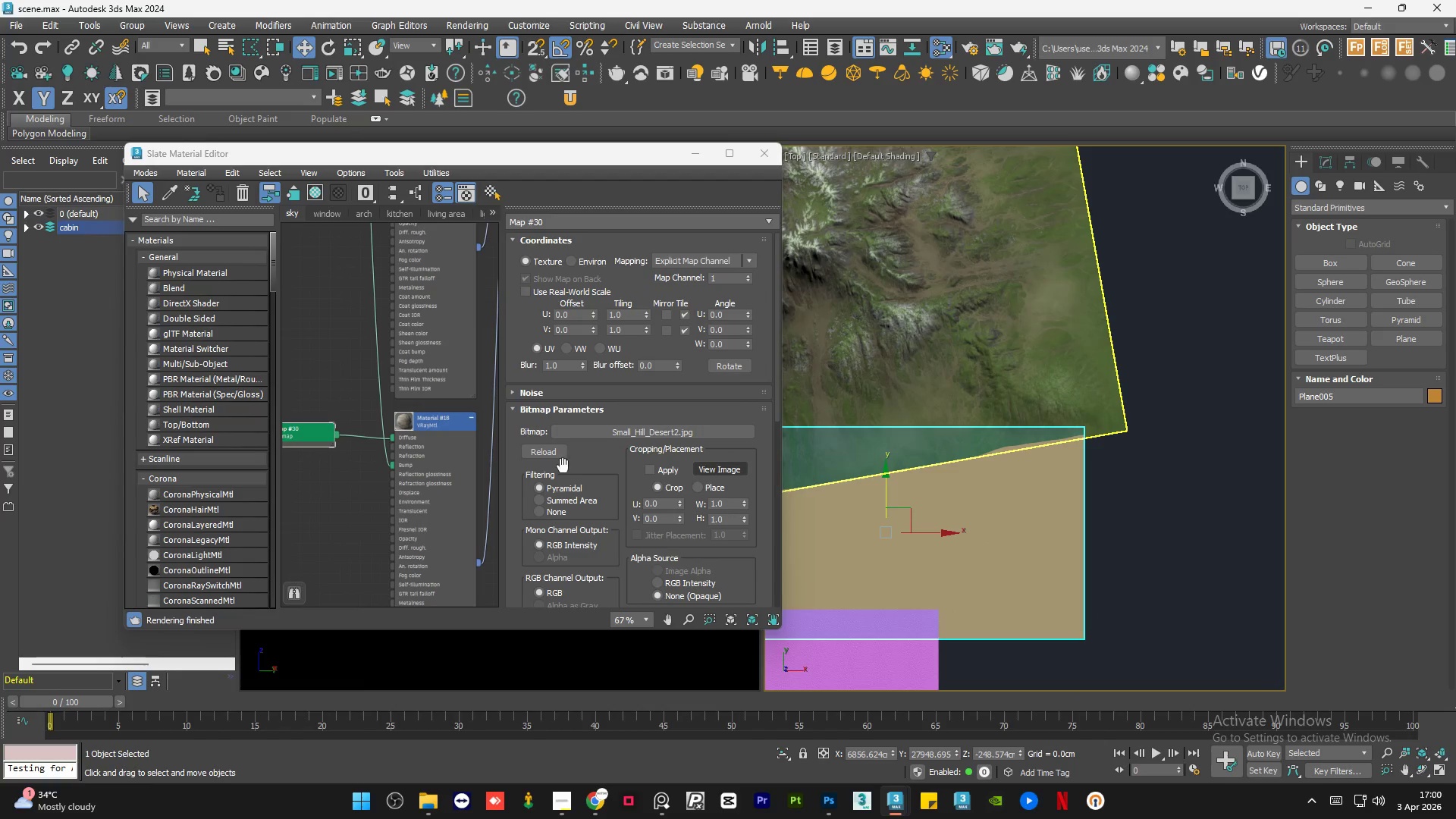 
scroll: coordinate [391, 498], scroll_direction: down, amount: 5.0
 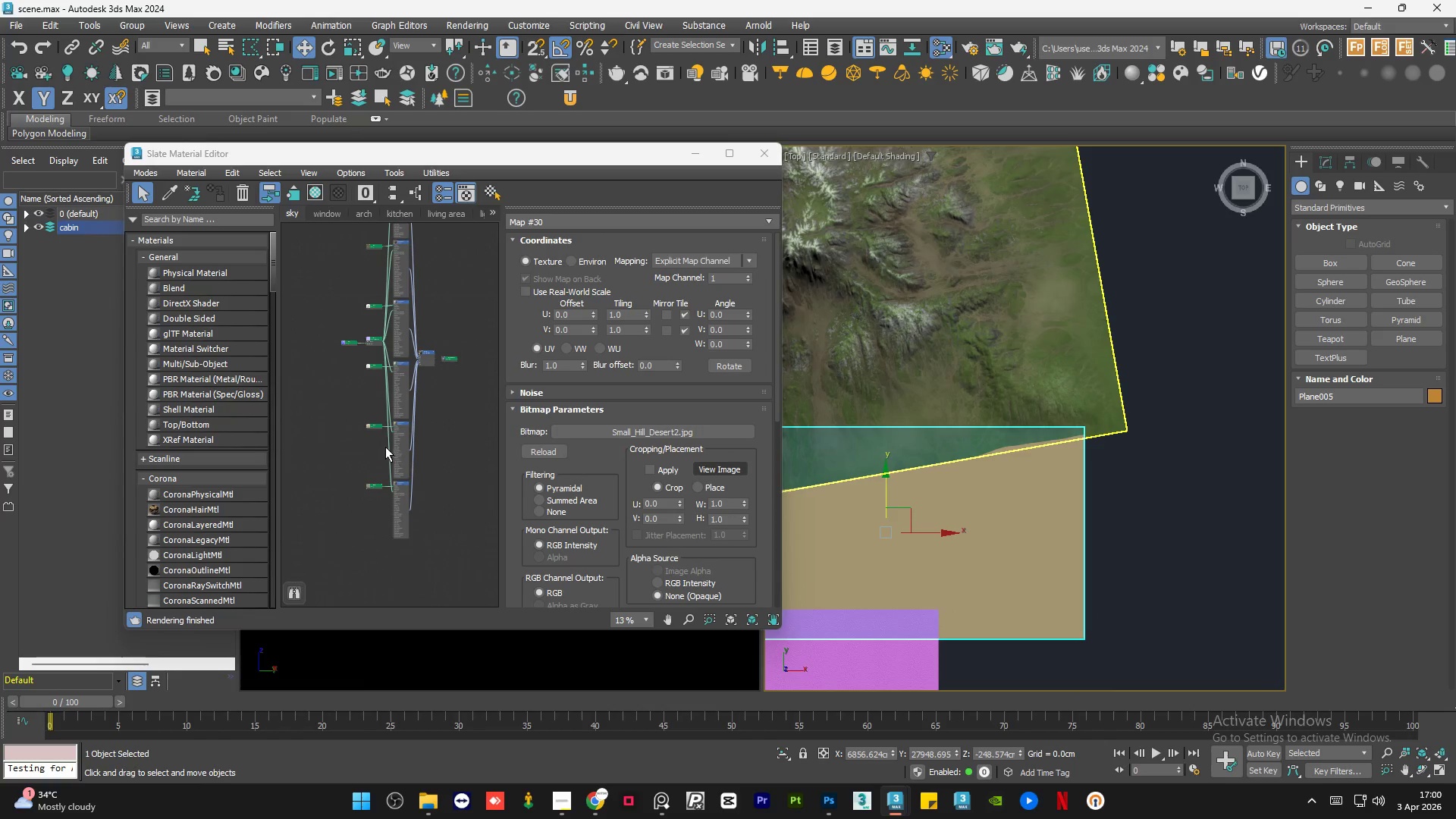 
left_click([365, 421])
 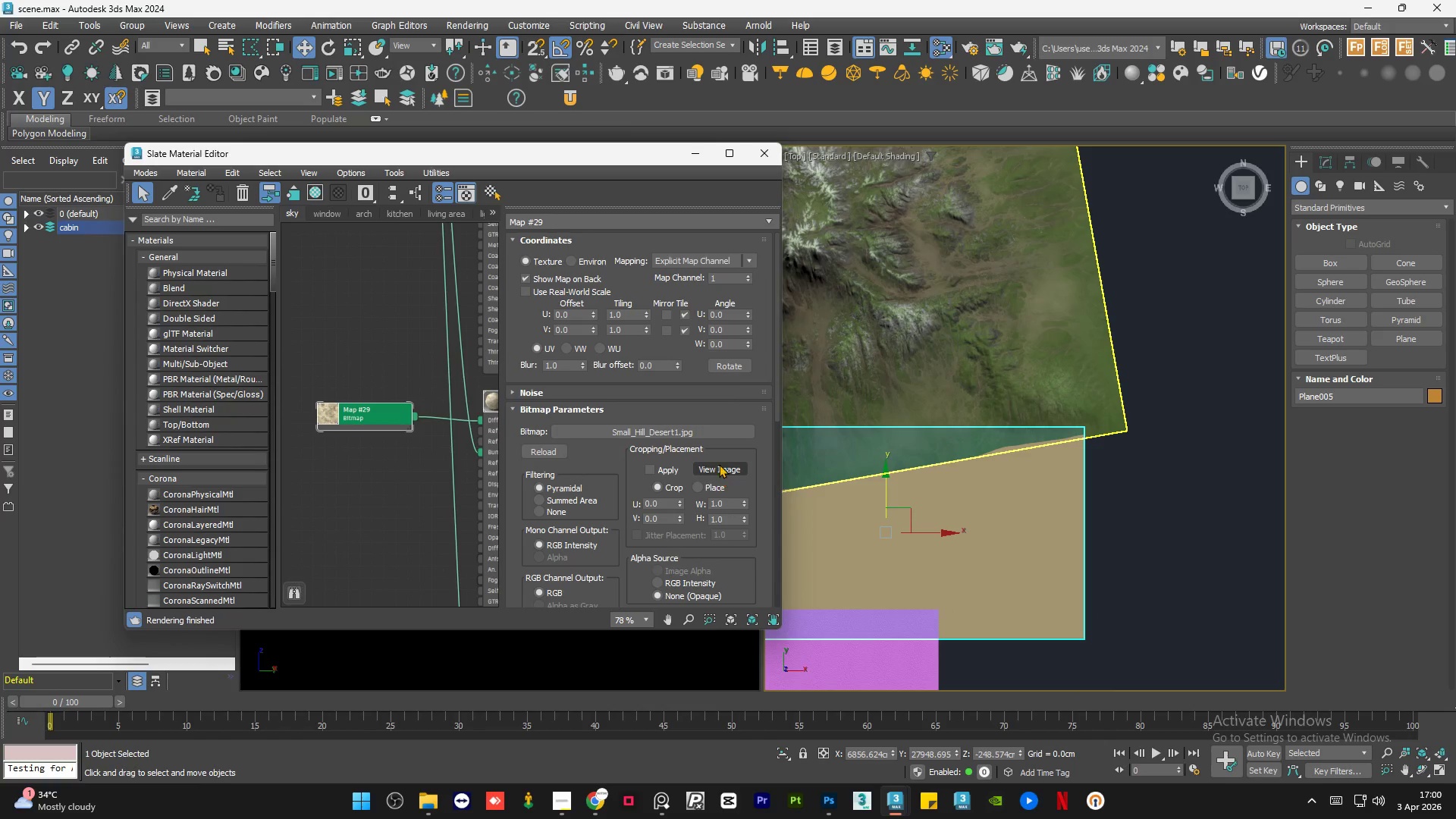 
scroll: coordinate [365, 421], scroll_direction: up, amount: 6.0
 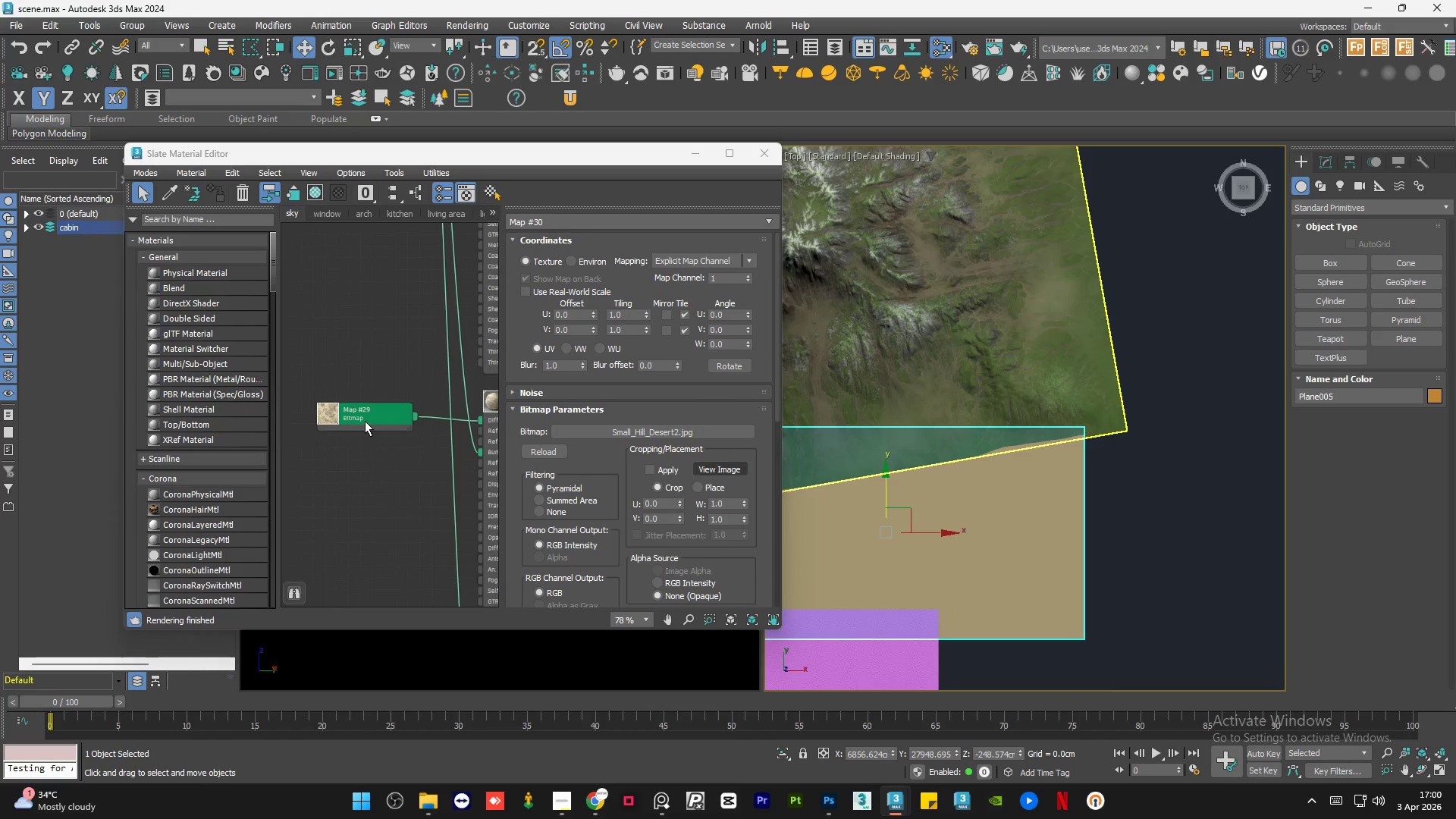 
left_click([719, 463])
 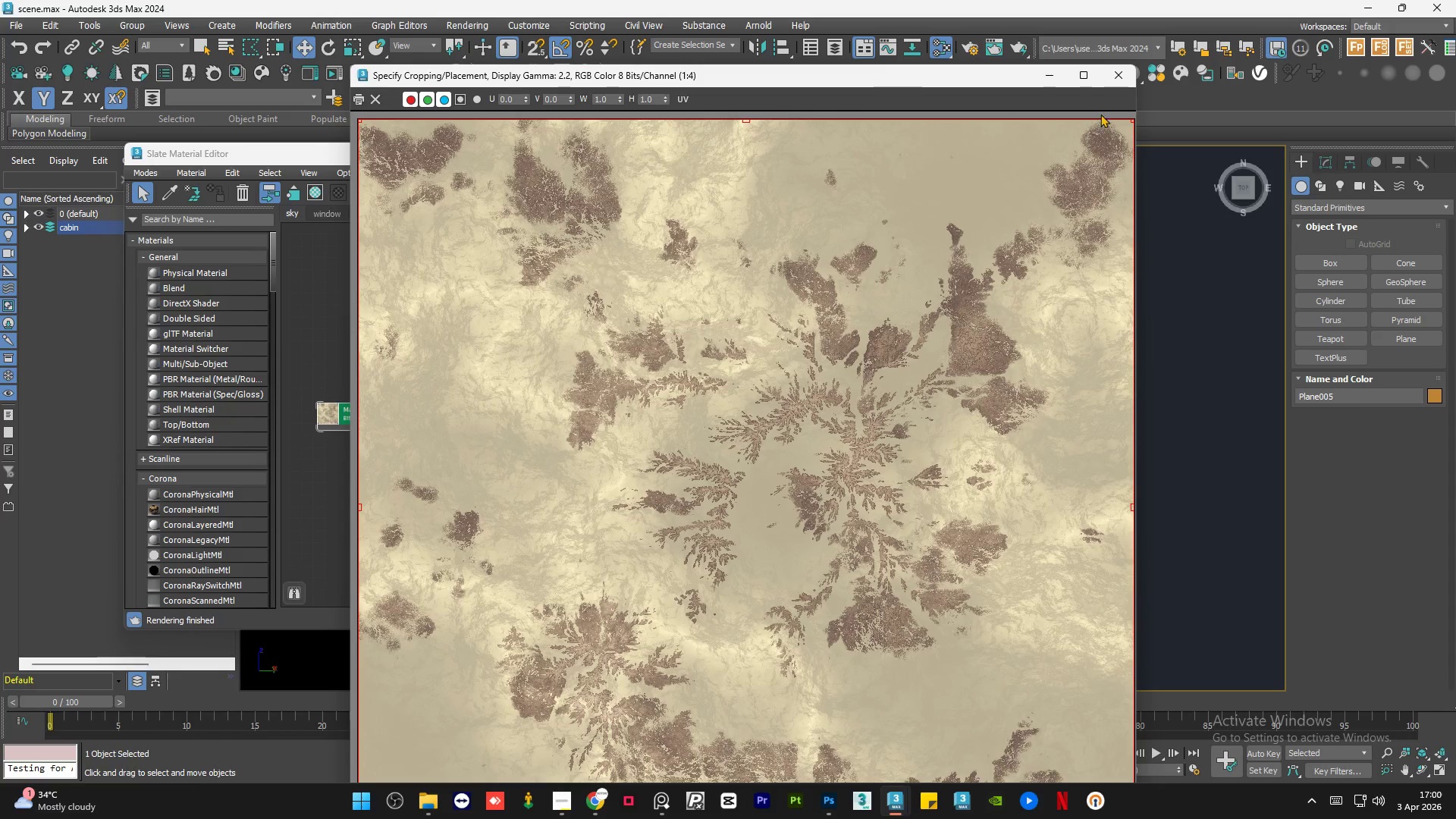 
left_click([1113, 80])
 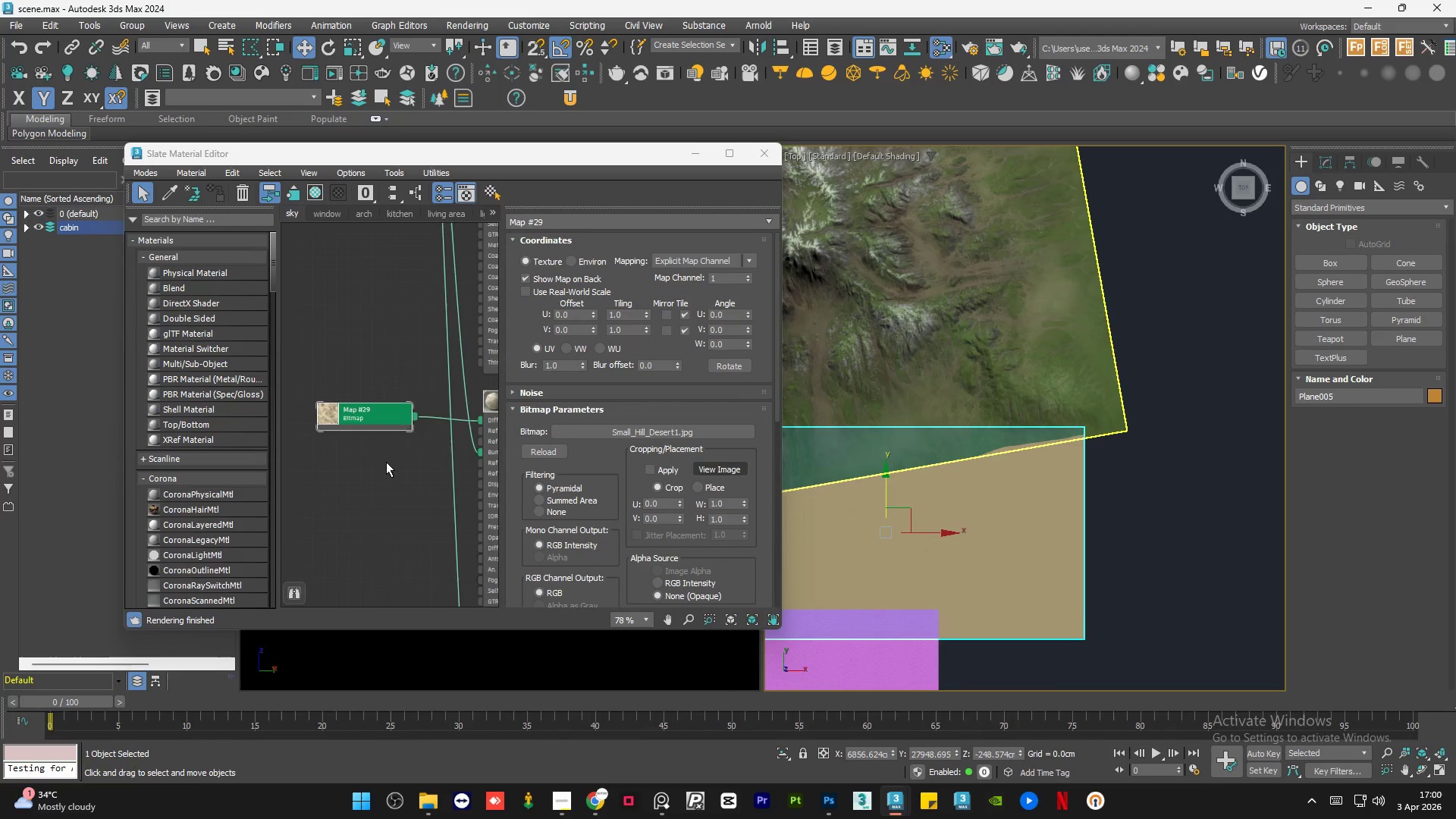 
scroll: coordinate [383, 467], scroll_direction: down, amount: 4.0
 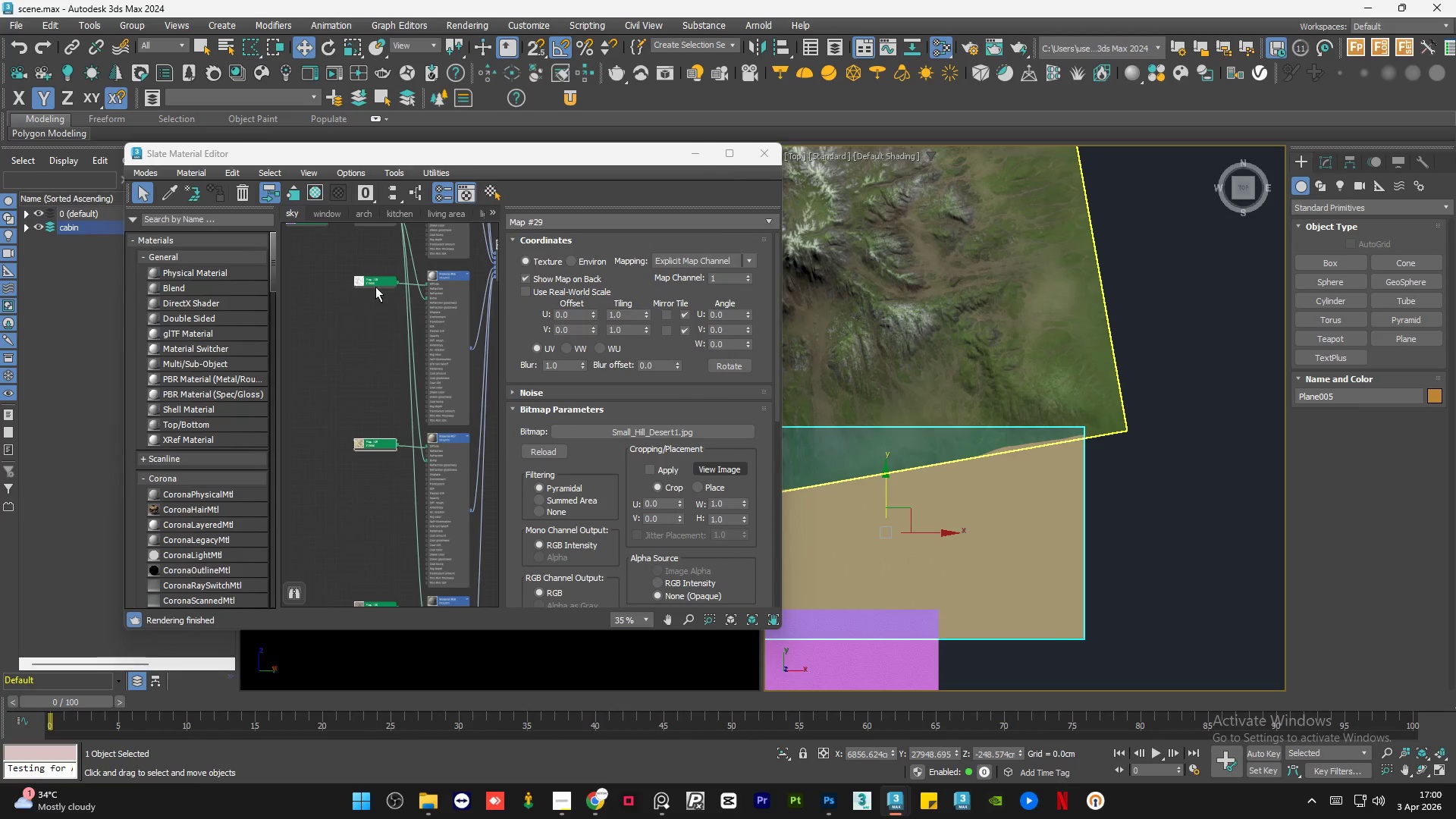 
left_click([372, 293])
 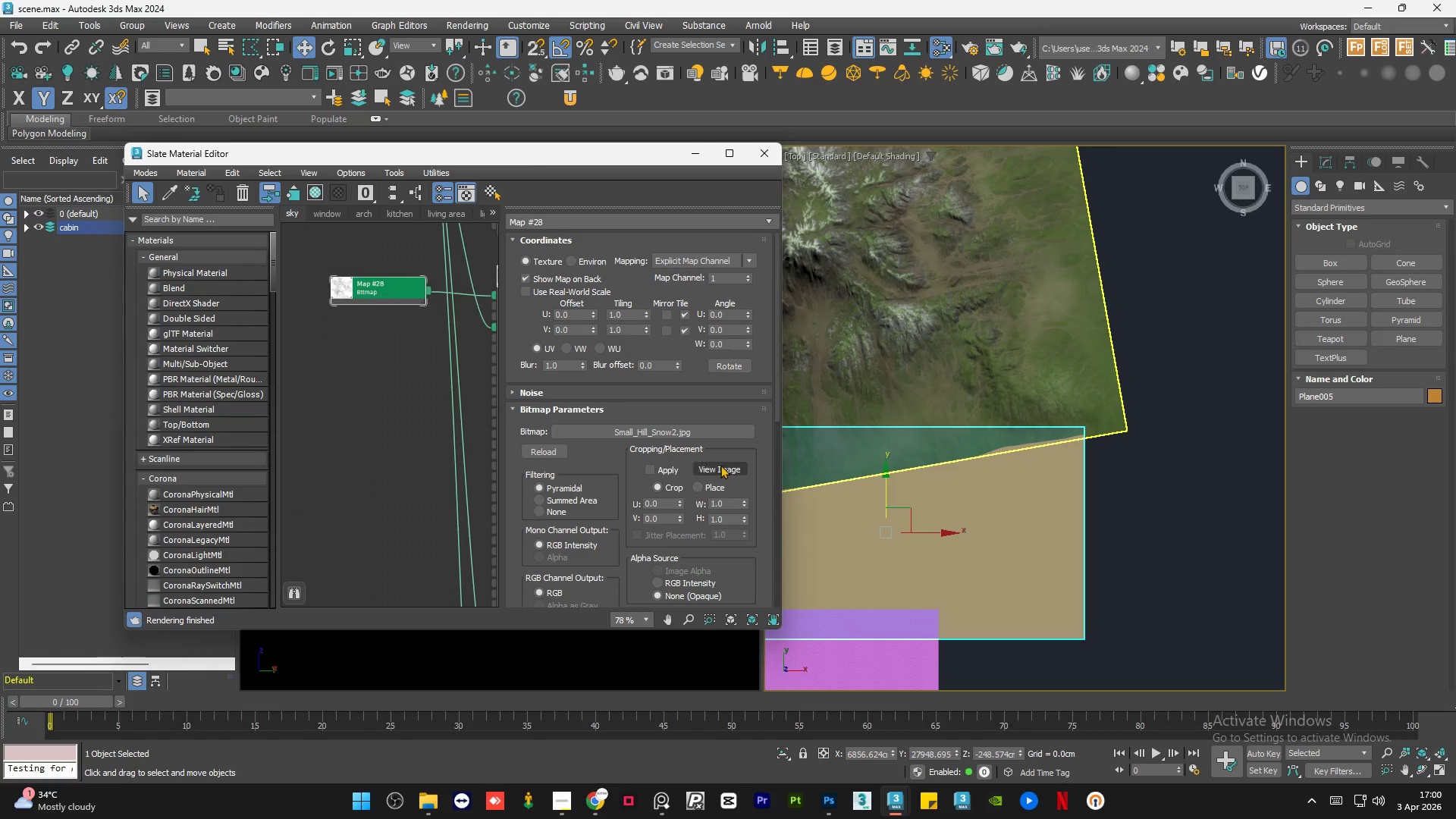 
scroll: coordinate [372, 274], scroll_direction: up, amount: 4.0
 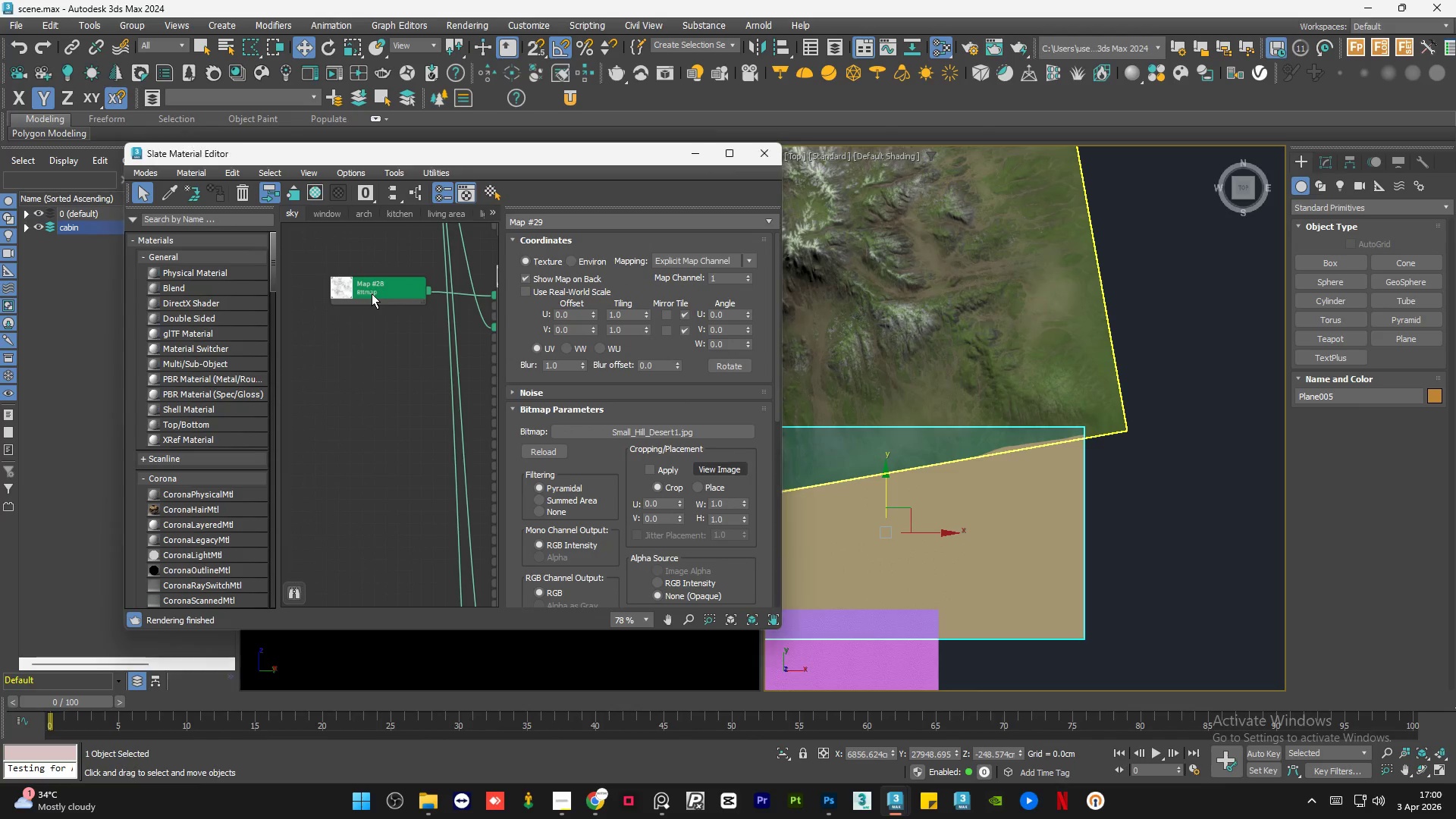 
left_click([726, 463])
 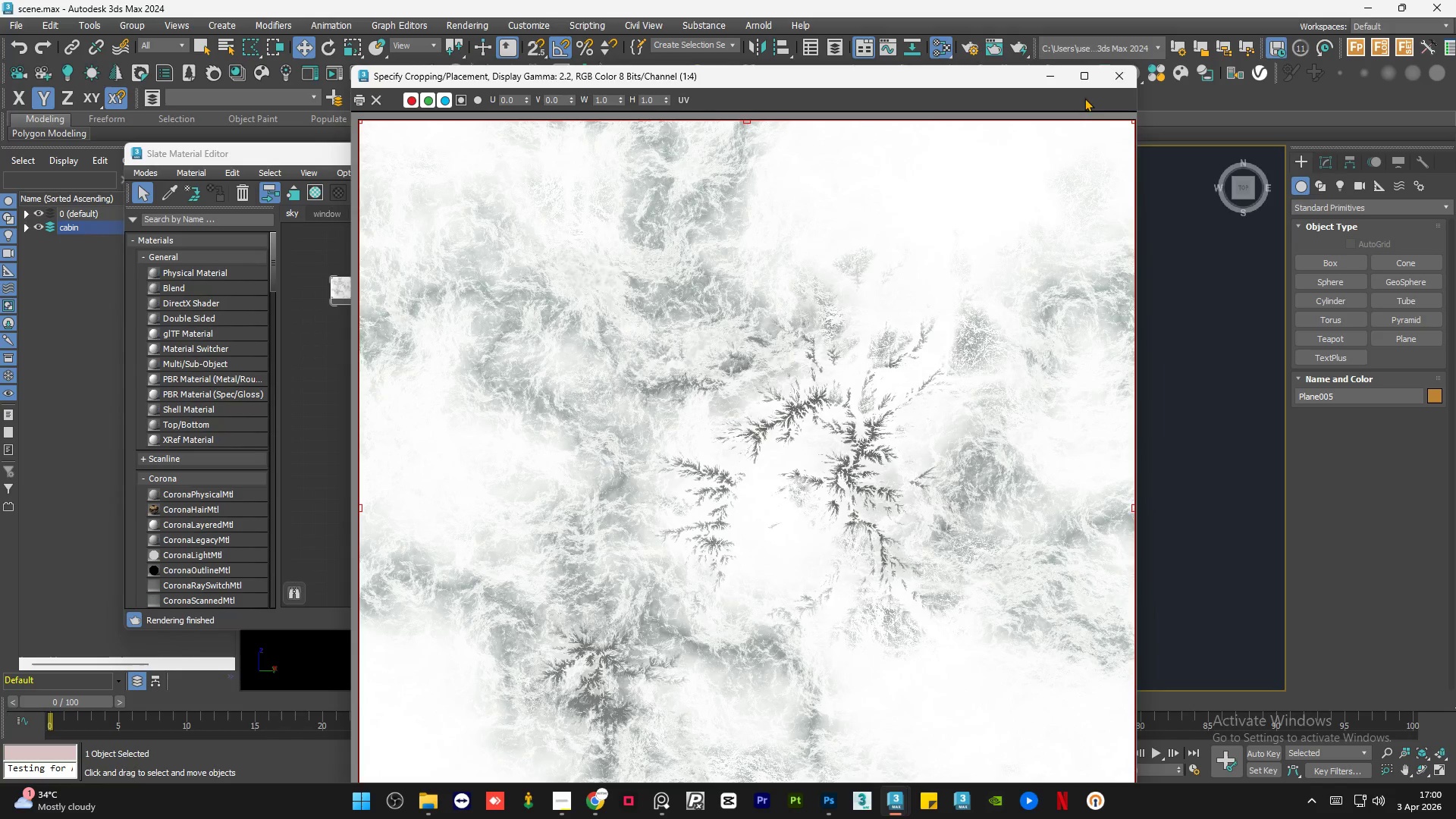 
left_click([1116, 82])
 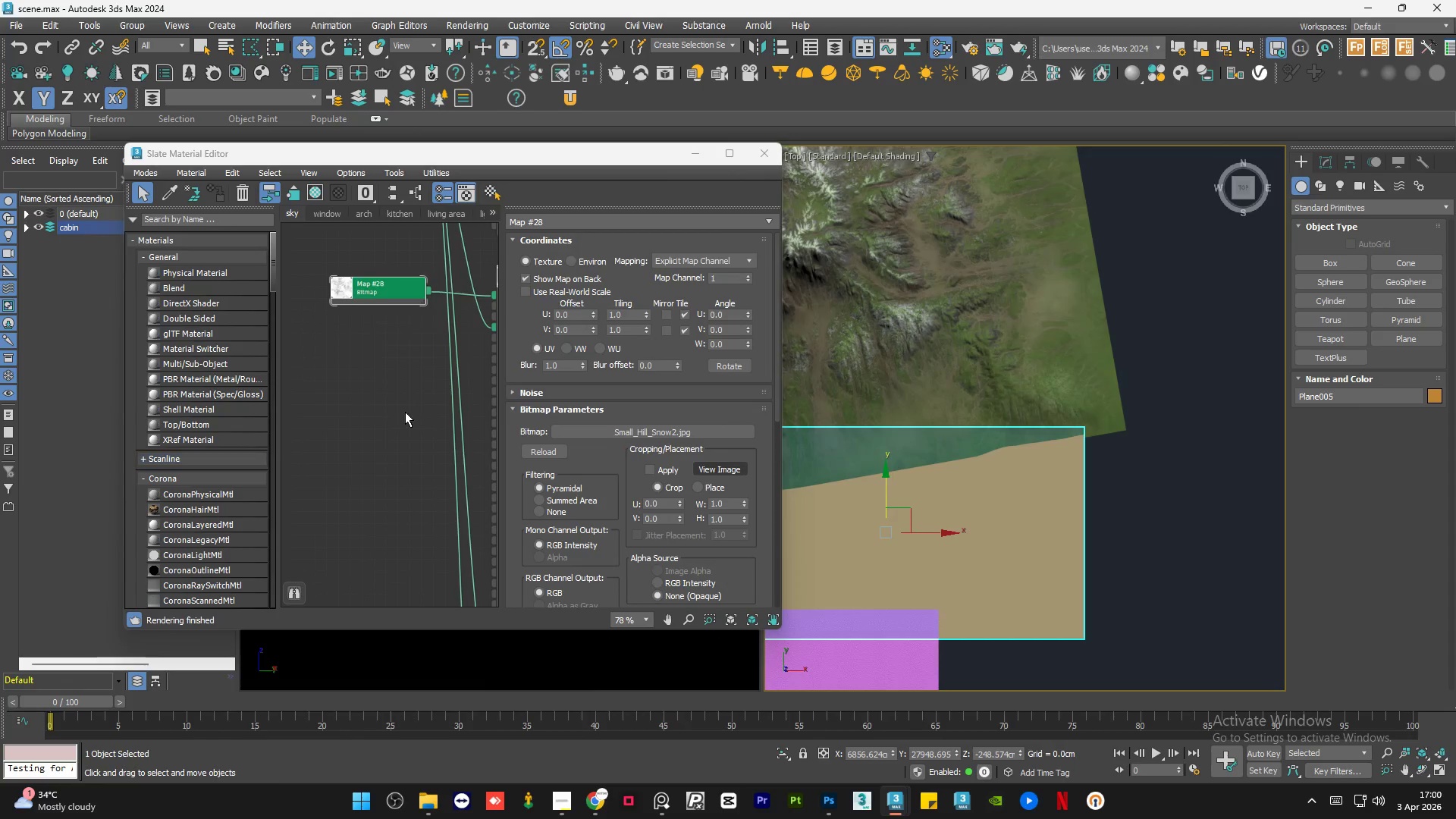 
left_click([396, 445])
 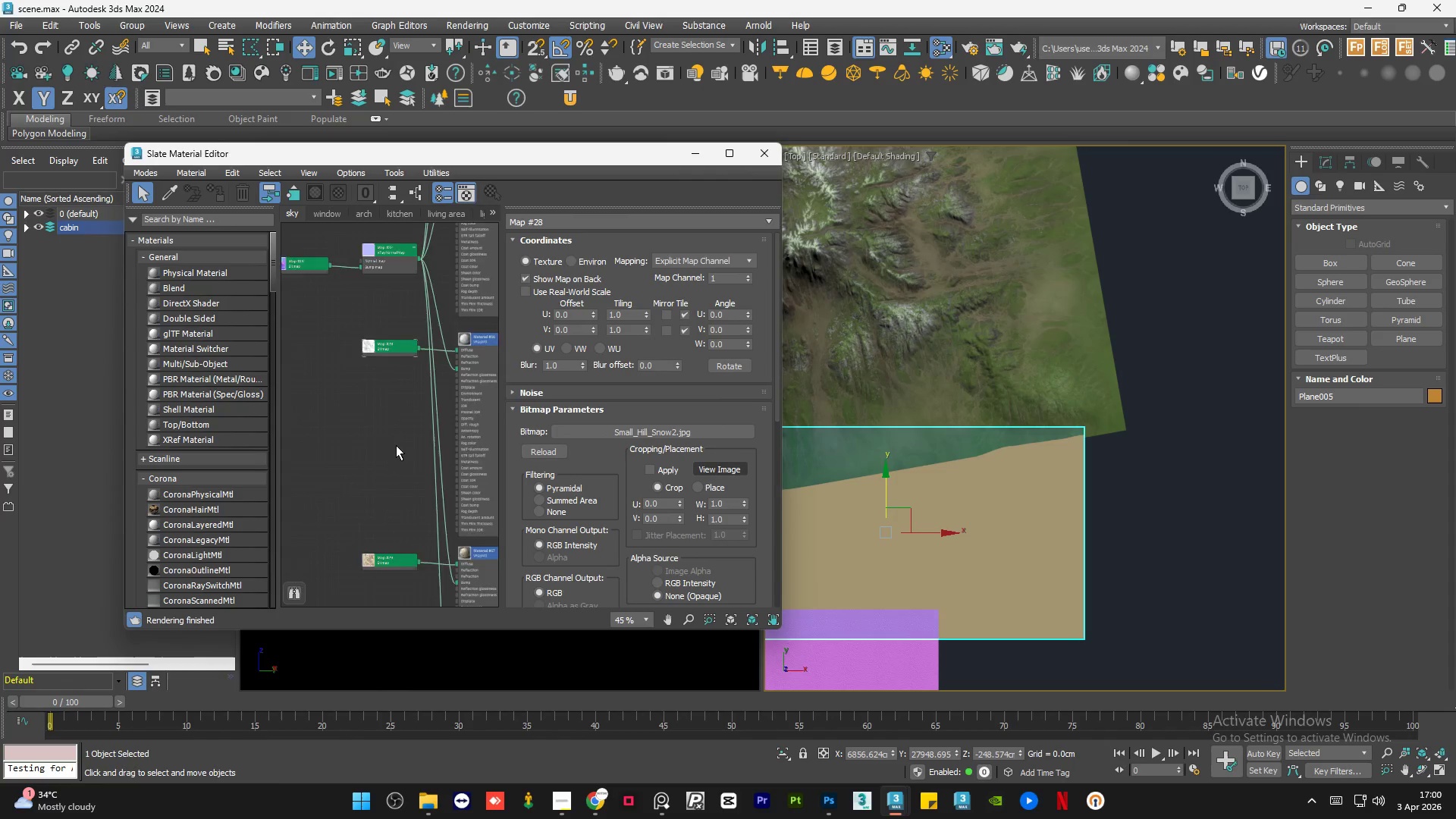 
scroll: coordinate [388, 400], scroll_direction: down, amount: 7.0
 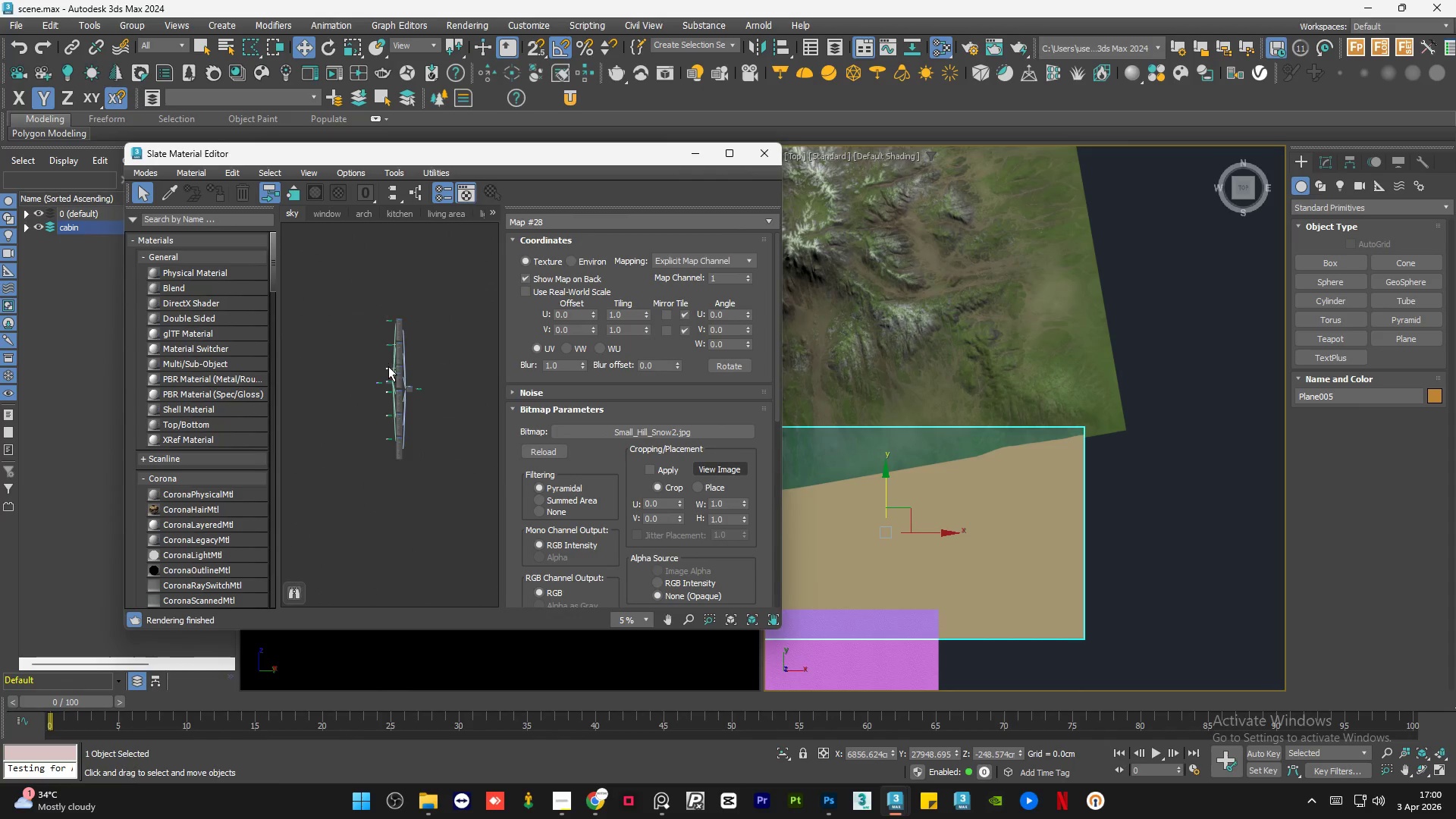 
left_click([385, 331])
 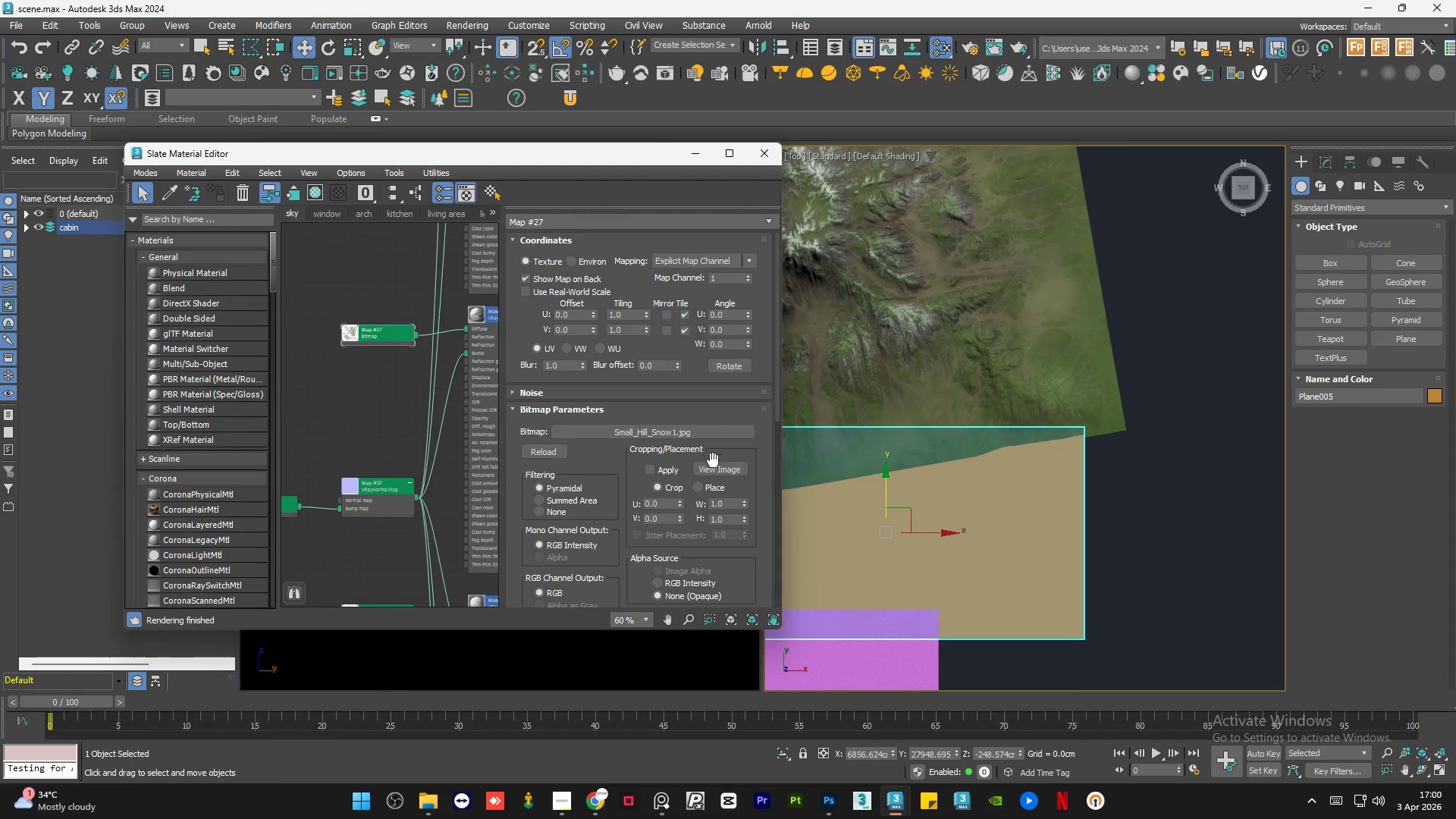 
scroll: coordinate [391, 377], scroll_direction: up, amount: 5.0
 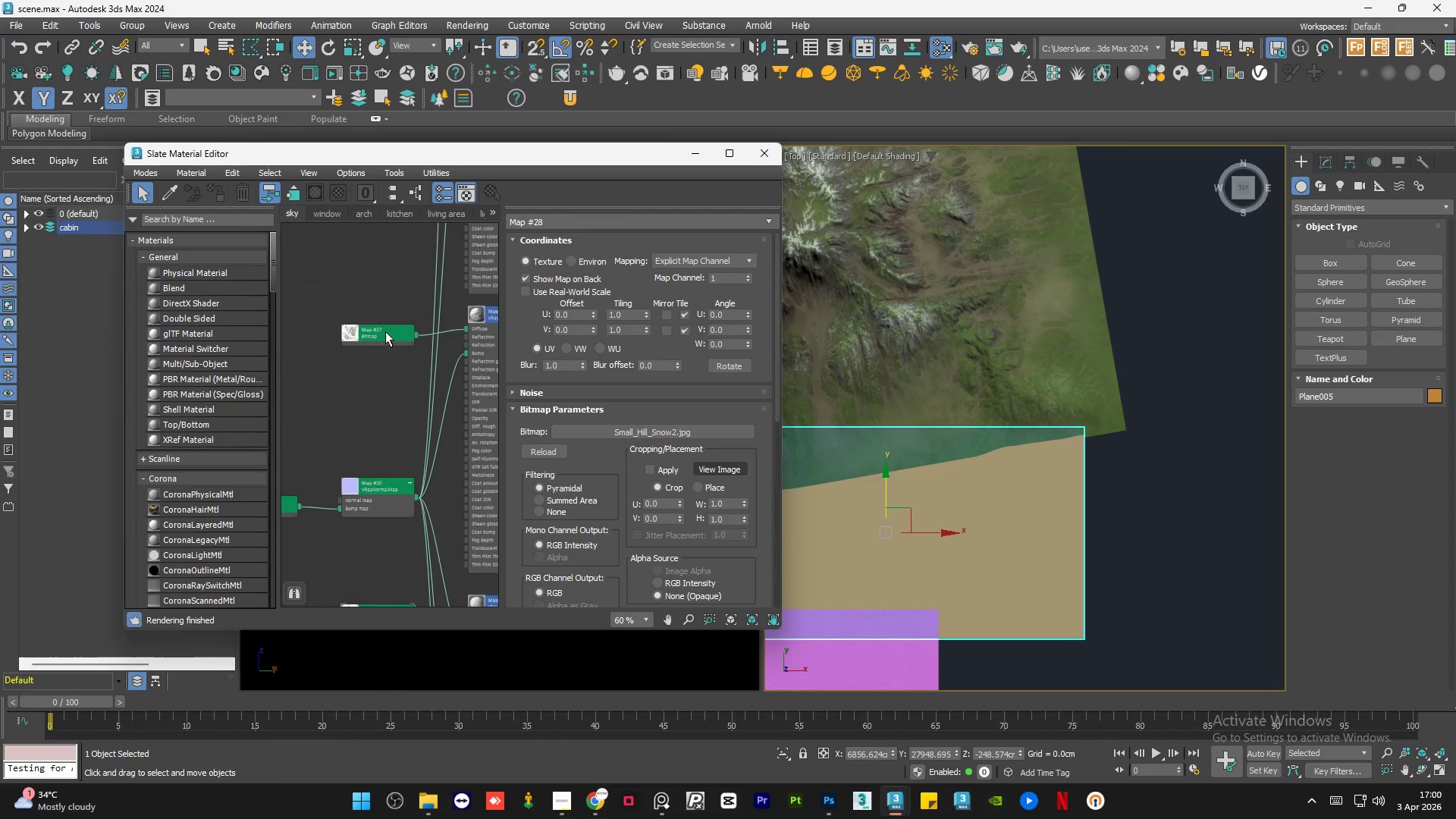 
left_click([714, 466])
 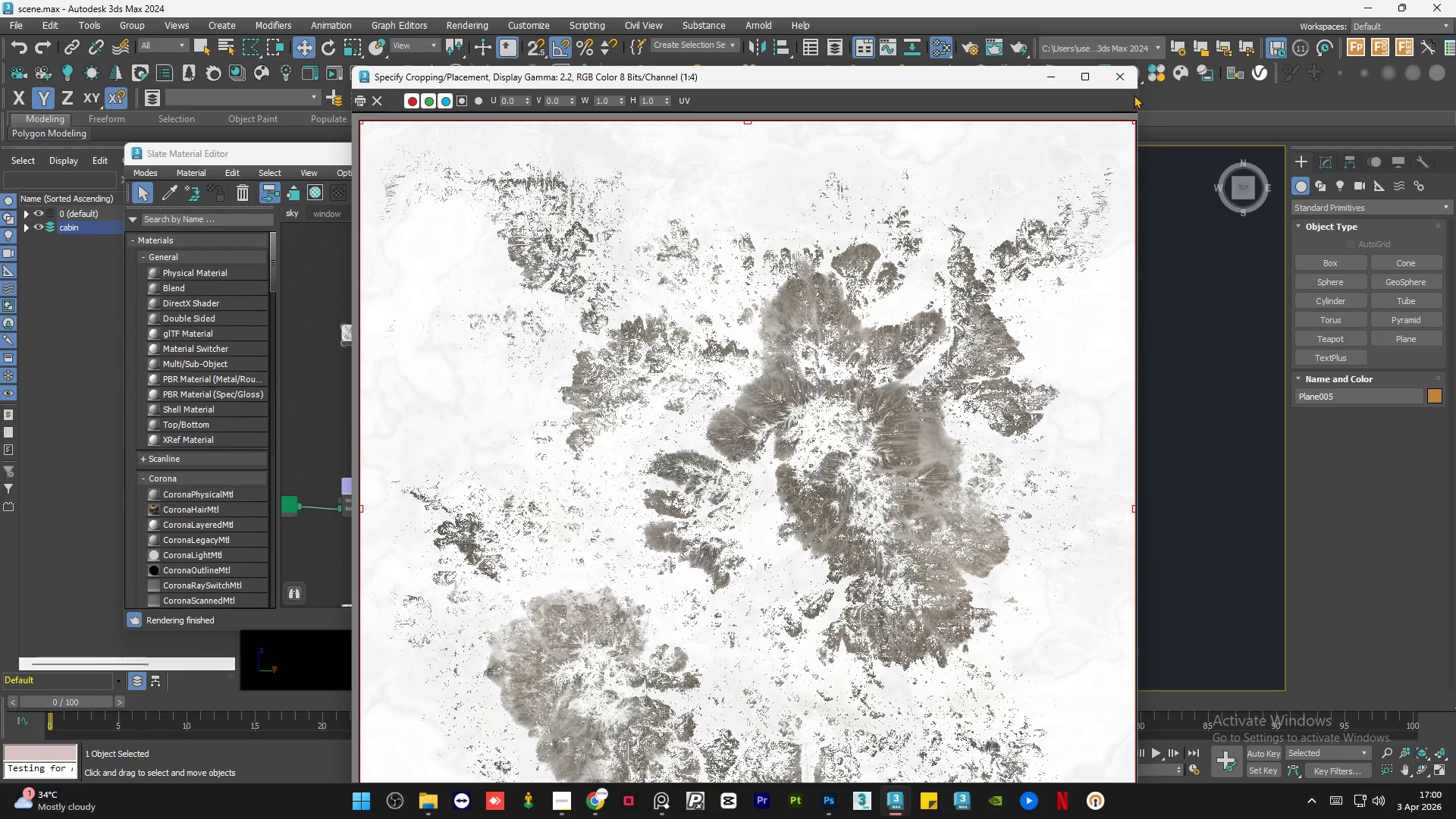 
left_click([1128, 84])
 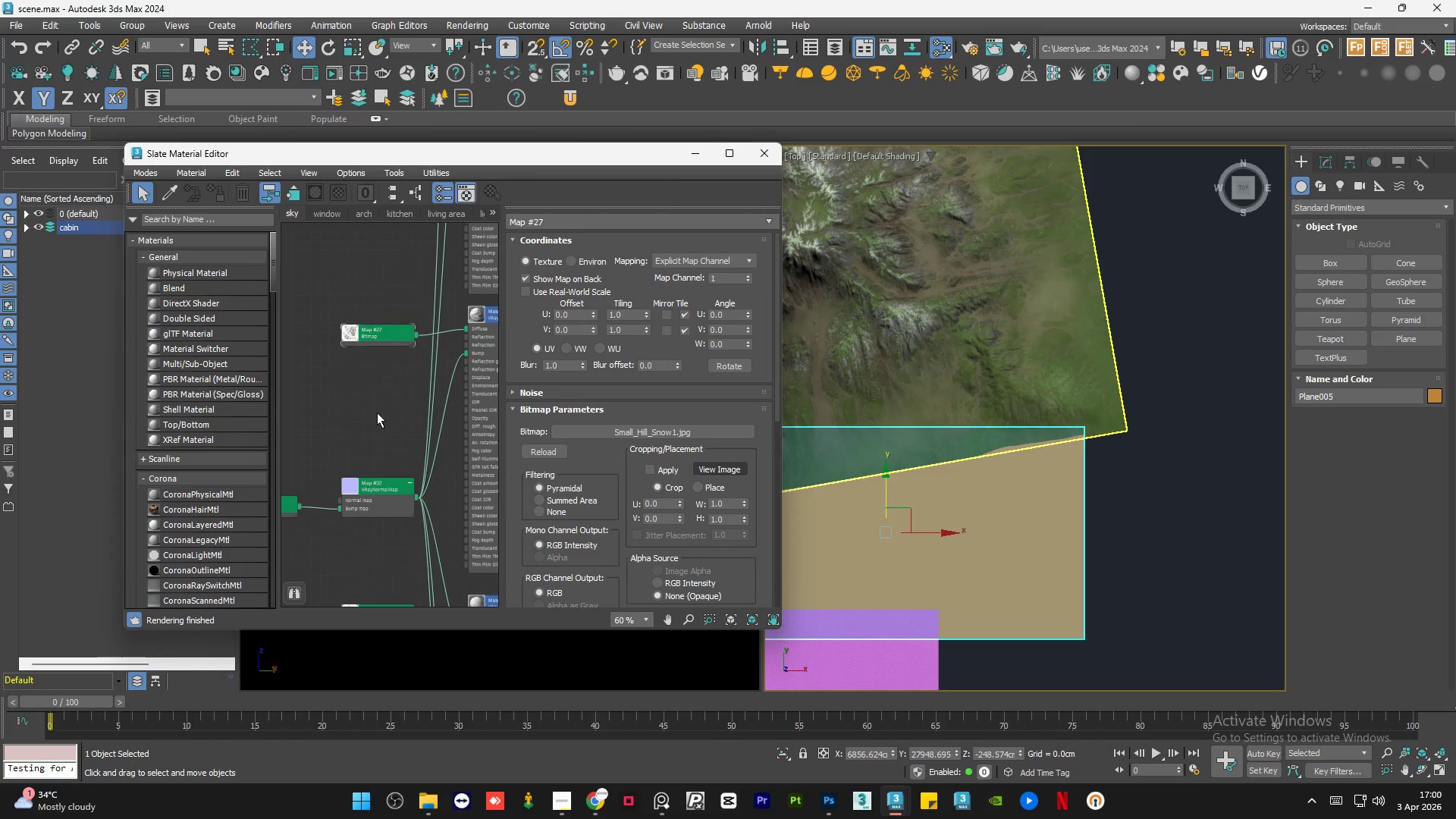 
scroll: coordinate [379, 413], scroll_direction: down, amount: 4.0
 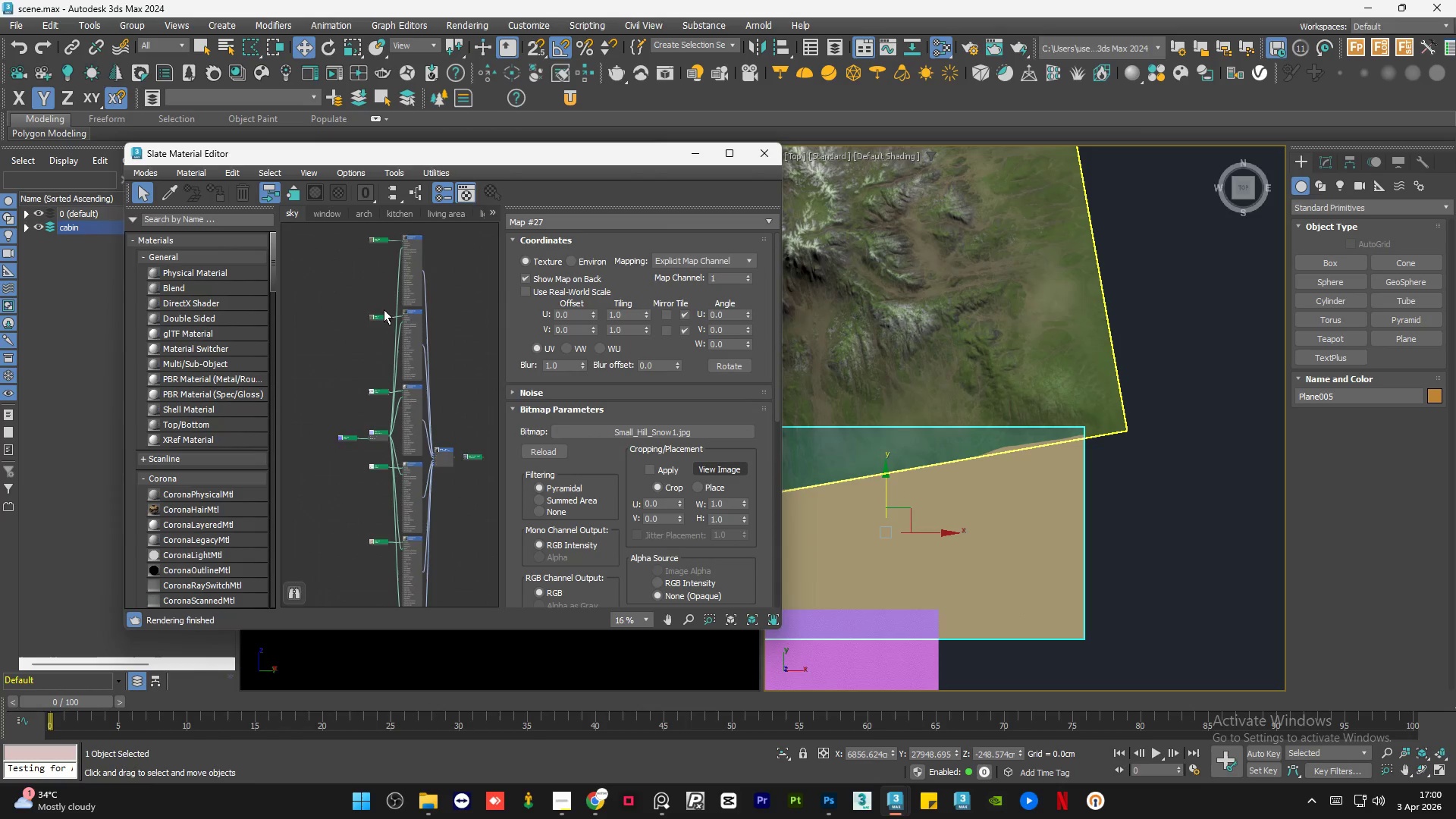 
scroll: coordinate [381, 308], scroll_direction: up, amount: 6.0
 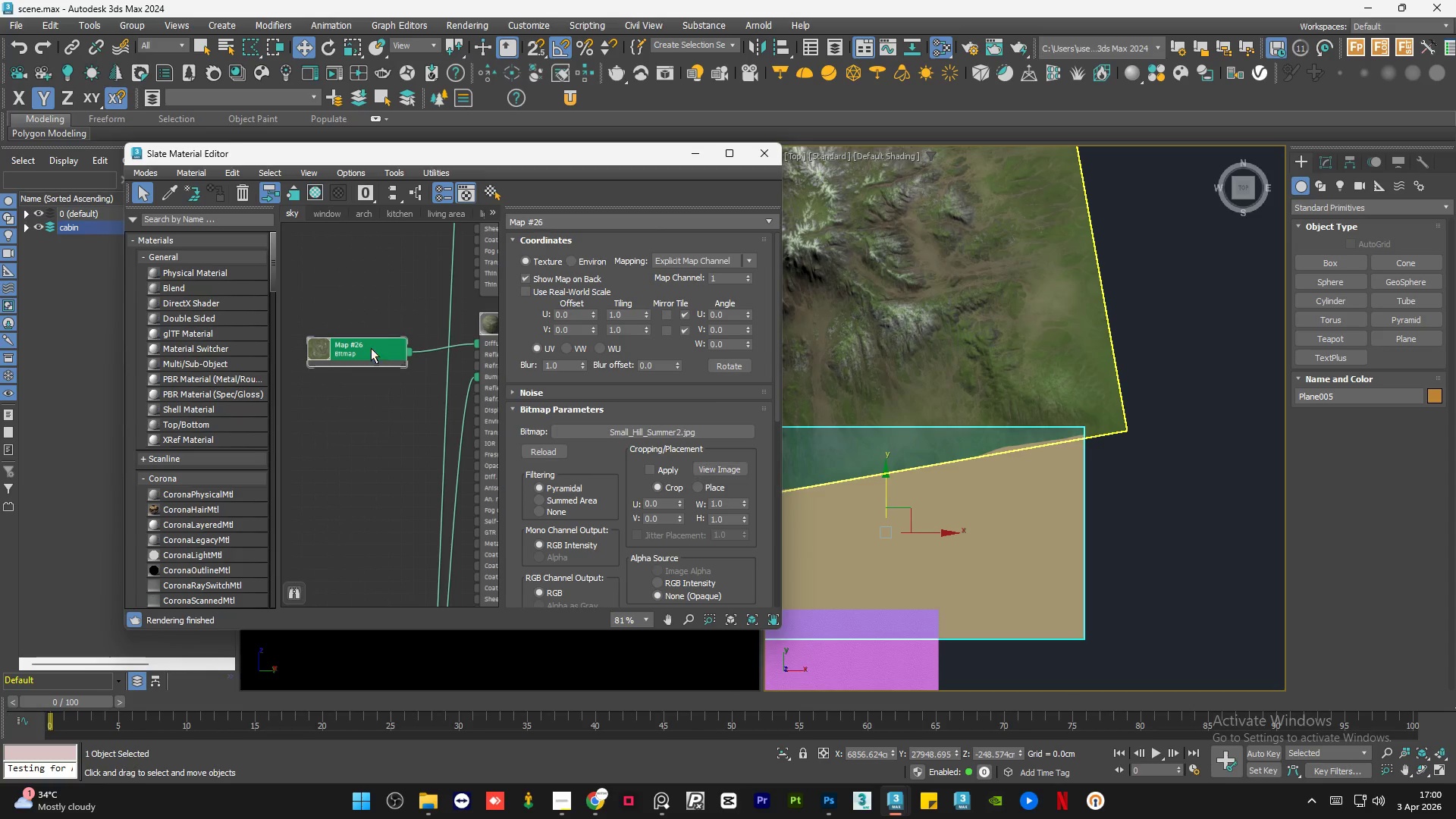 
double_click([371, 348])
 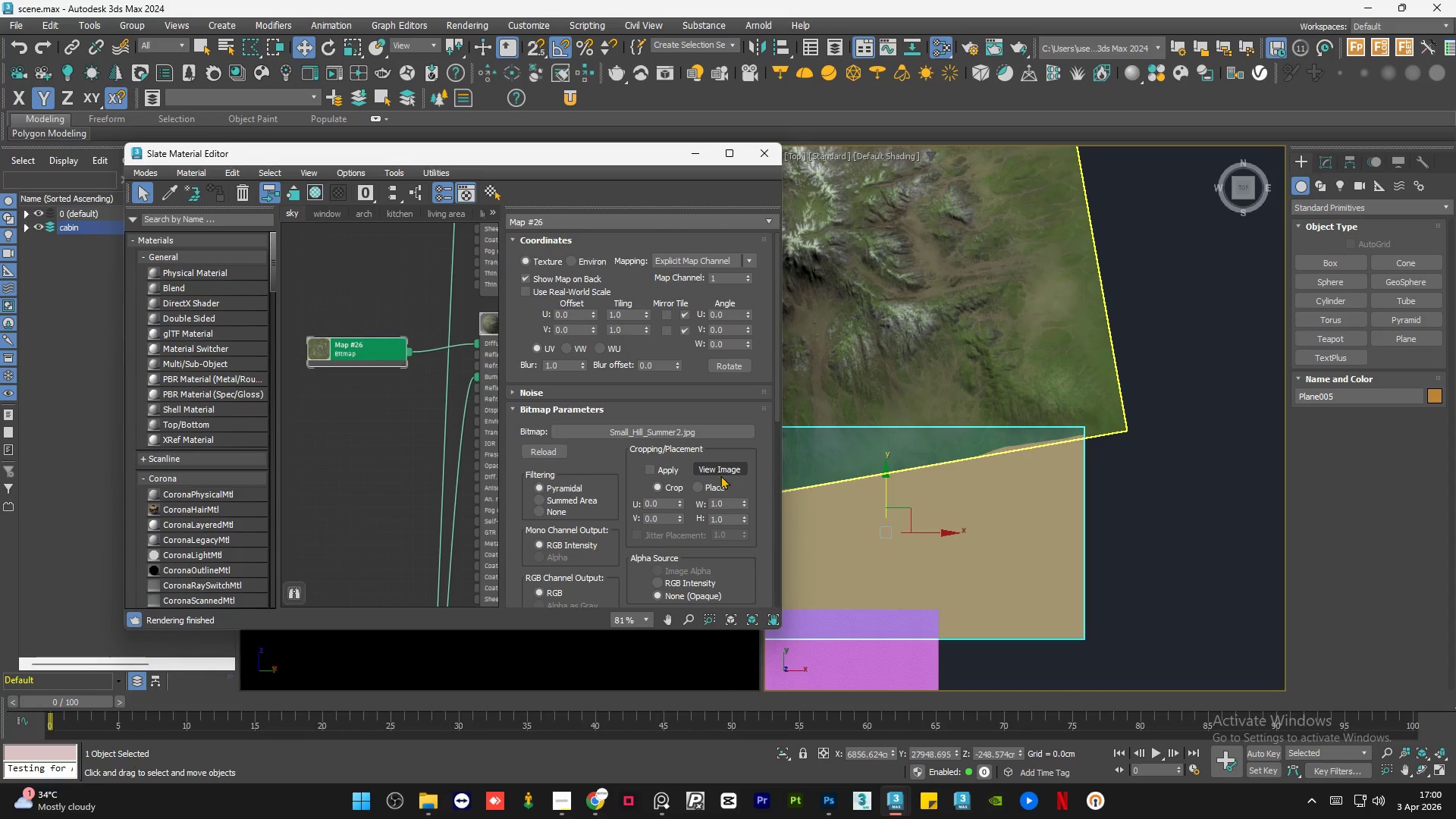 
left_click([724, 472])
 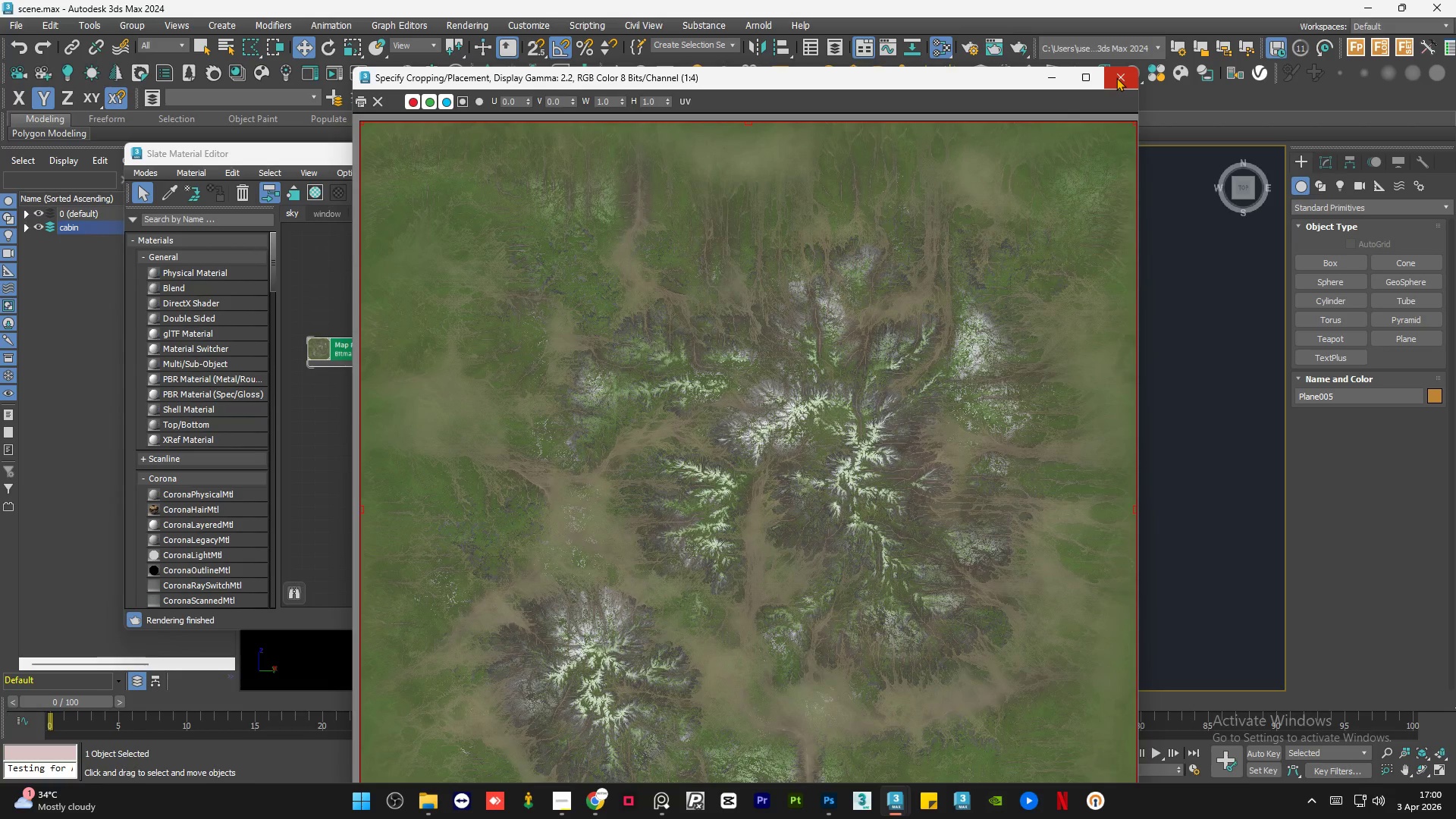 
left_click([1116, 77])
 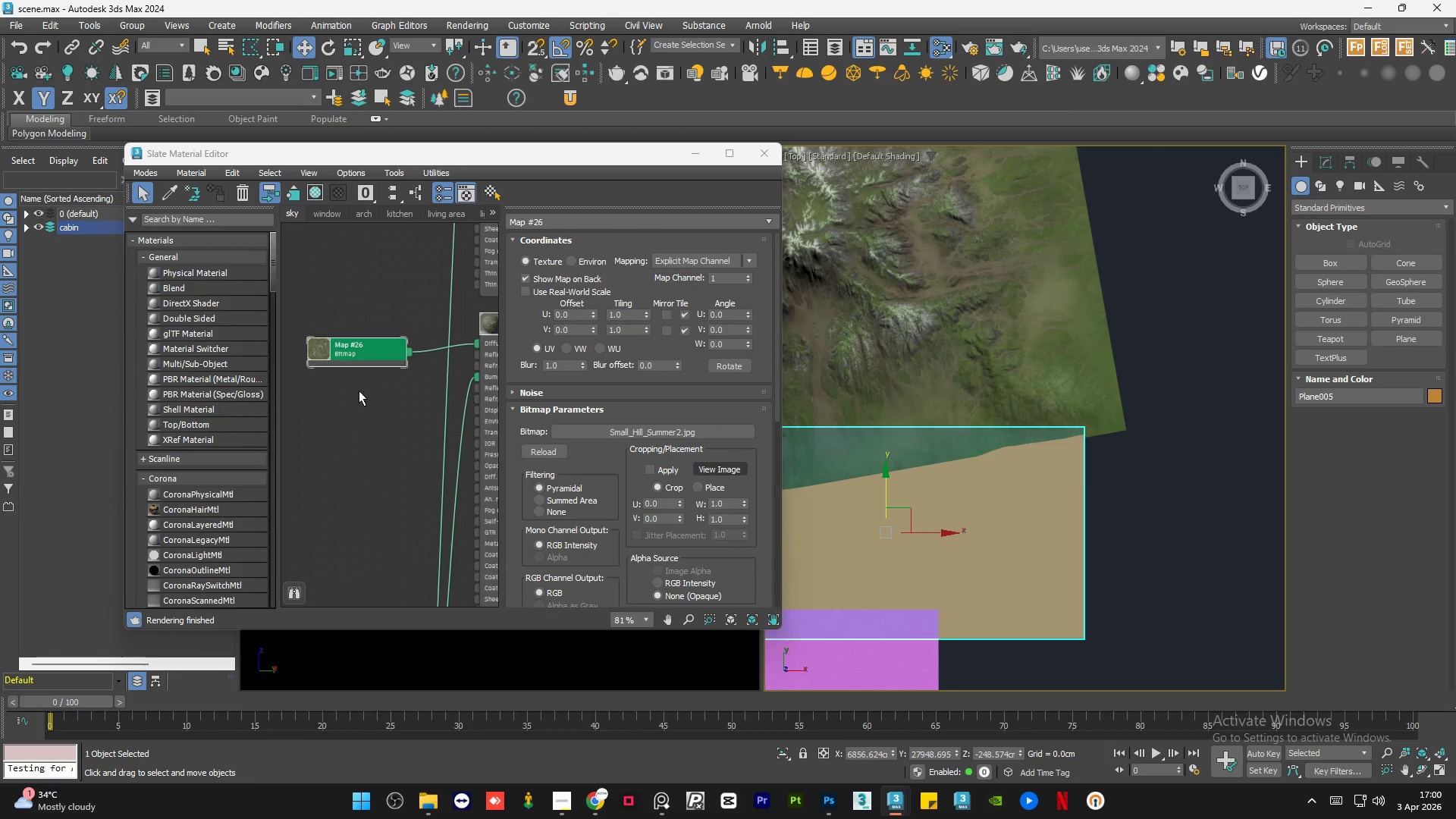 
double_click([353, 361])
 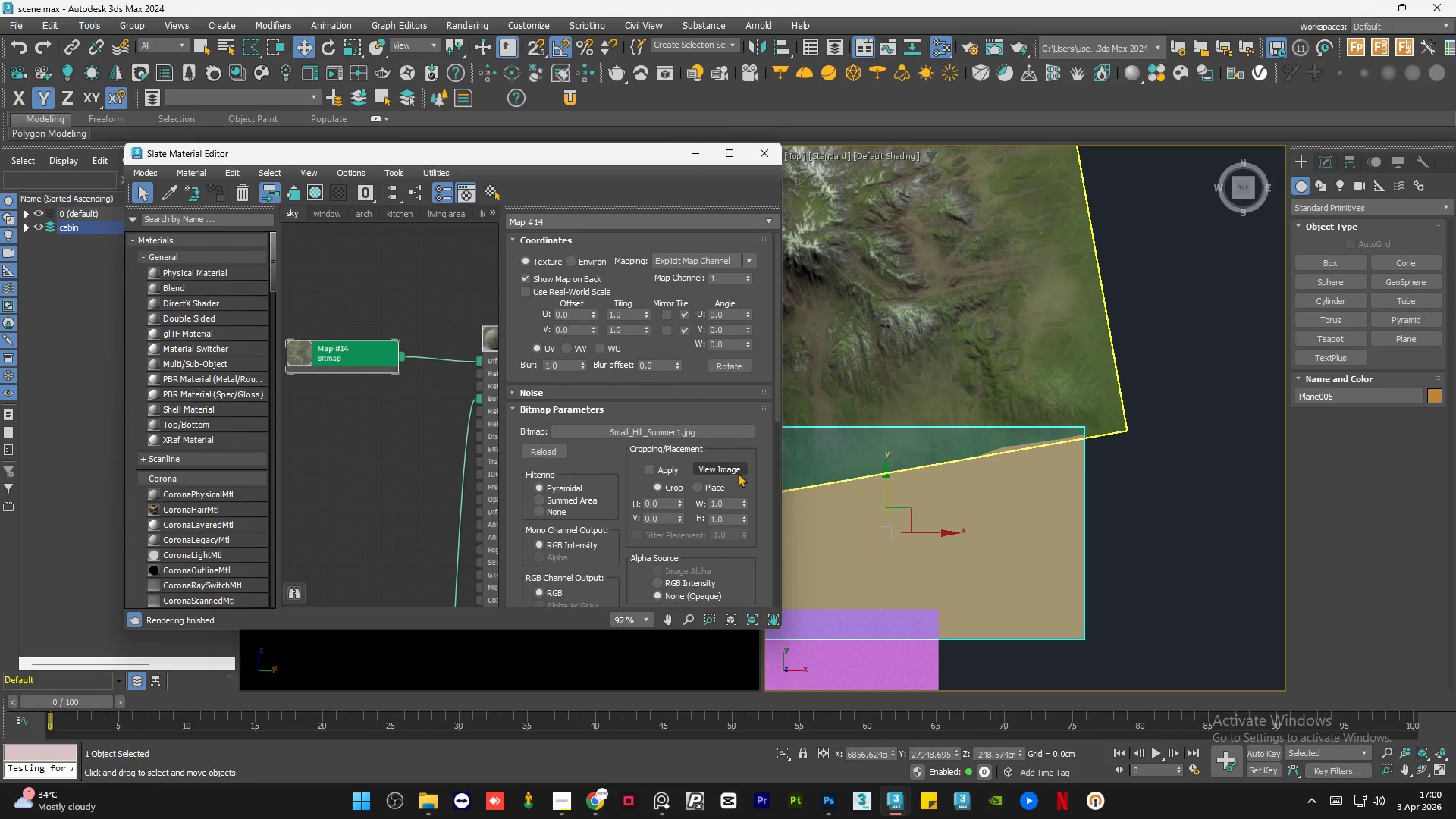 
scroll: coordinate [353, 361], scroll_direction: up, amount: 1.0
 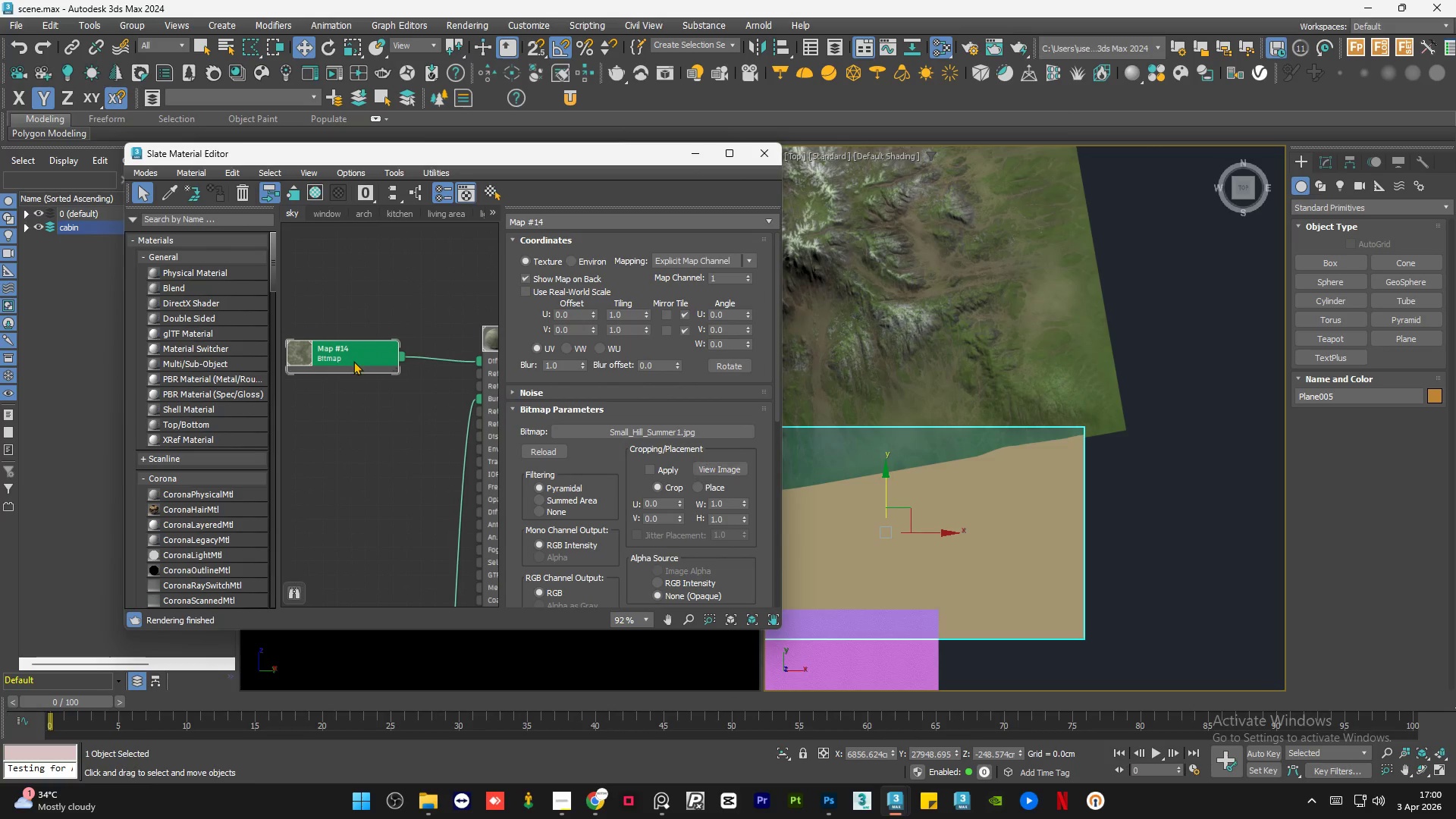 
left_click([738, 473])
 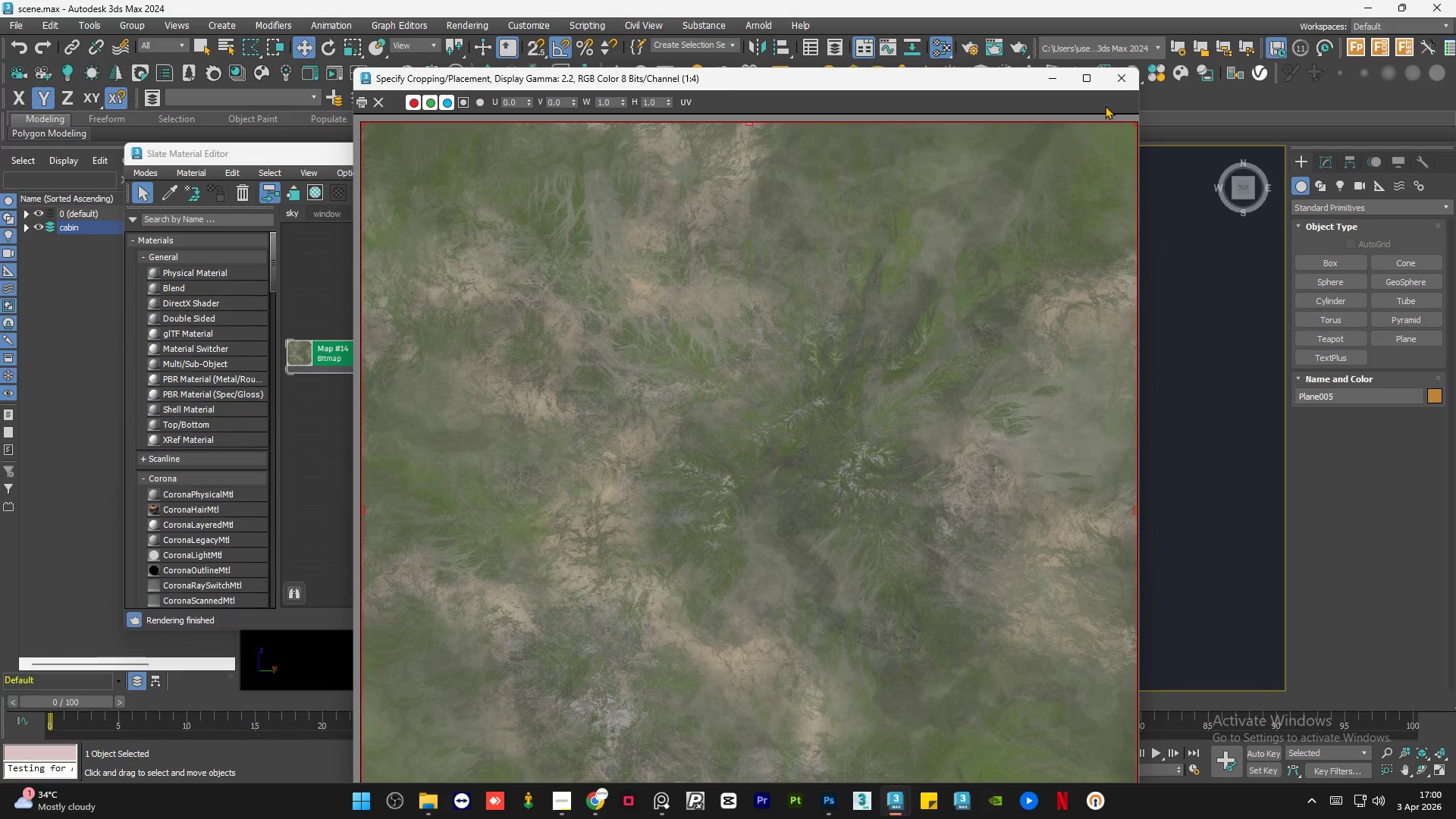 
left_click([1118, 86])
 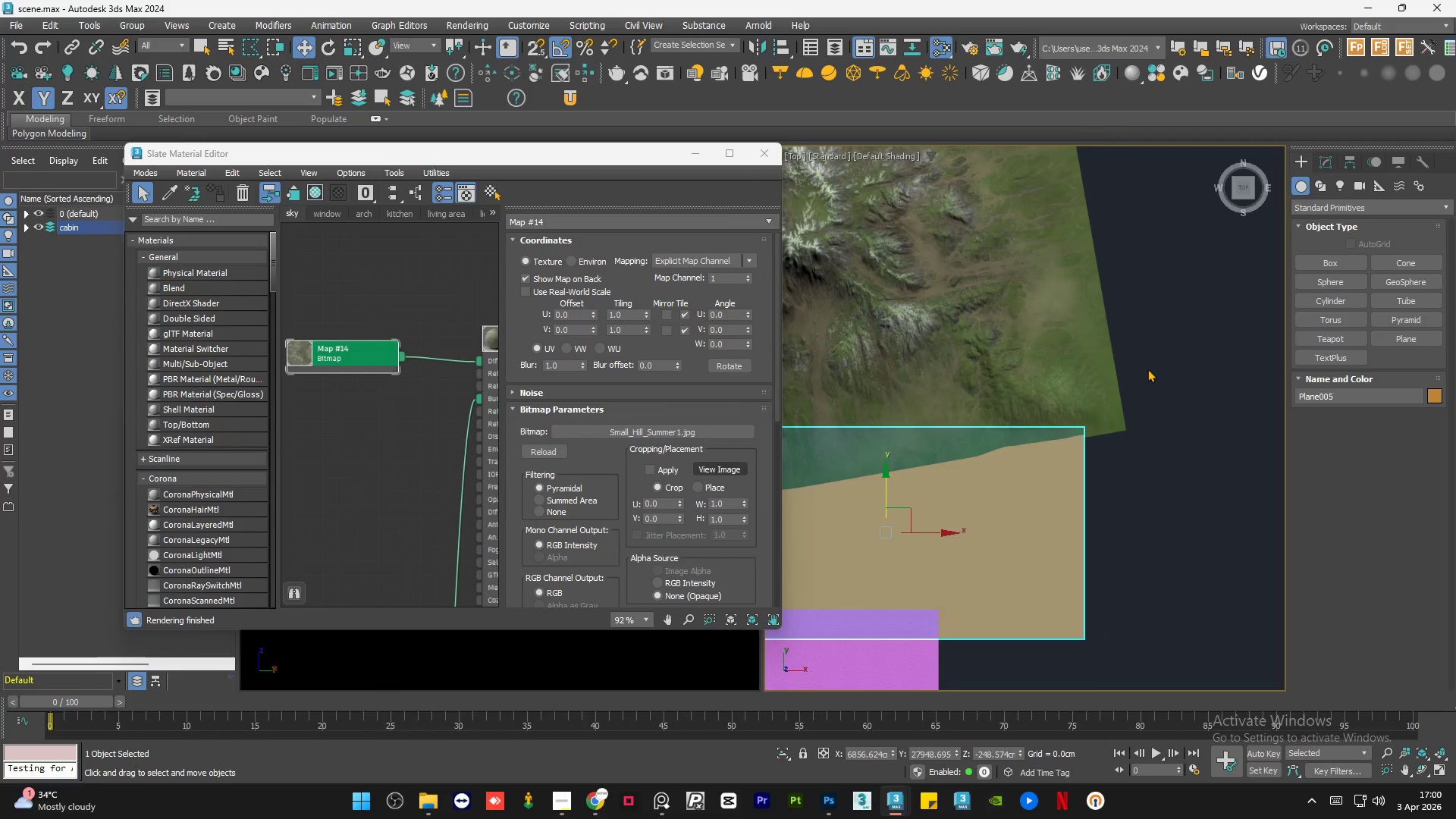 
scroll: coordinate [410, 388], scroll_direction: down, amount: 9.0
 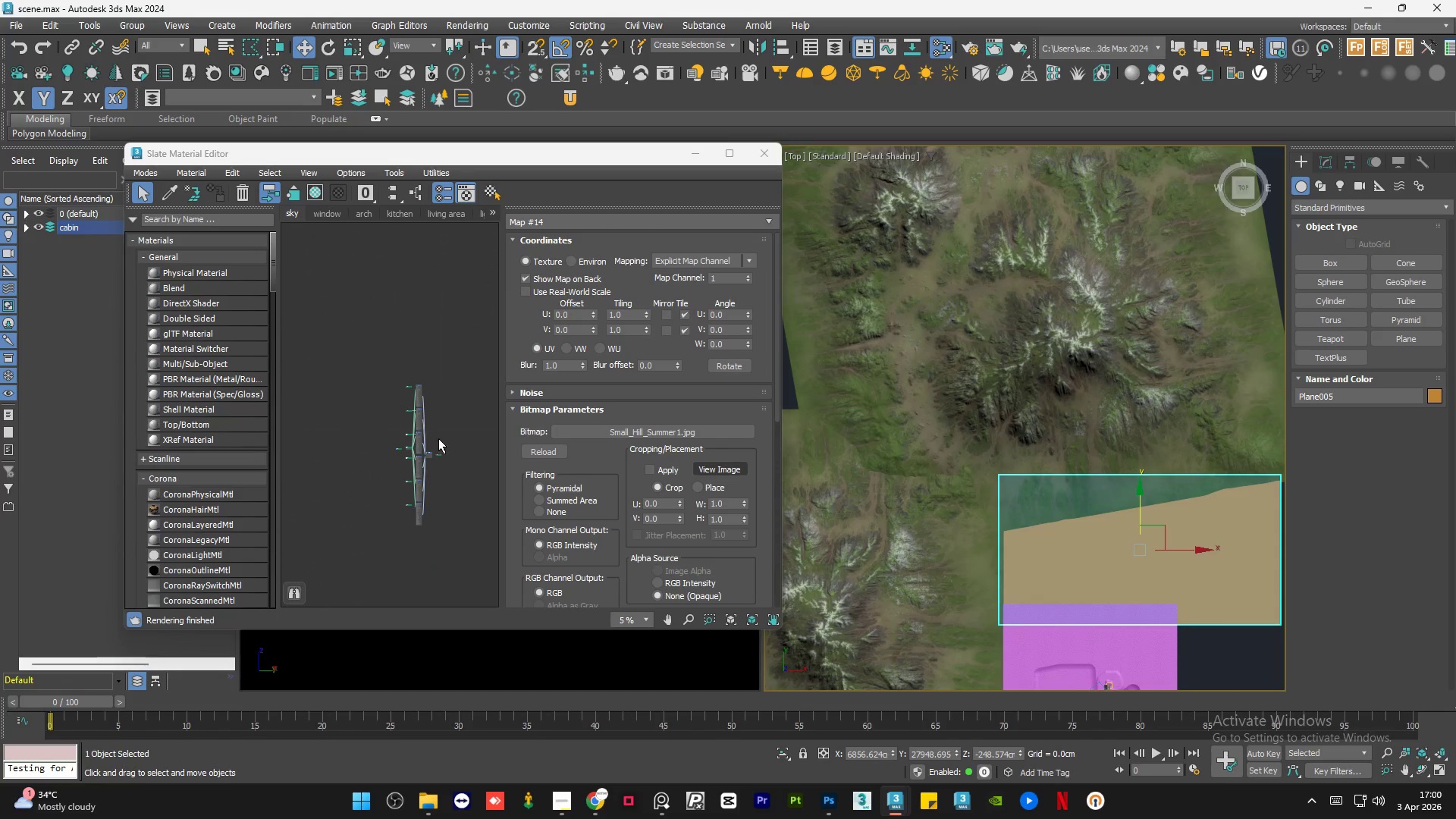 
scroll: coordinate [455, 535], scroll_direction: up, amount: 11.0
 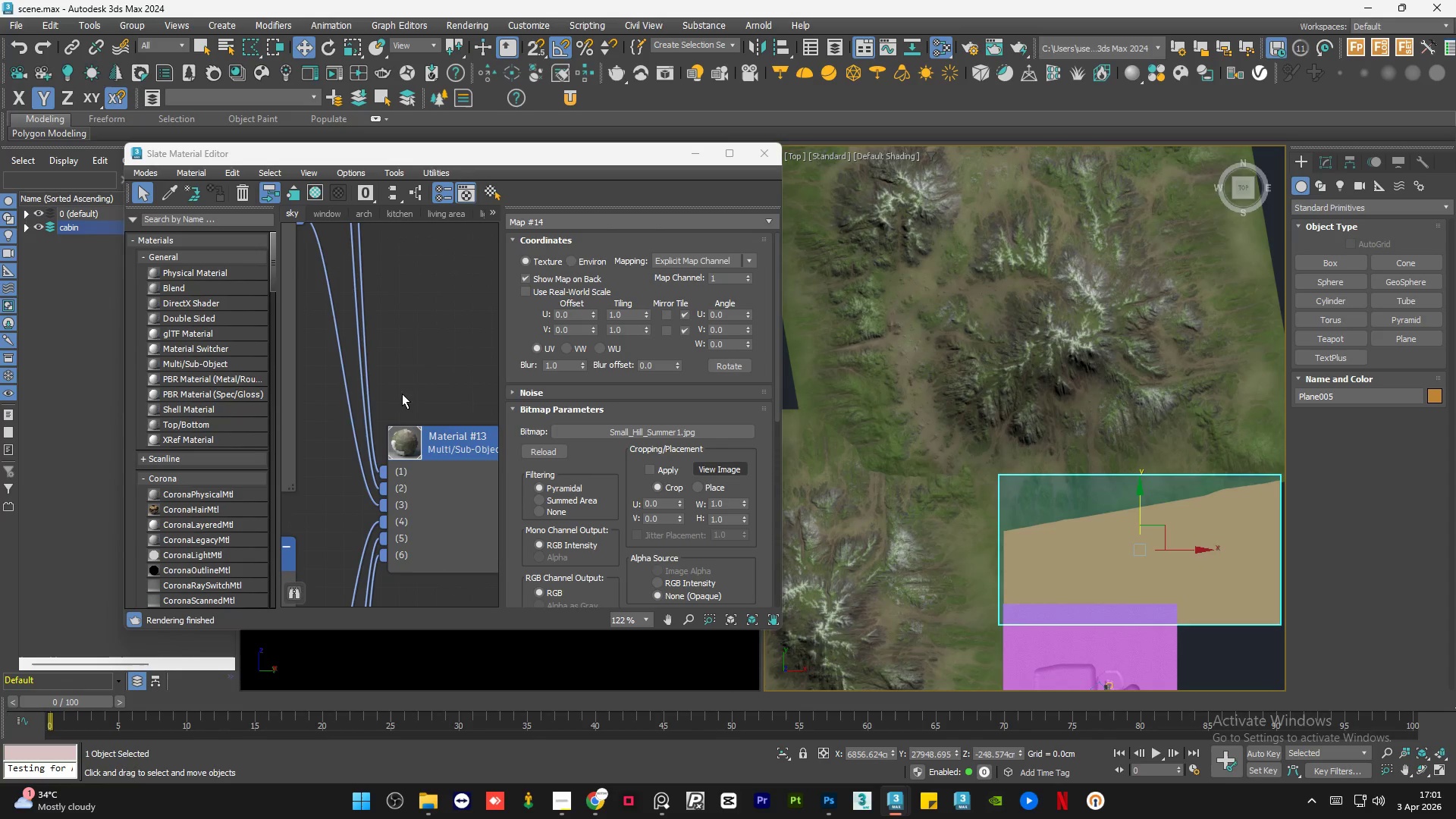 
scroll: coordinate [402, 352], scroll_direction: down, amount: 10.0
 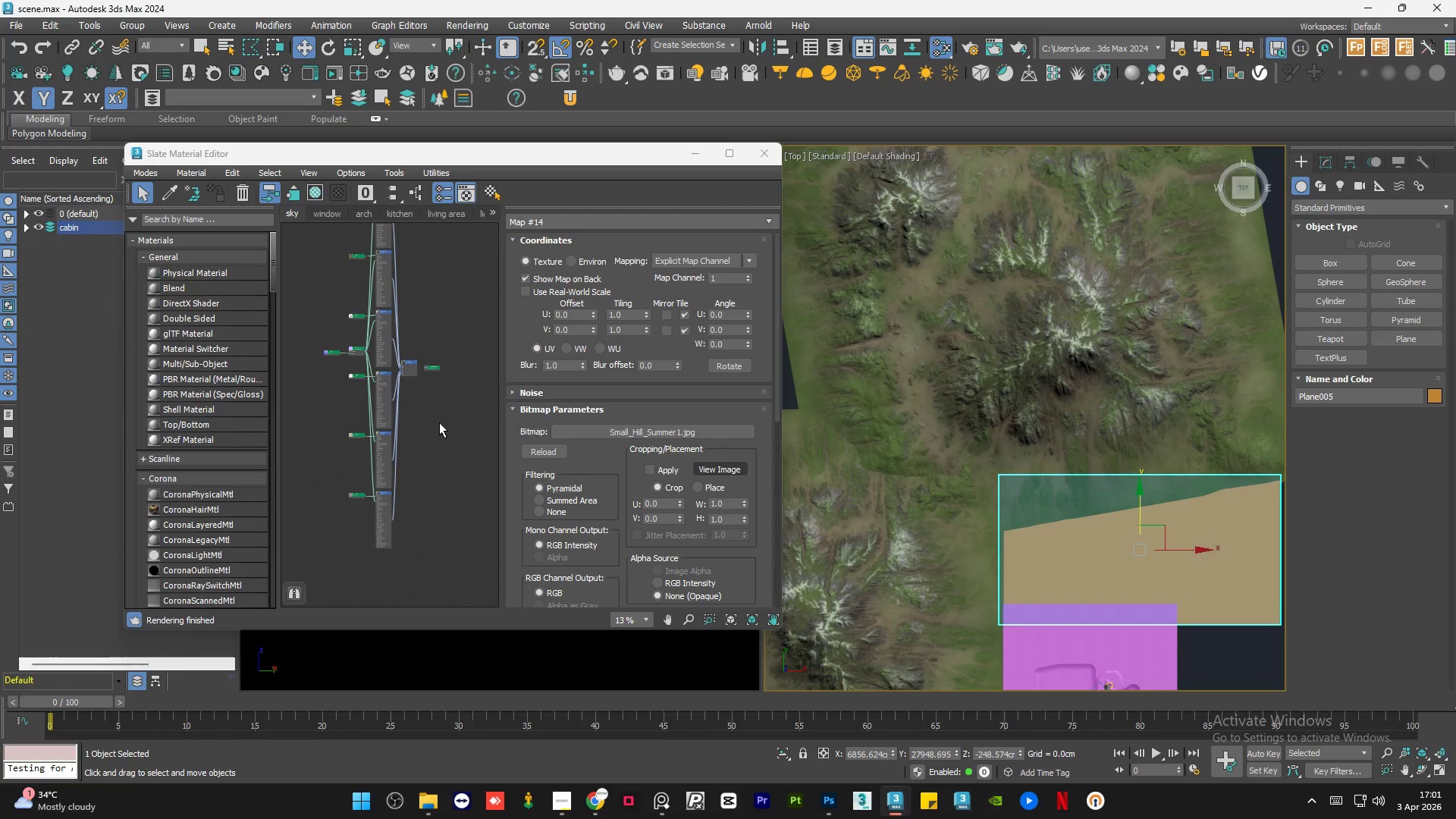 
double_click([418, 369])
 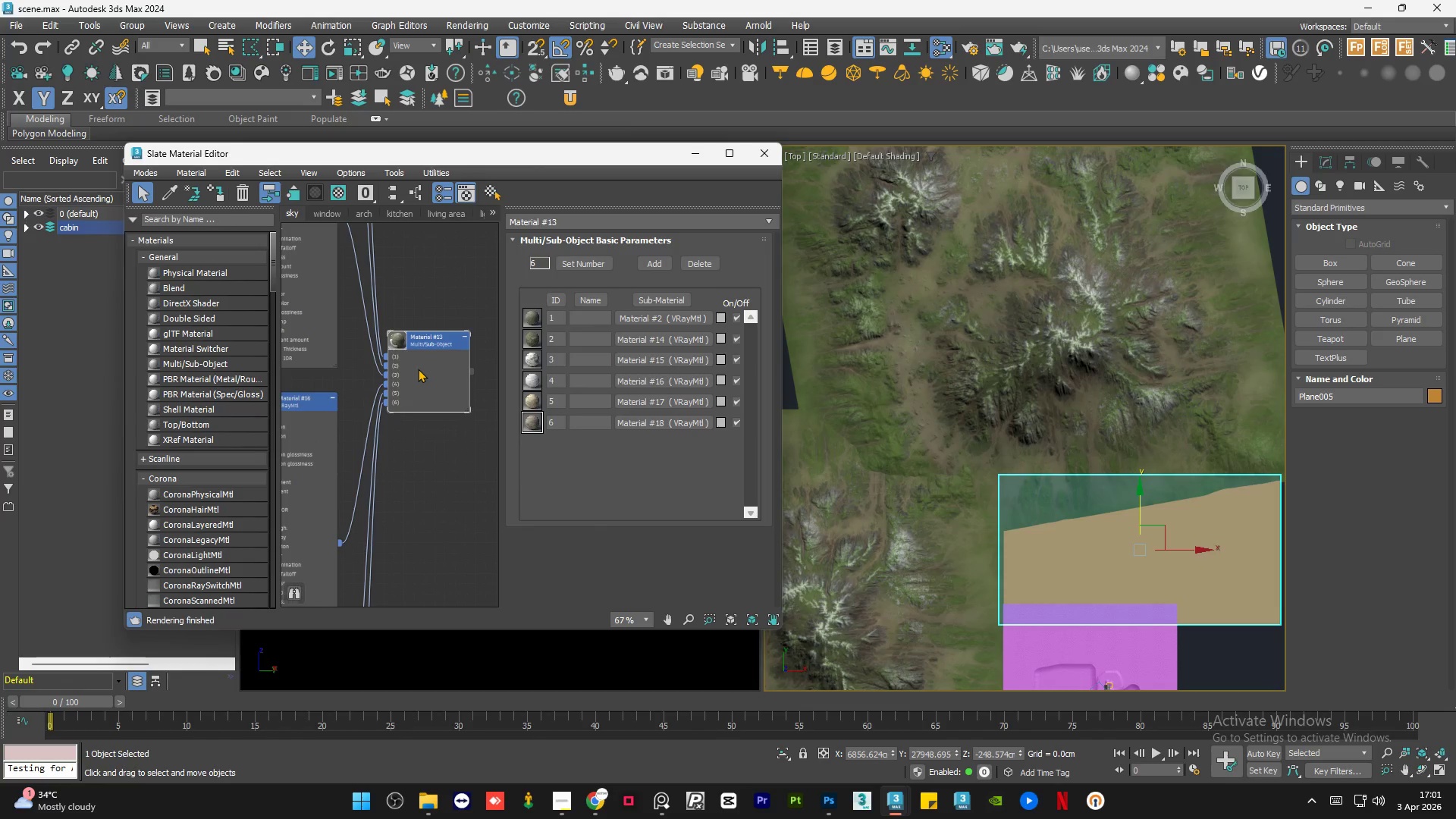 
scroll: coordinate [403, 366], scroll_direction: up, amount: 5.0
 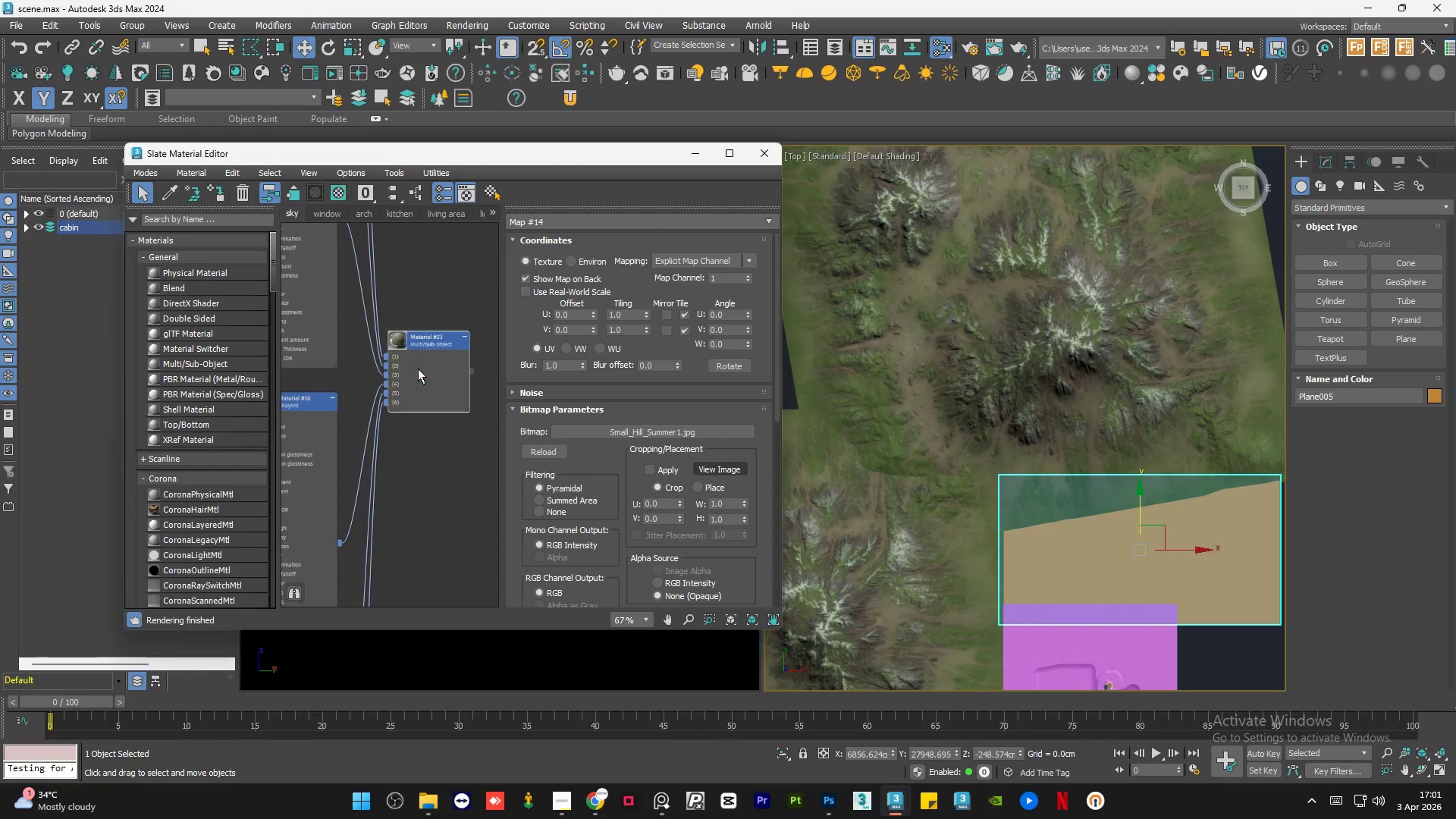 
key(A)
 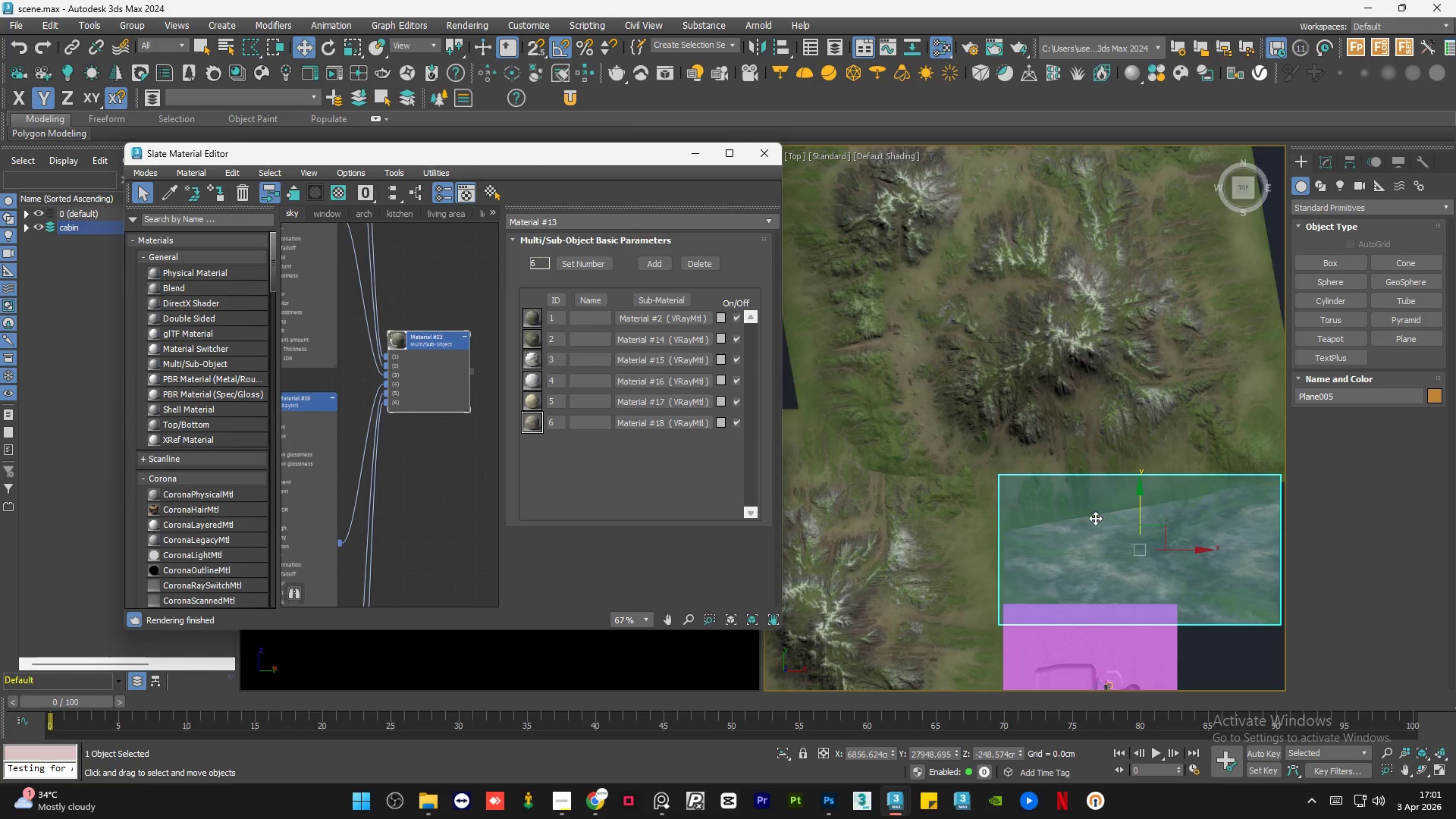 
scroll: coordinate [1139, 583], scroll_direction: up, amount: 5.0
 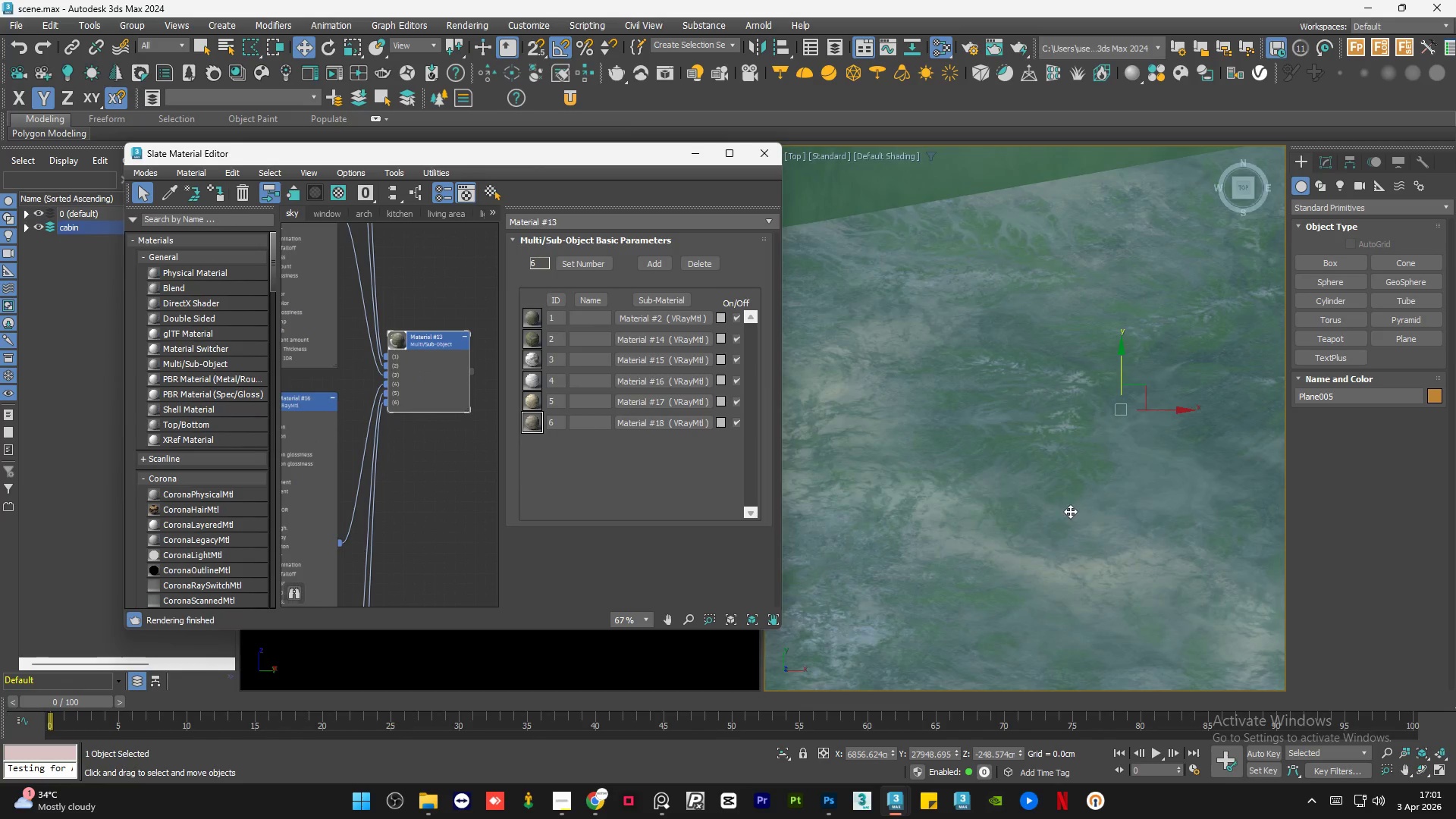 
hold_key(key=AltLeft, duration=1.3)
 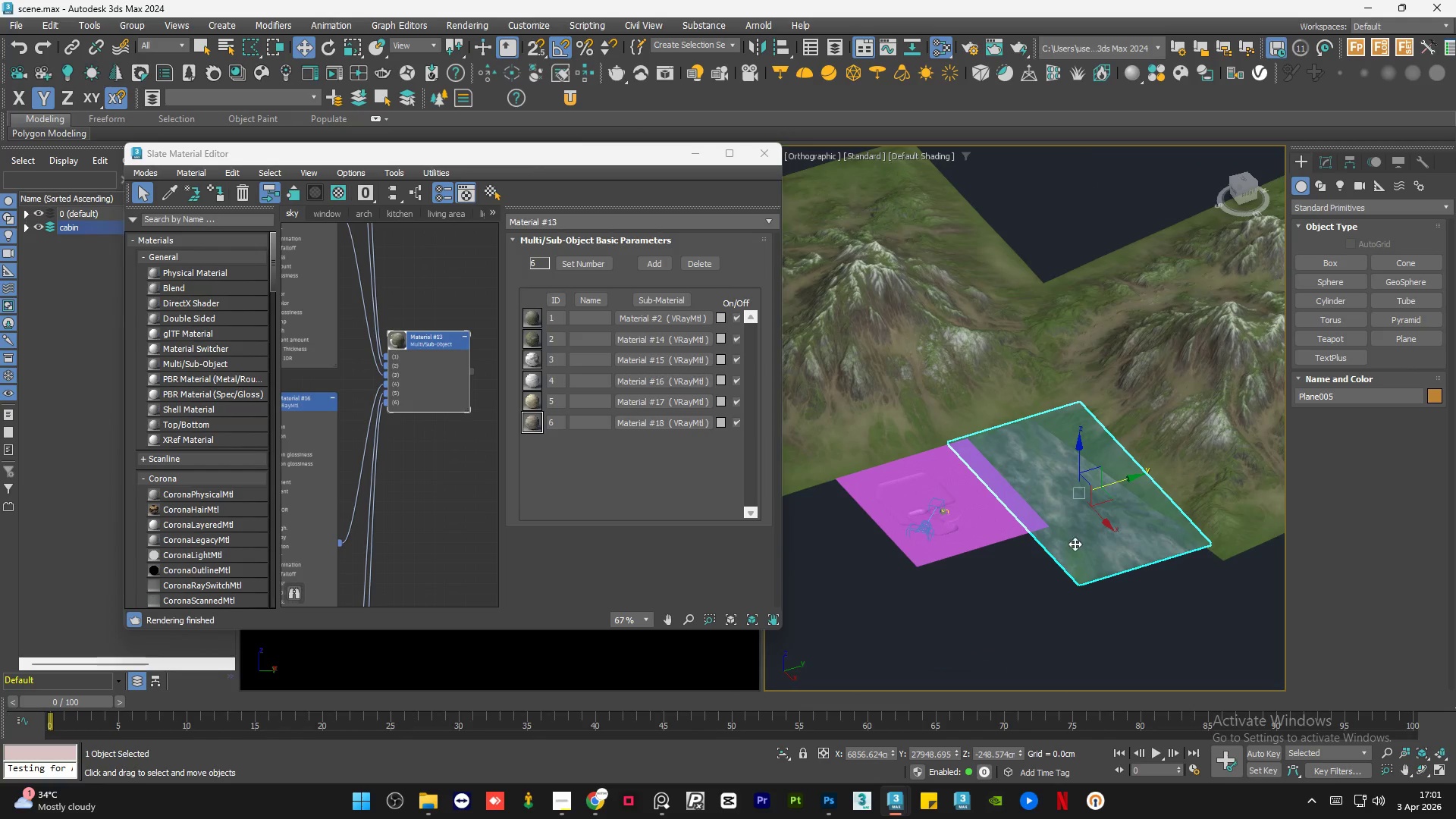 
scroll: coordinate [1070, 511], scroll_direction: down, amount: 5.0
 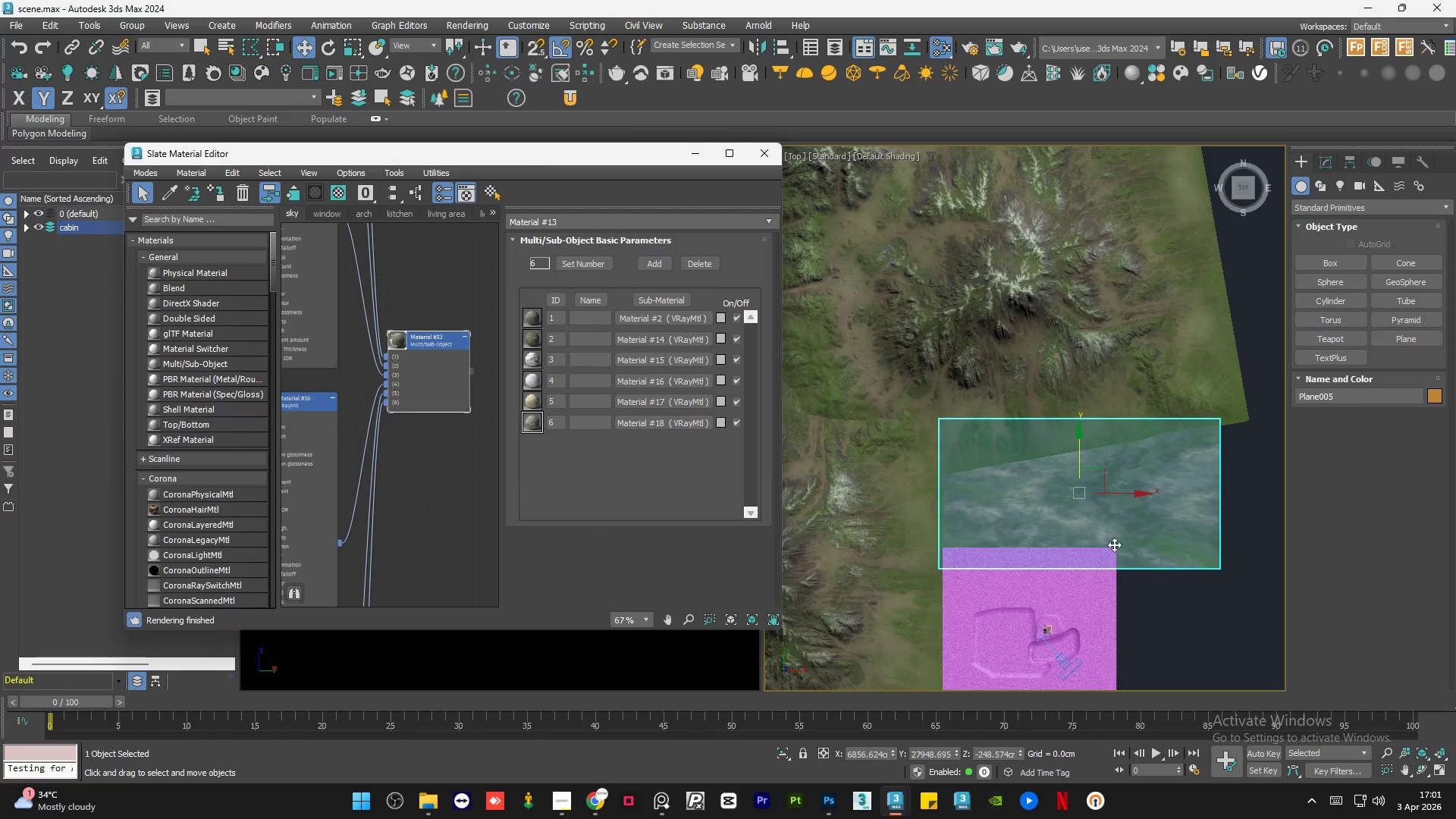 
scroll: coordinate [1075, 544], scroll_direction: up, amount: 5.0
 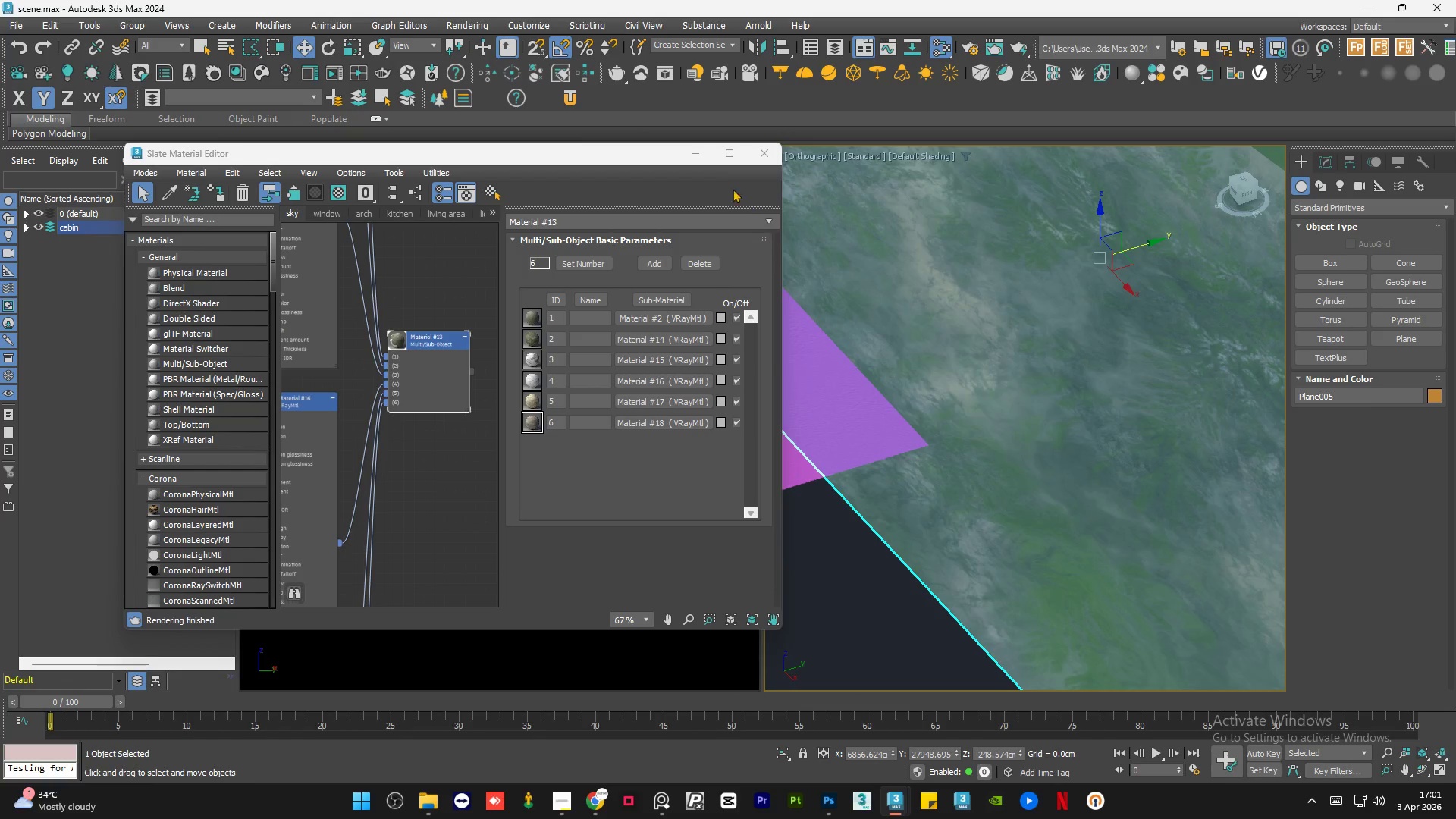 
left_click([698, 154])
 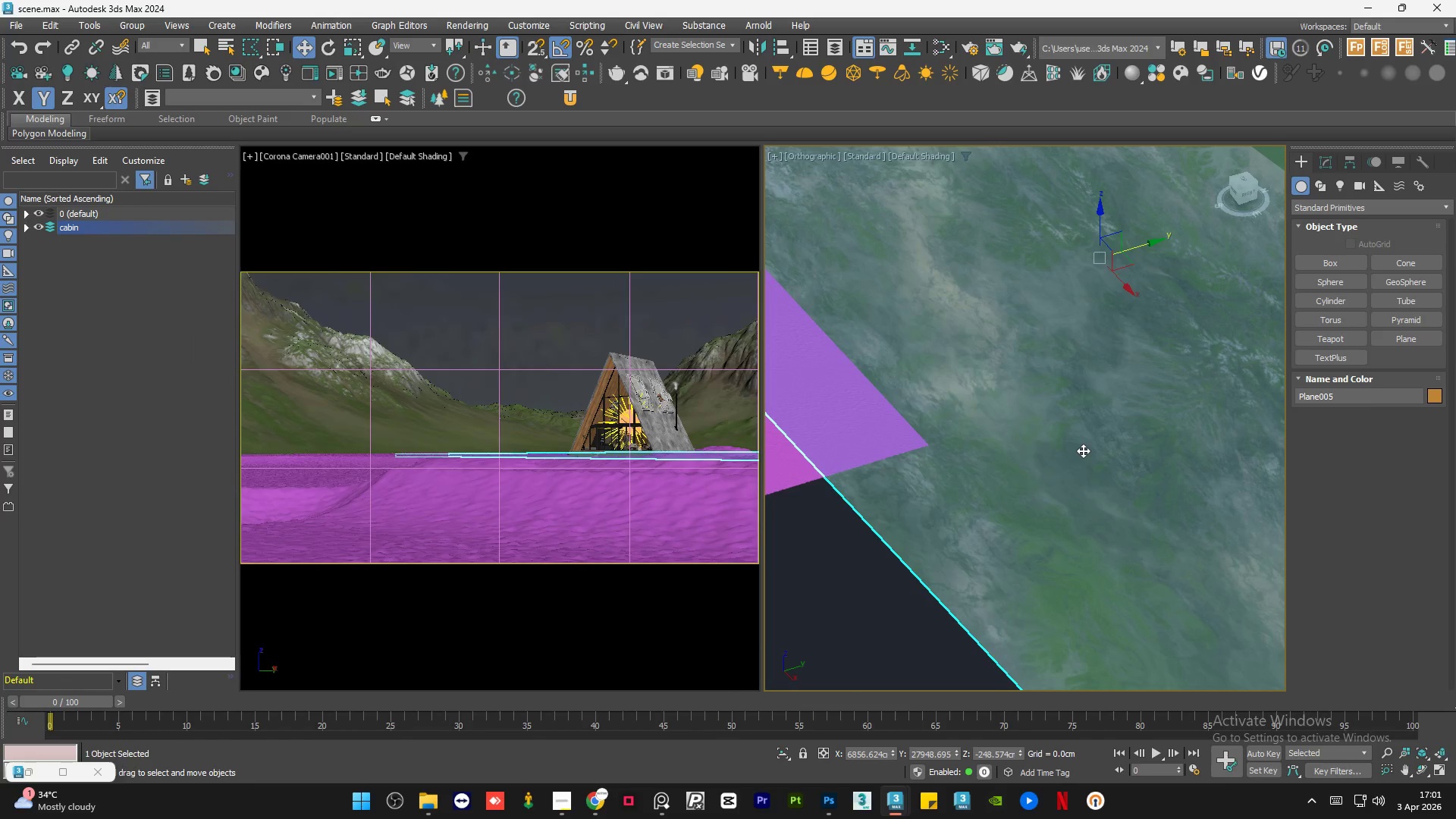 
left_click([930, 576])
 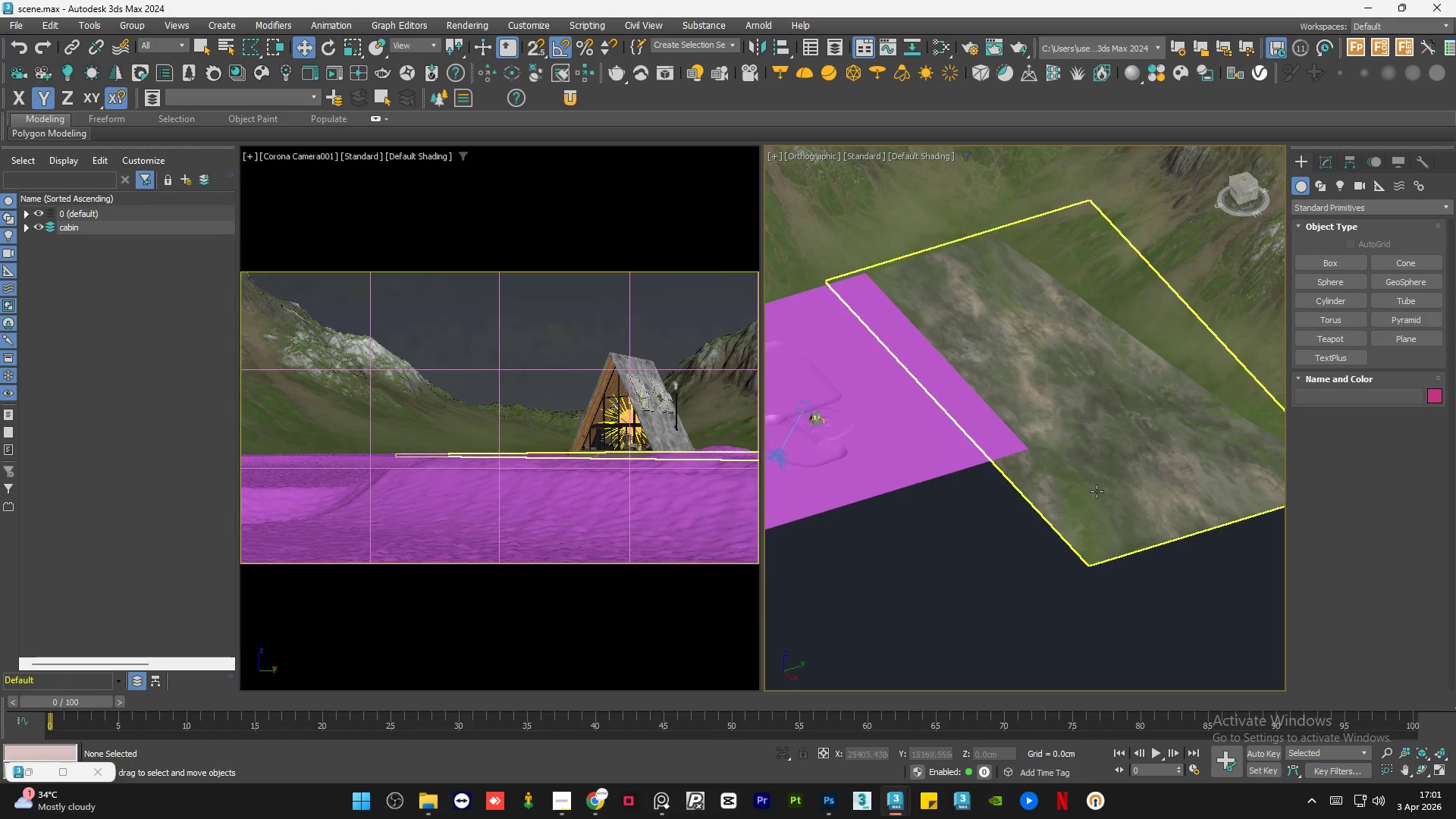 
scroll: coordinate [1083, 451], scroll_direction: down, amount: 3.0
 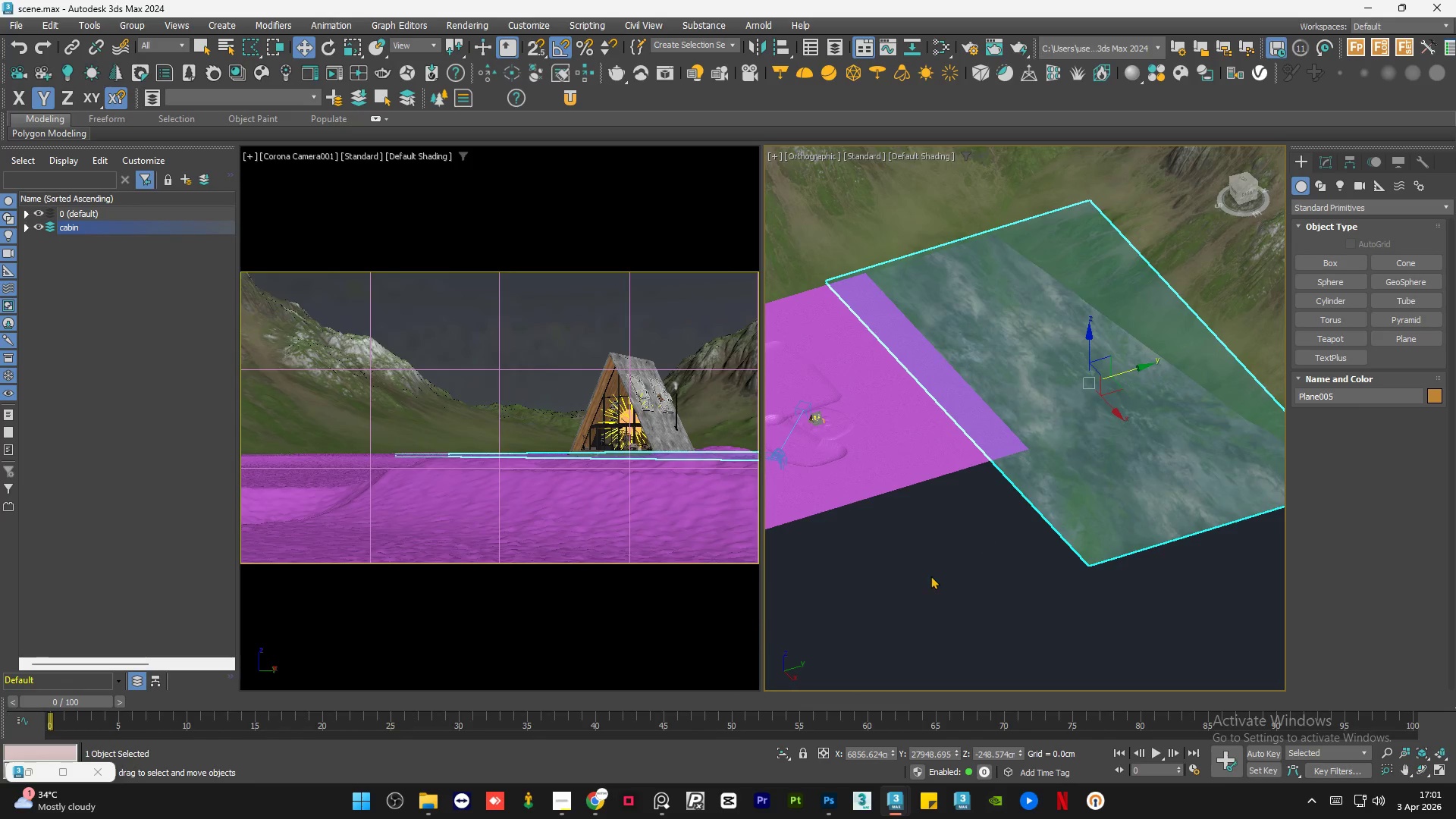 
left_click([1100, 490])
 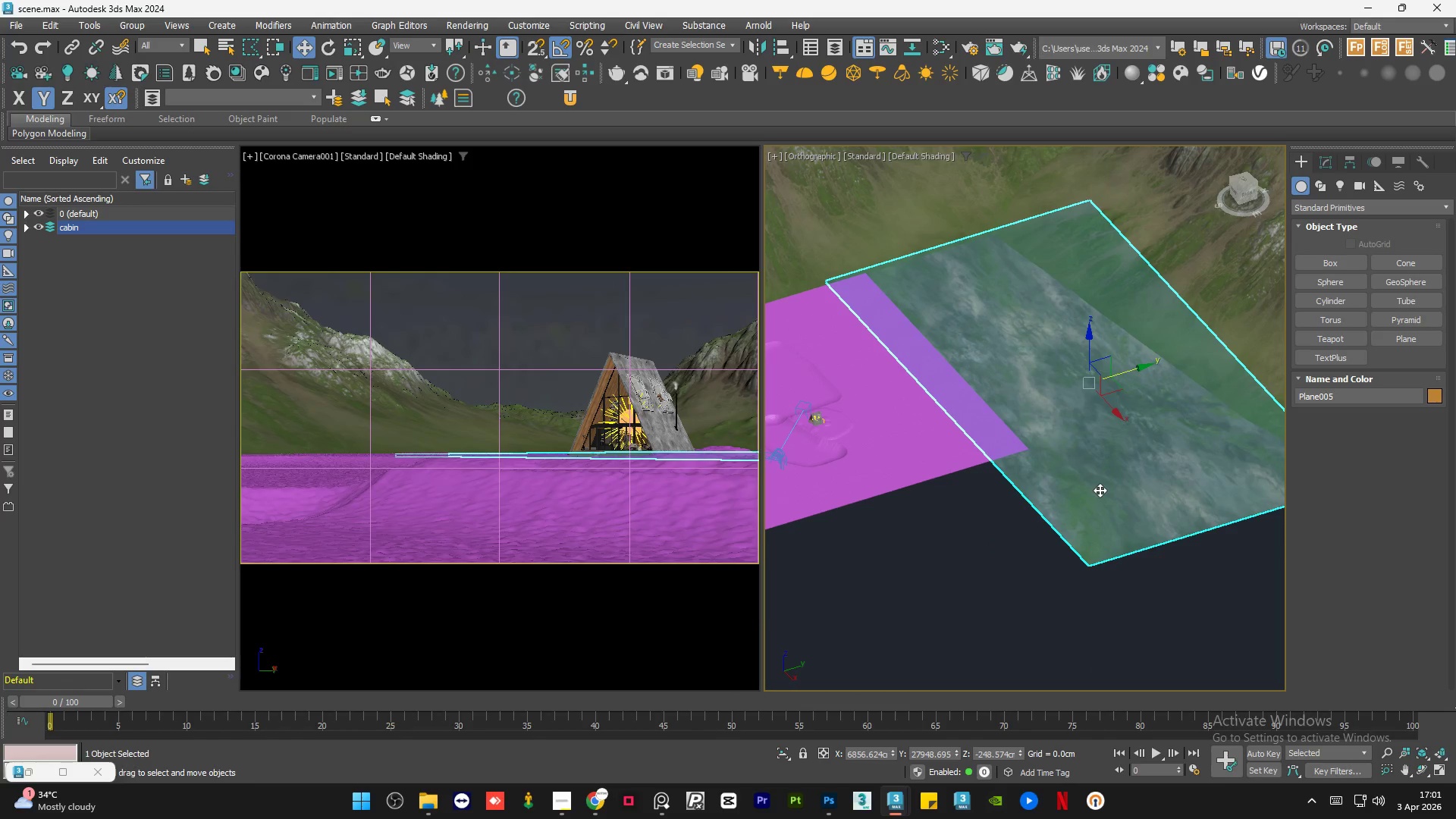 
hold_key(key=AltLeft, duration=0.75)
 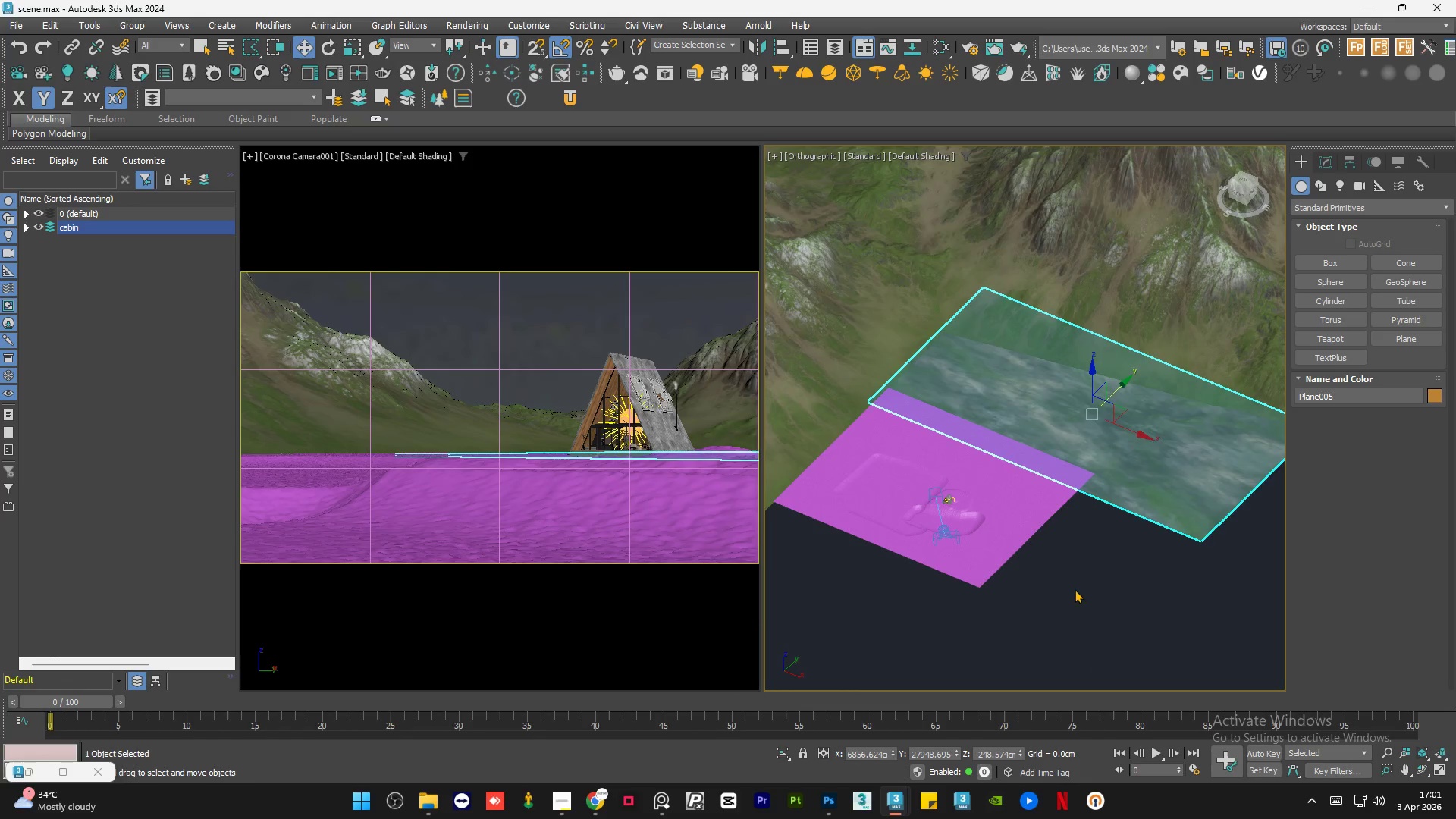 
scroll: coordinate [1100, 490], scroll_direction: down, amount: 1.0
 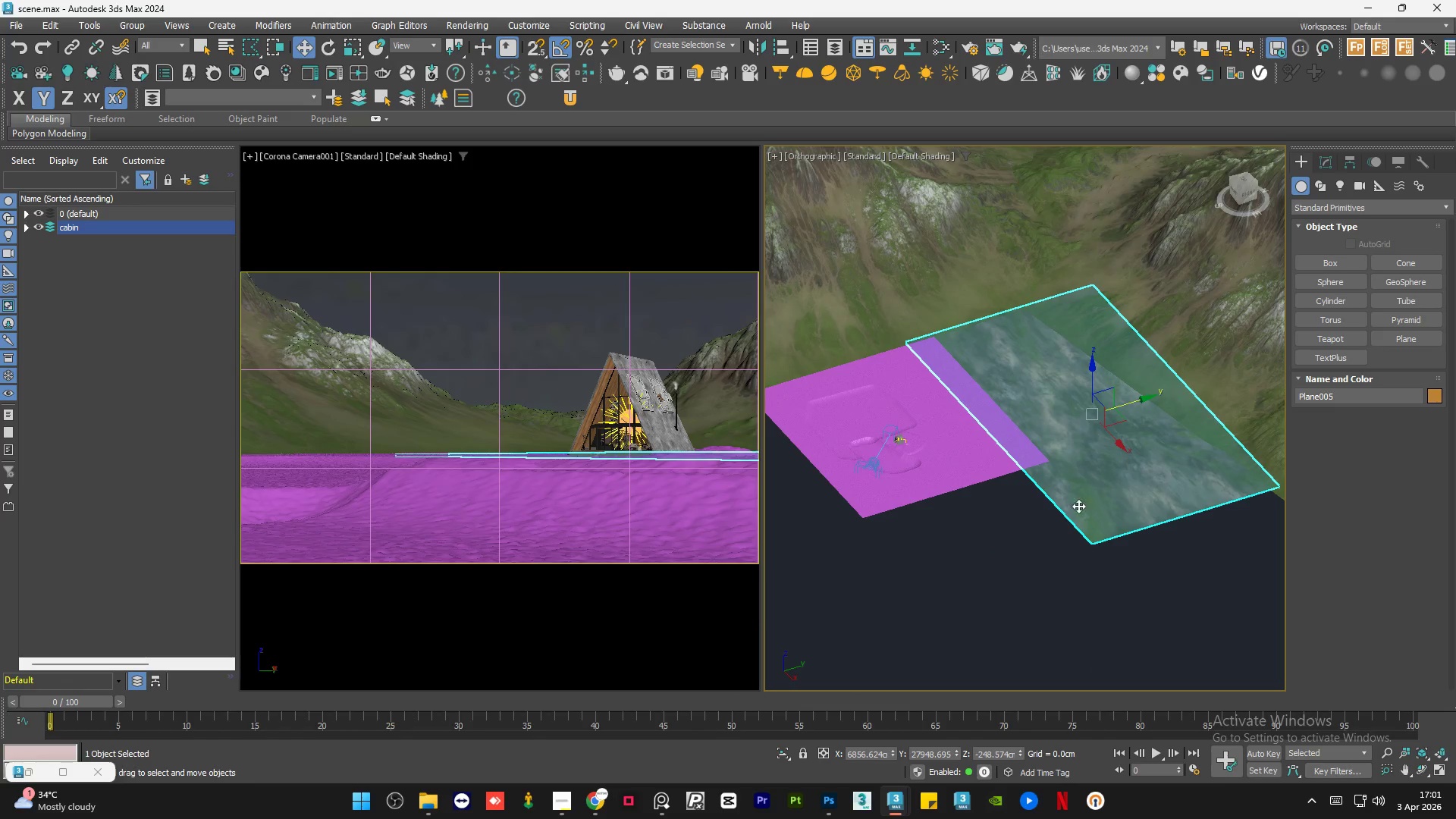 
left_click([1075, 589])
 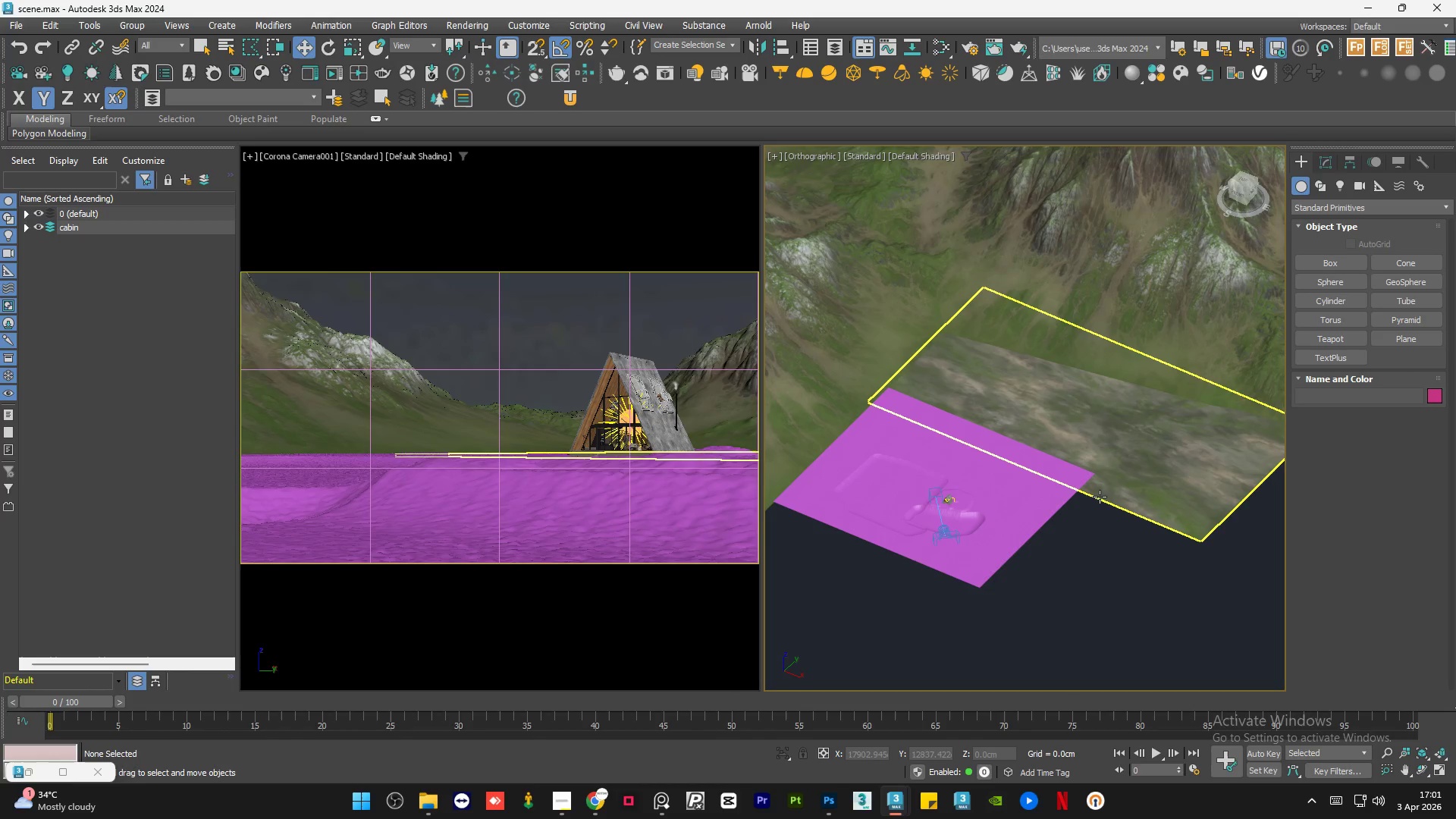 
left_click([1110, 480])
 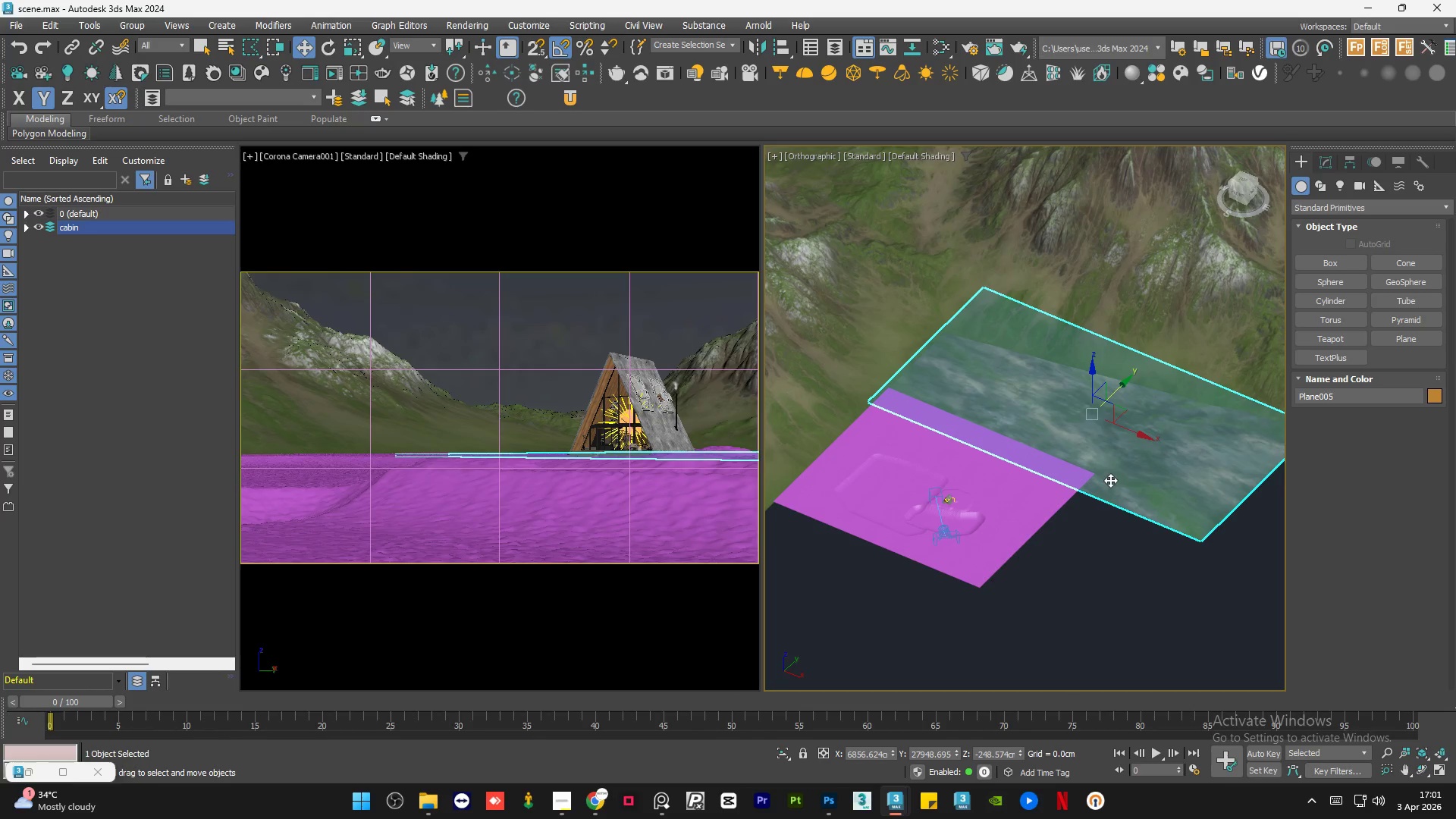 
left_click([1076, 571])
 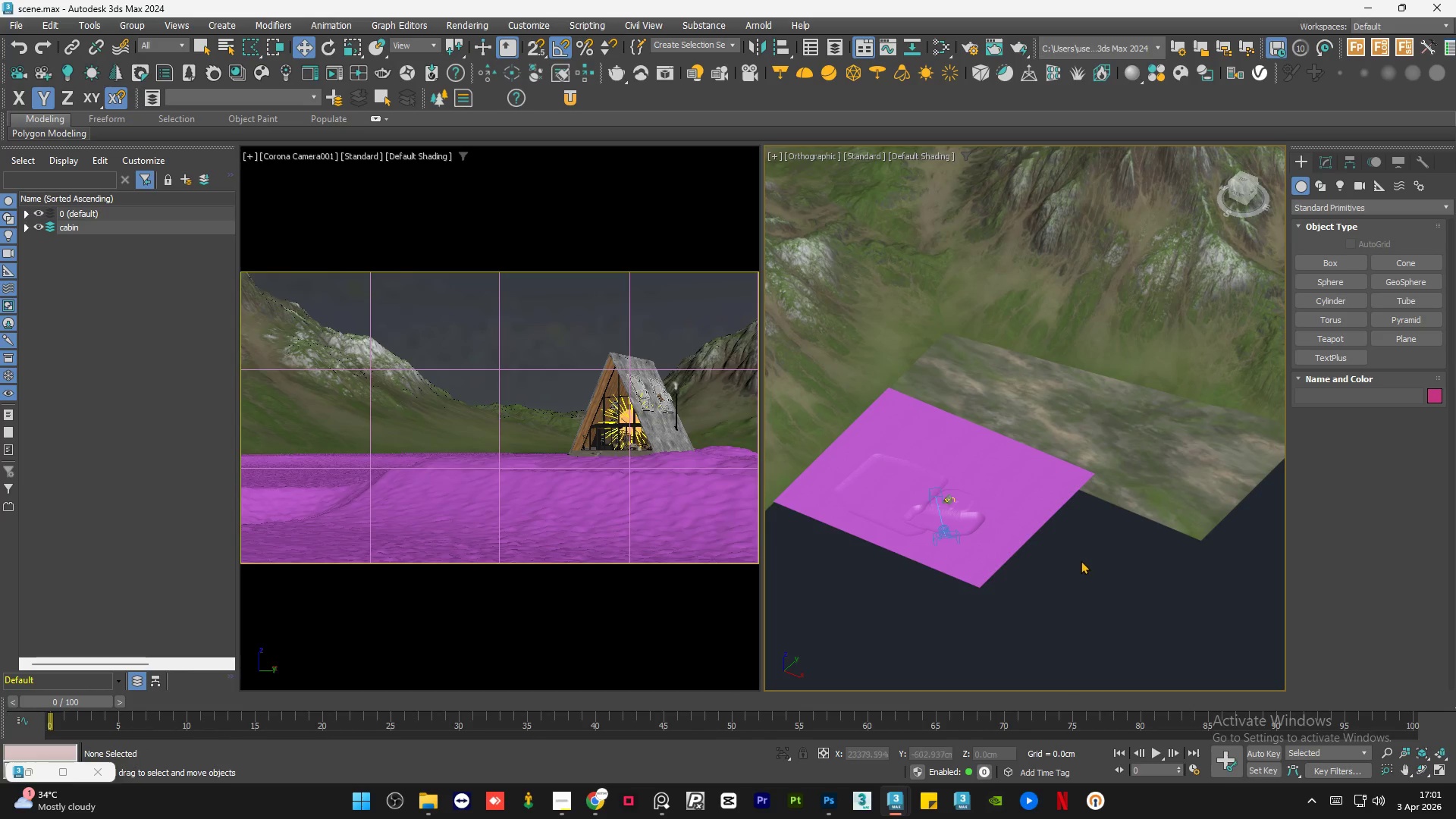 
left_click([1106, 438])
 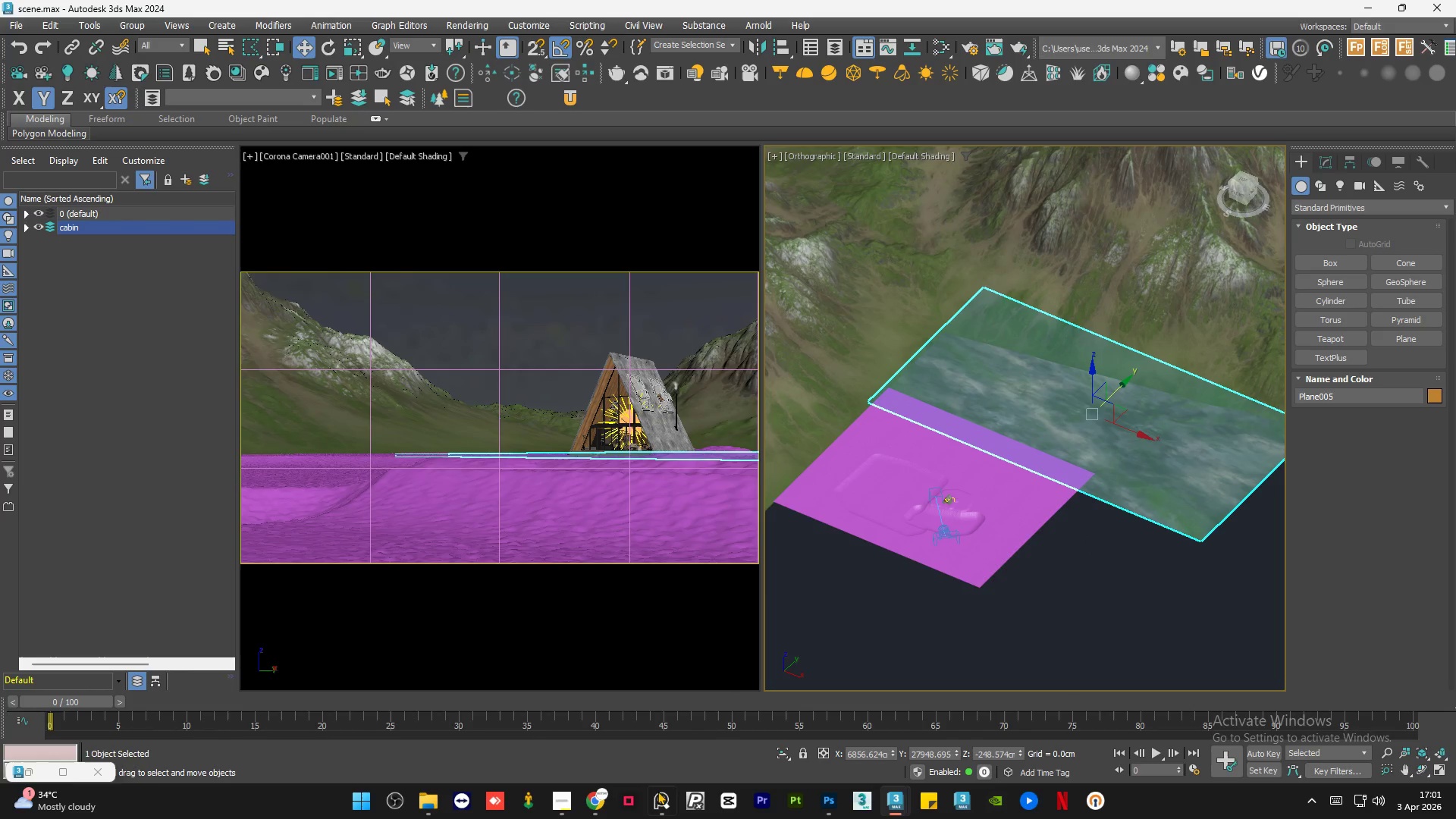 
left_click([656, 797])
 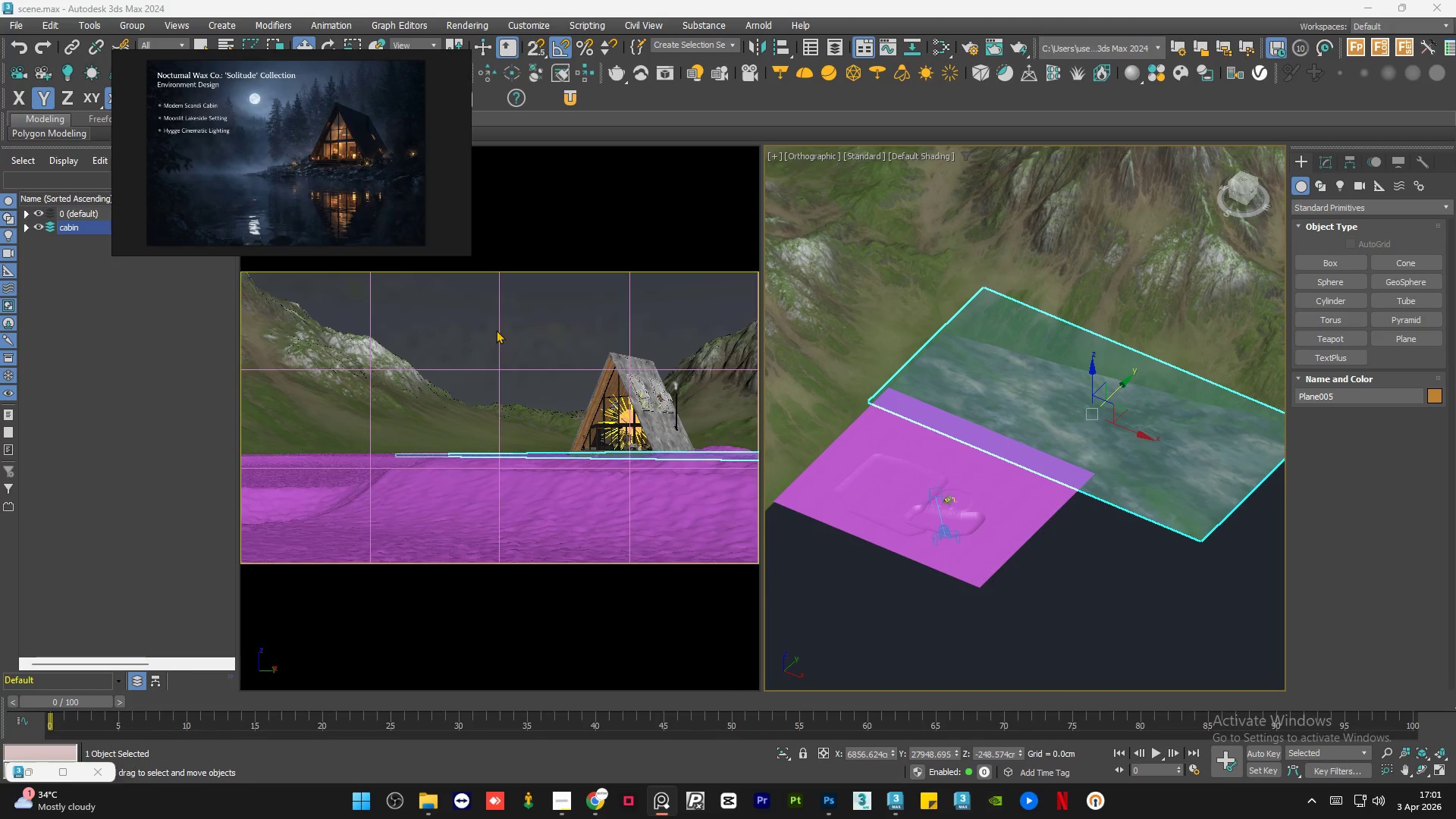 
left_click([1112, 561])
 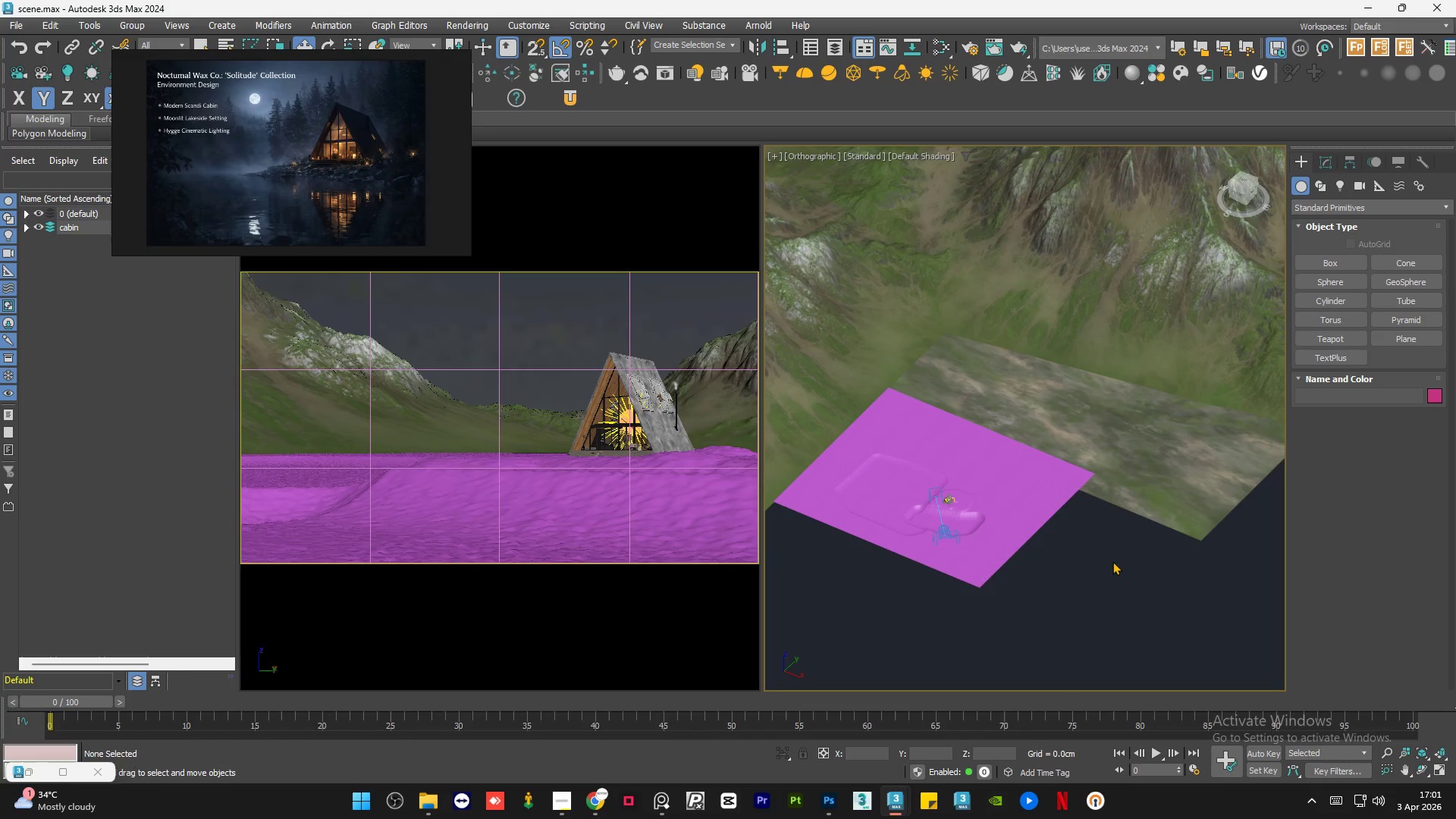 
scroll: coordinate [1112, 561], scroll_direction: down, amount: 4.0
 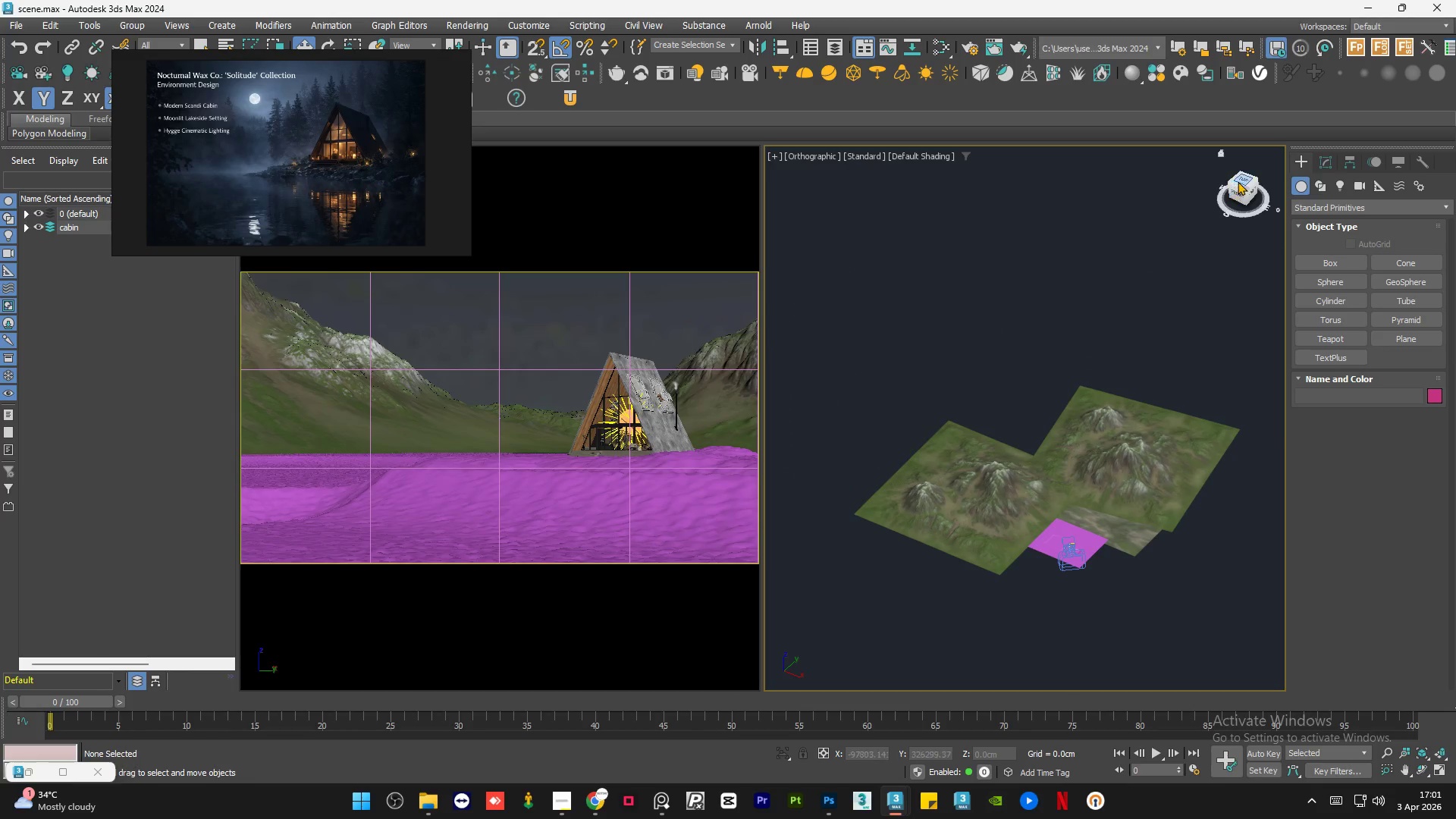 
left_click([1240, 177])
 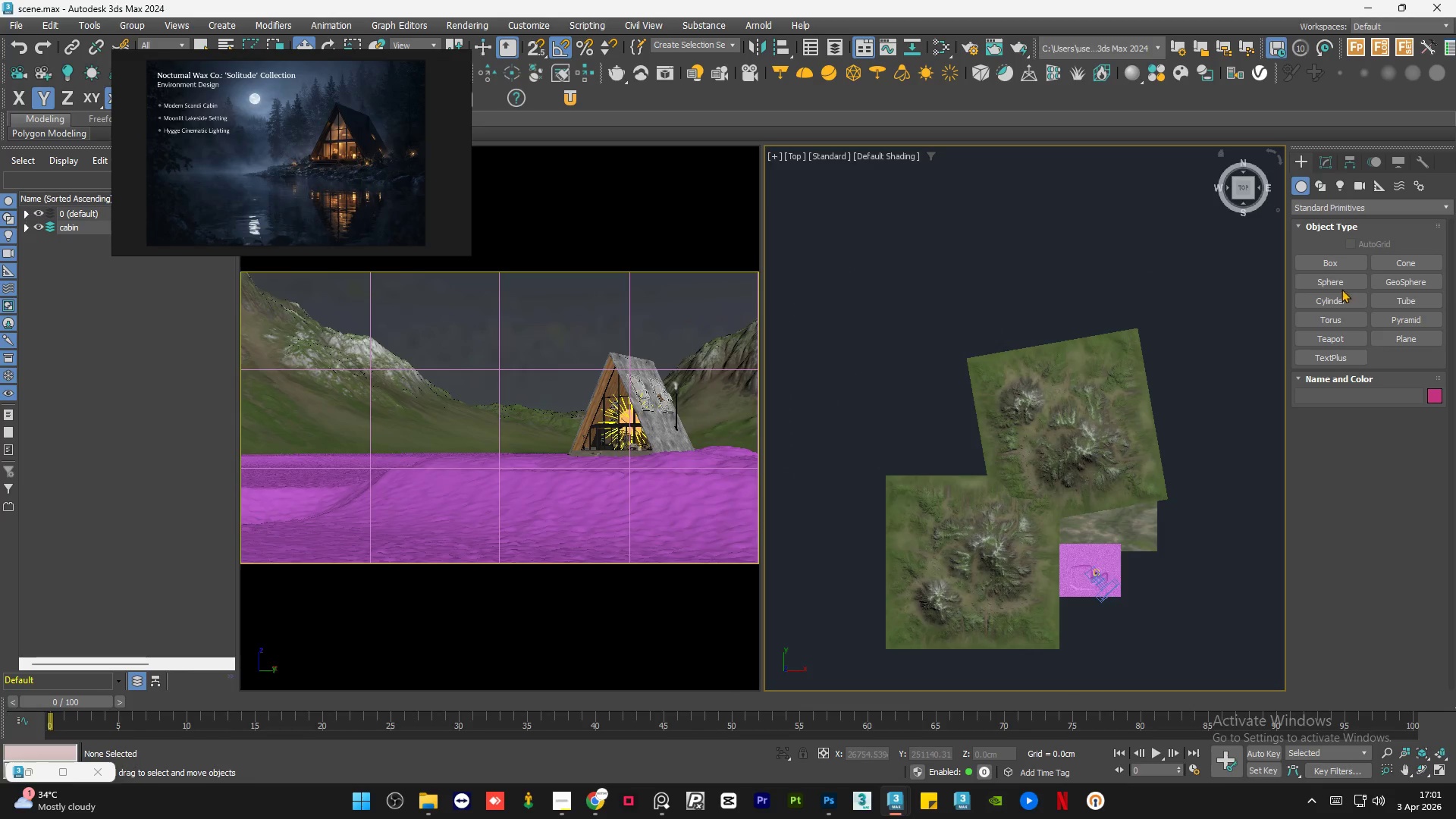 
left_click([1338, 284])
 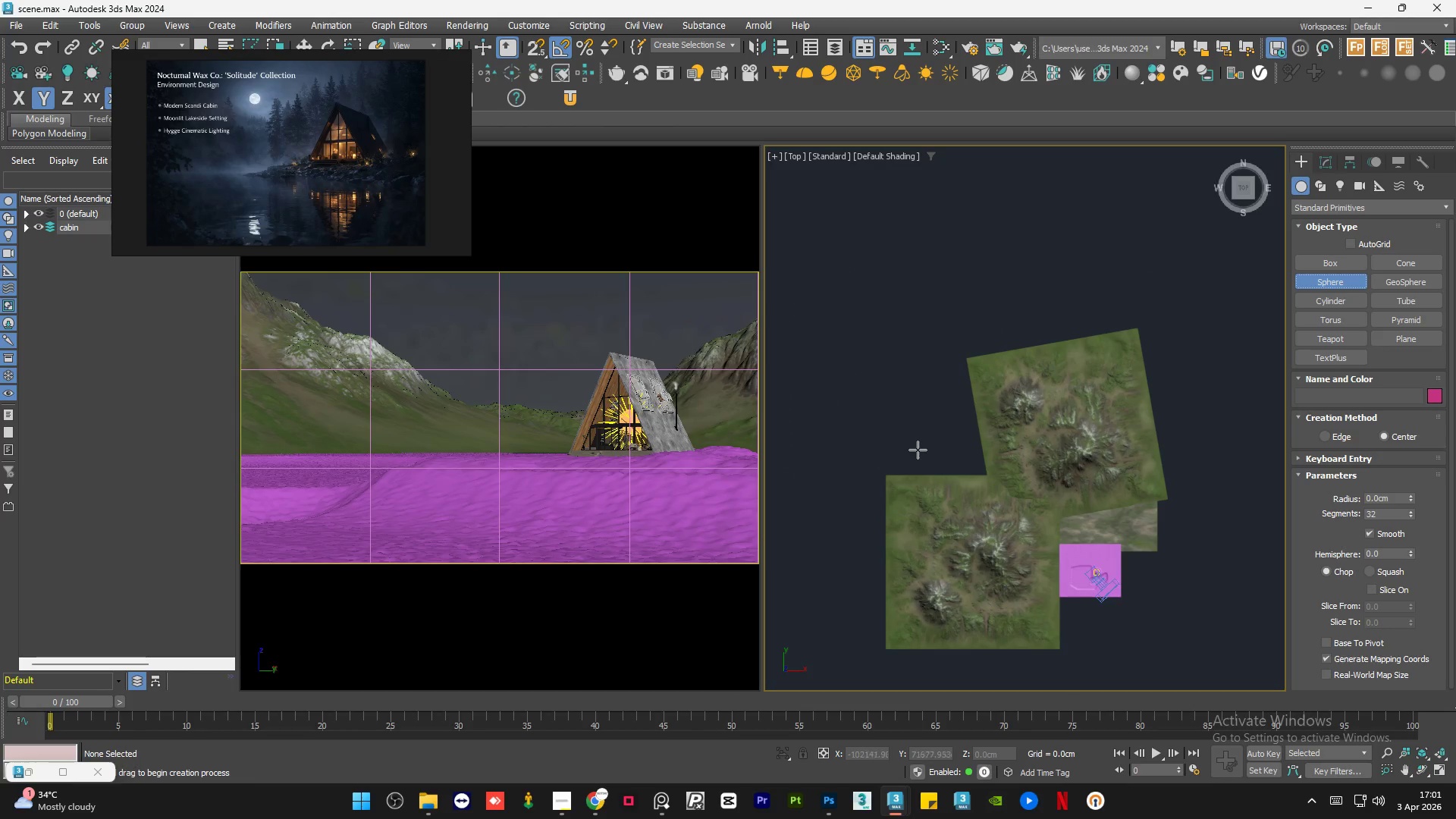 
left_click_drag(start_coordinate=[915, 451], to_coordinate=[913, 447])
 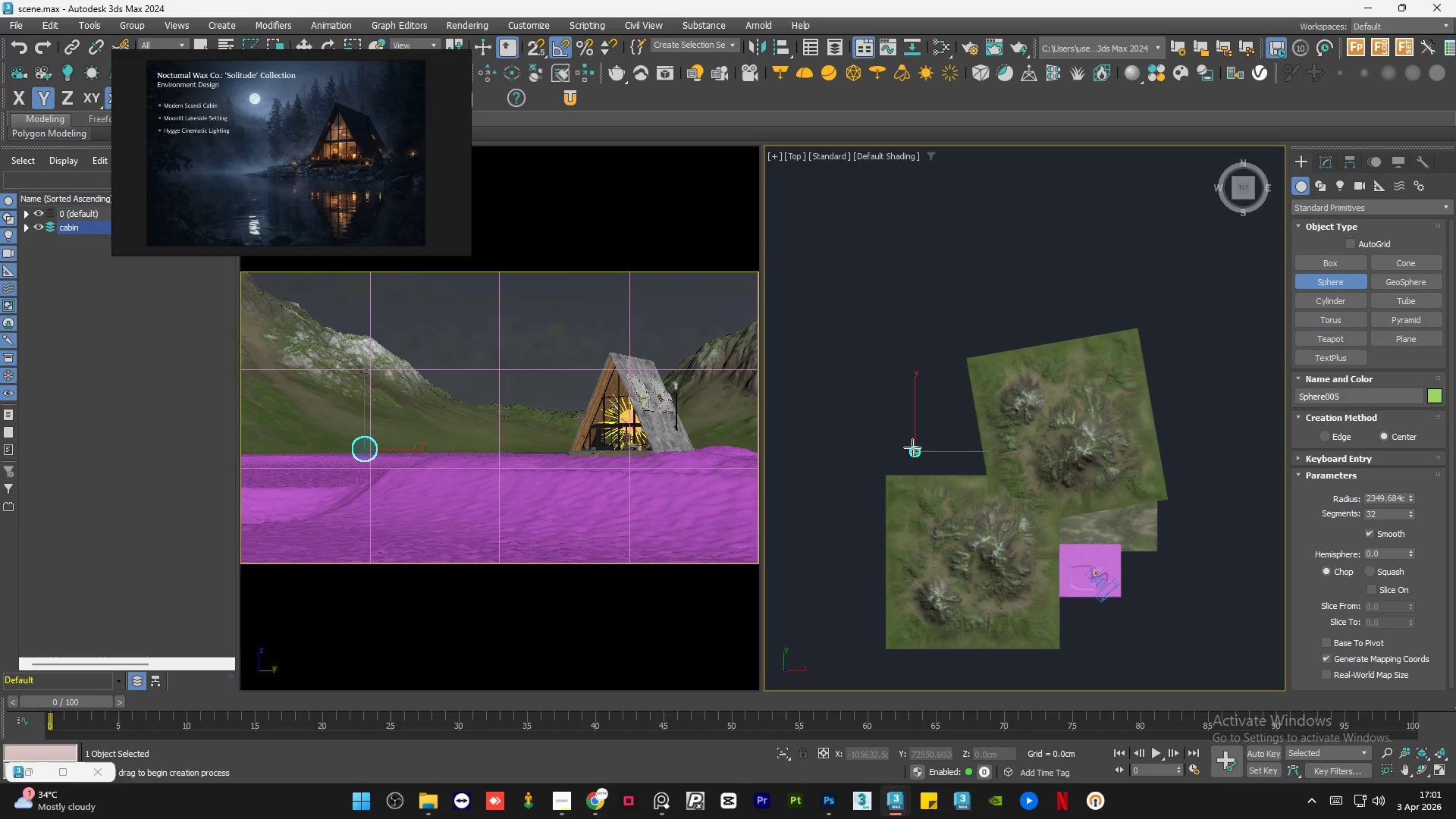 
key(W)
 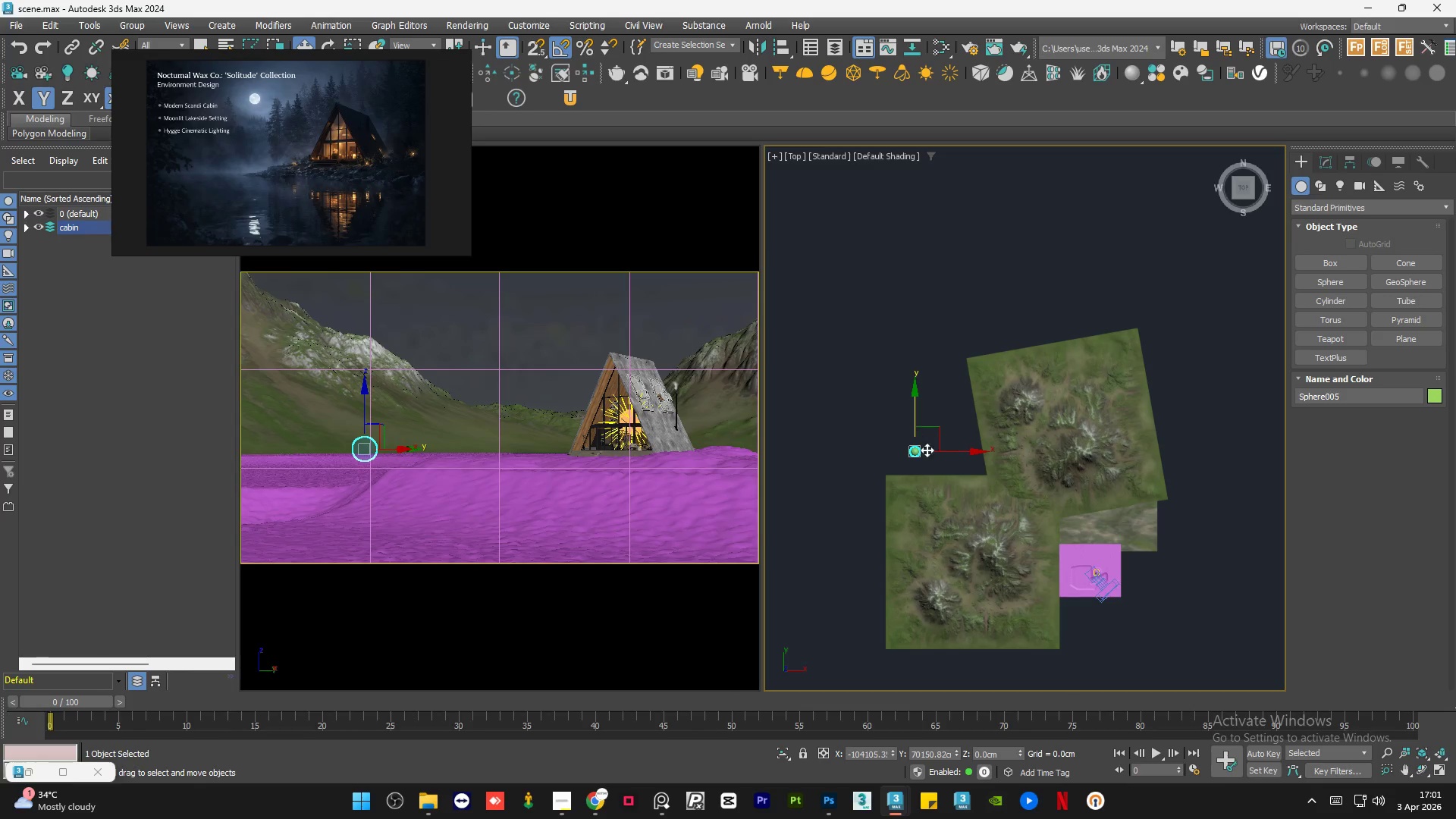 
hold_key(key=AltLeft, duration=0.33)
 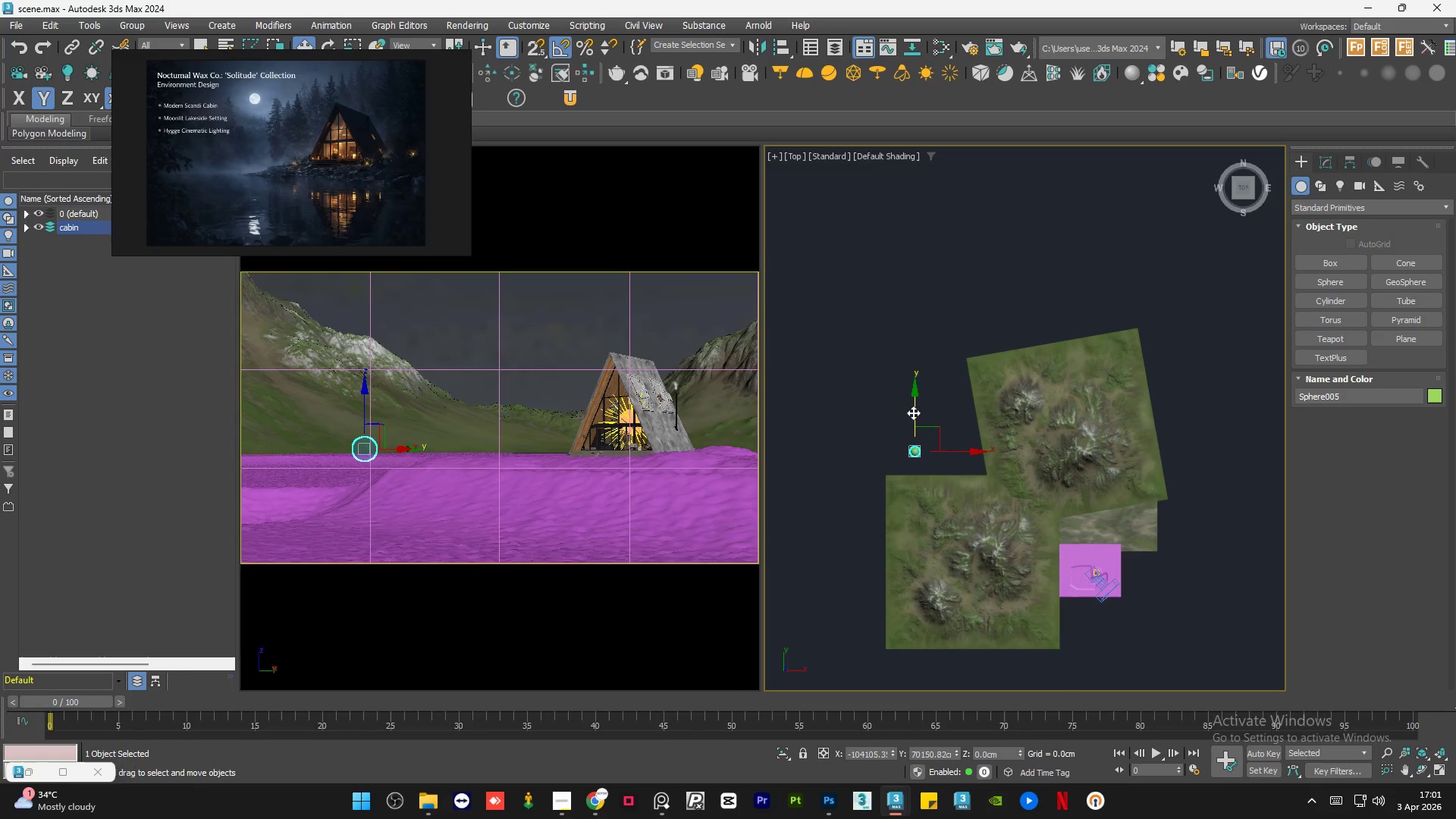 
left_click_drag(start_coordinate=[913, 413], to_coordinate=[924, 374])
 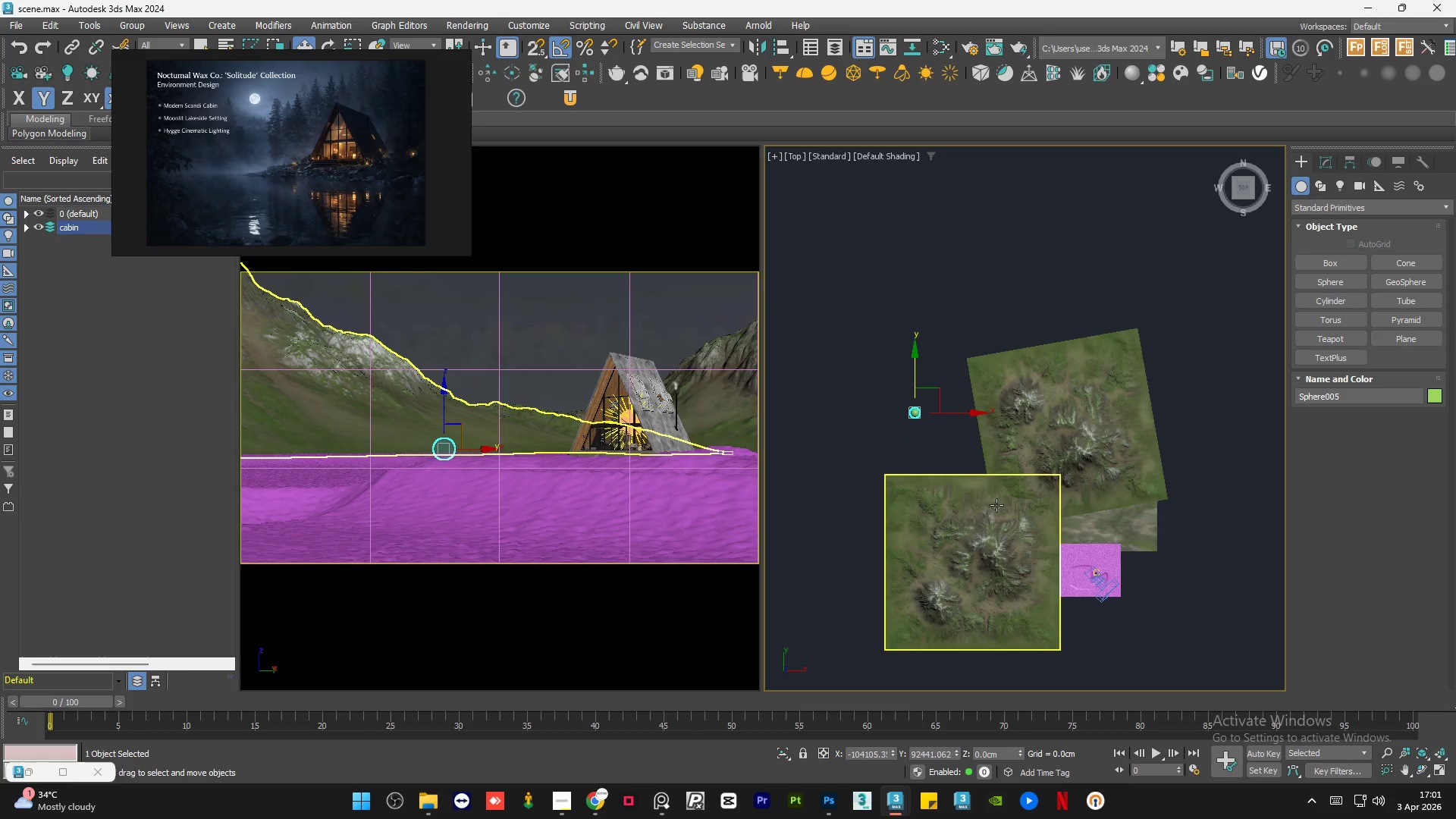 
hold_key(key=AltLeft, duration=0.88)
 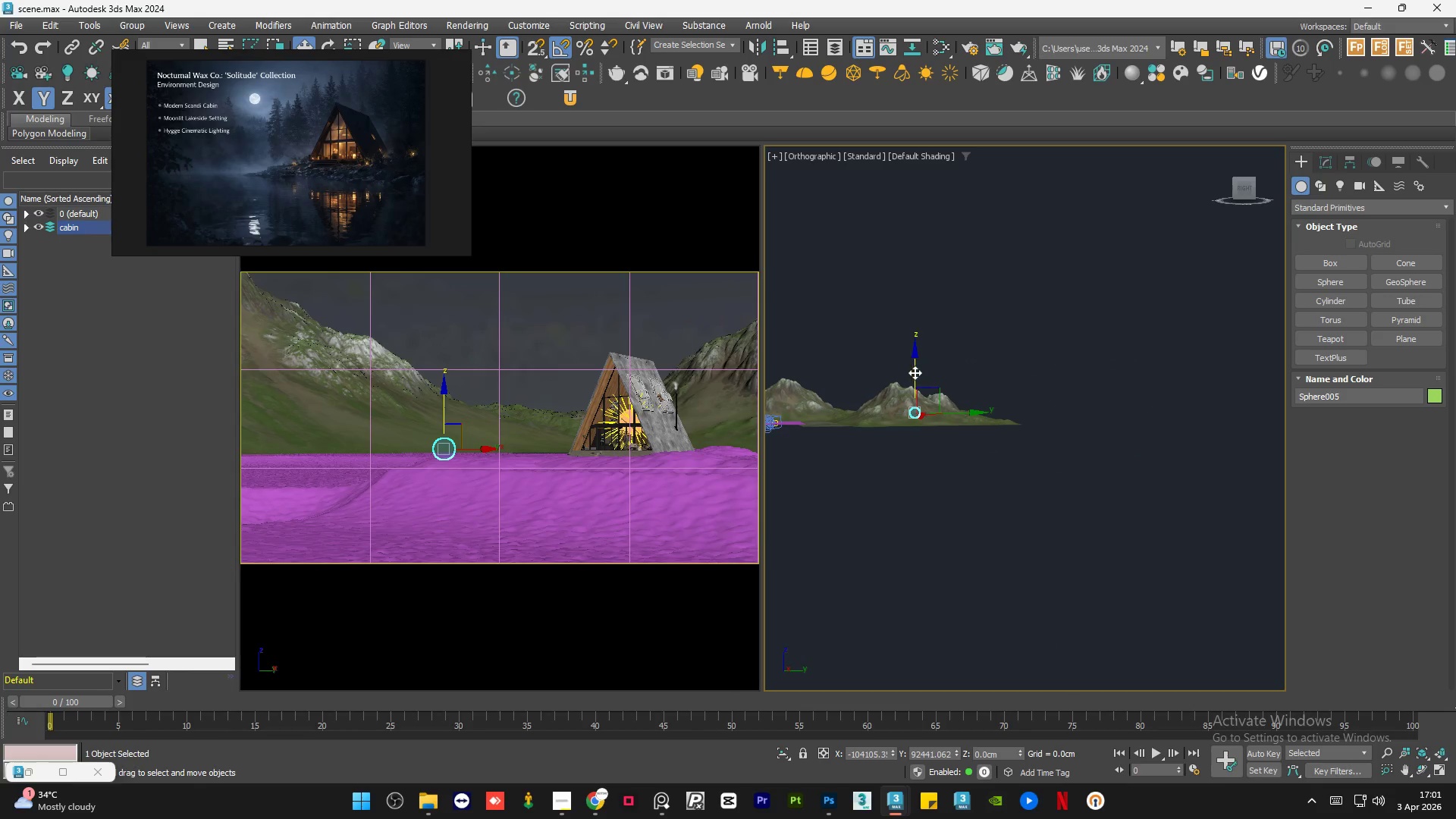 
hold_key(key=AltLeft, duration=6.73)
left_click_drag(start_coordinate=[915, 372], to_coordinate=[921, 331])
 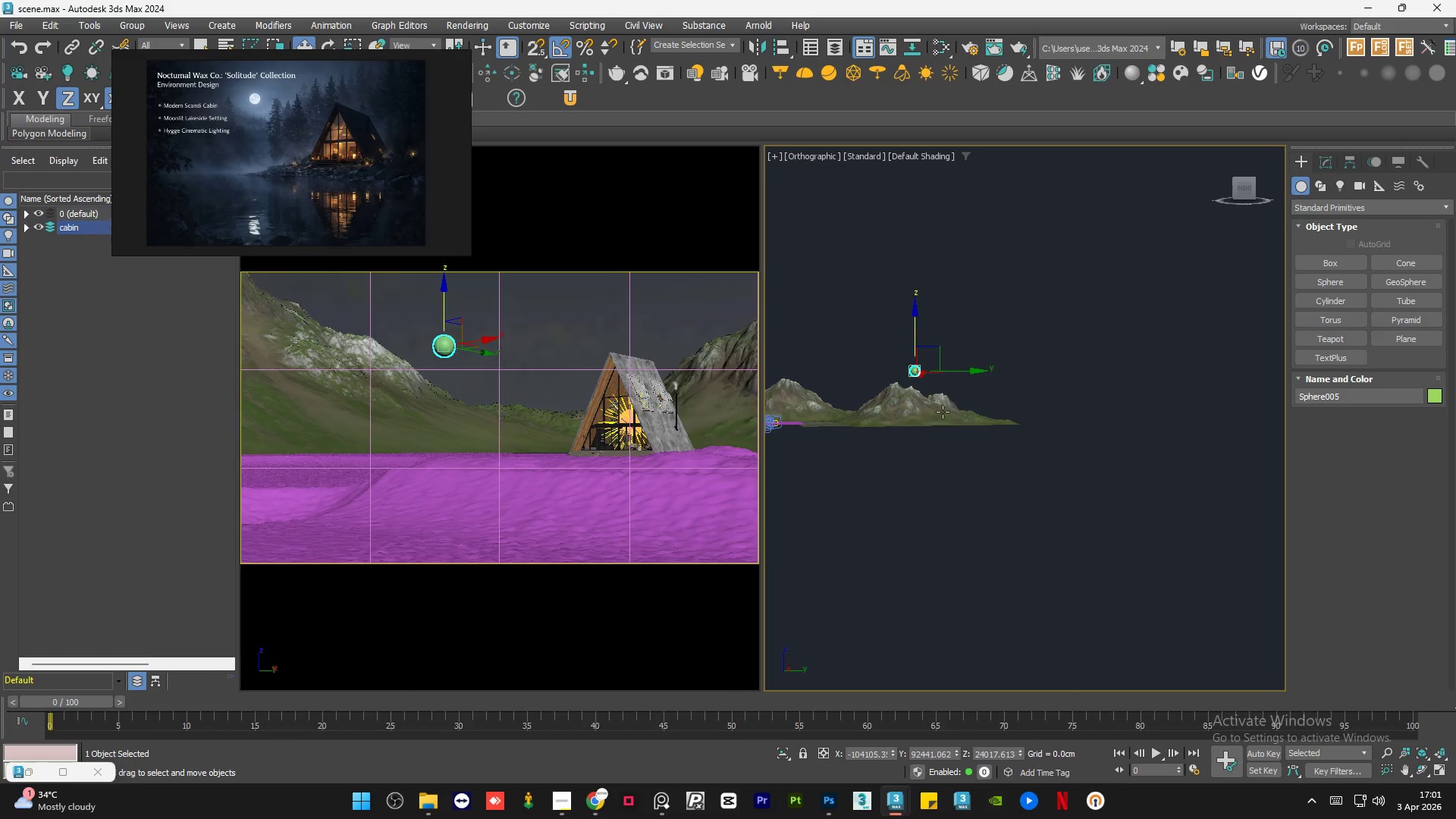 
hold_key(key=AltLeft, duration=0.92)
 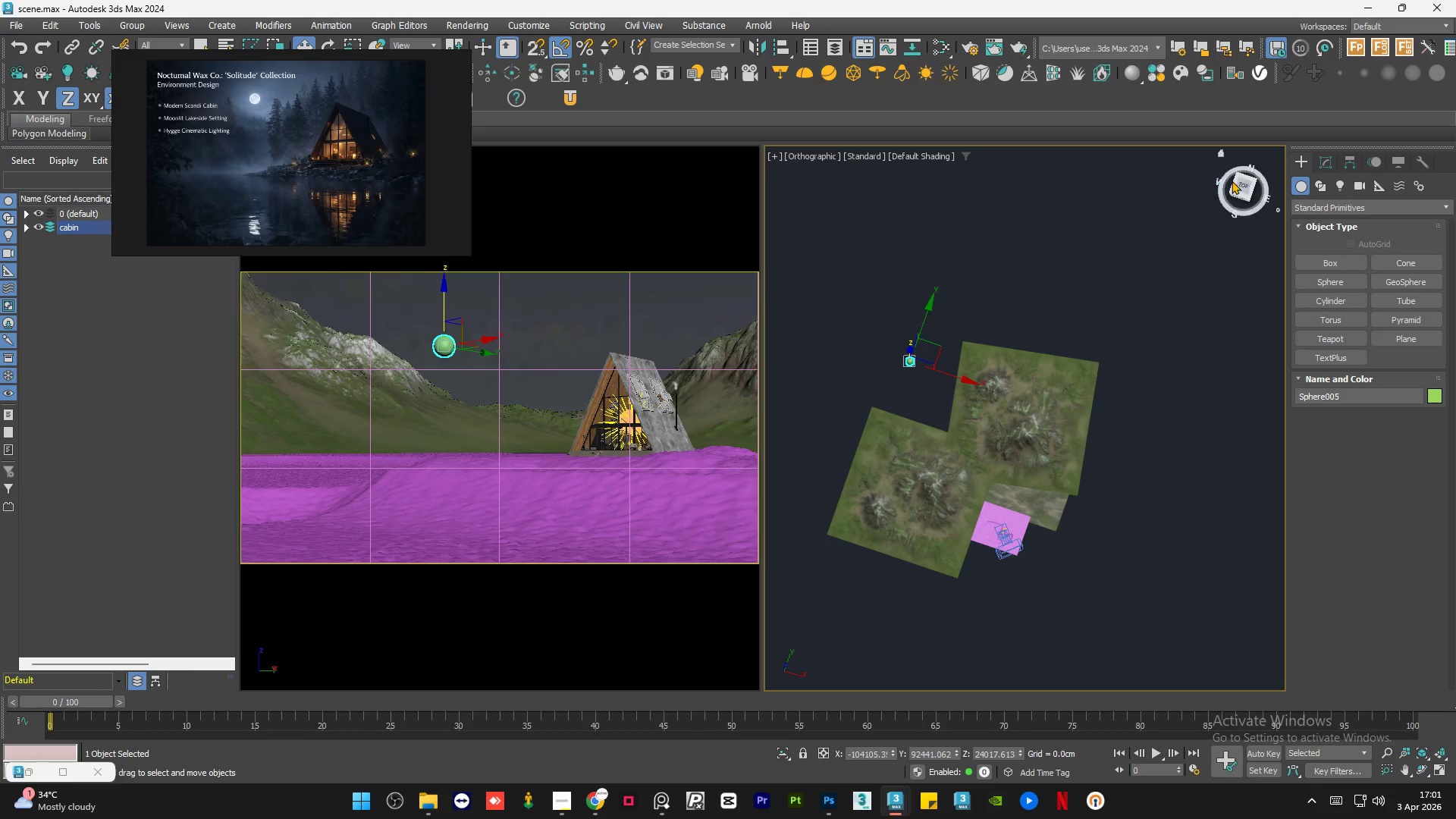 
scroll: coordinate [946, 421], scroll_direction: down, amount: 1.0
 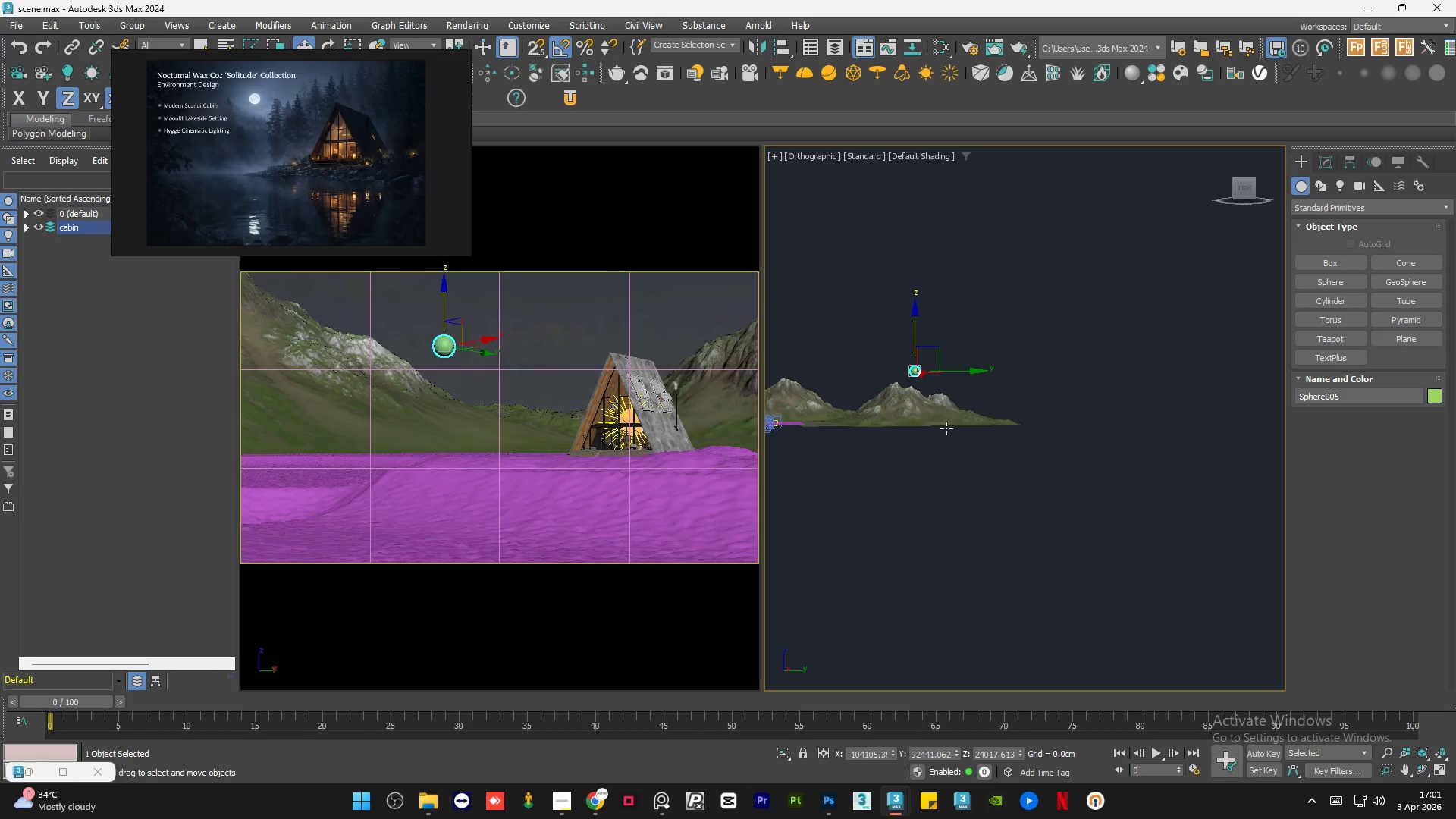 
scroll: coordinate [1038, 597], scroll_direction: up, amount: 1.0
 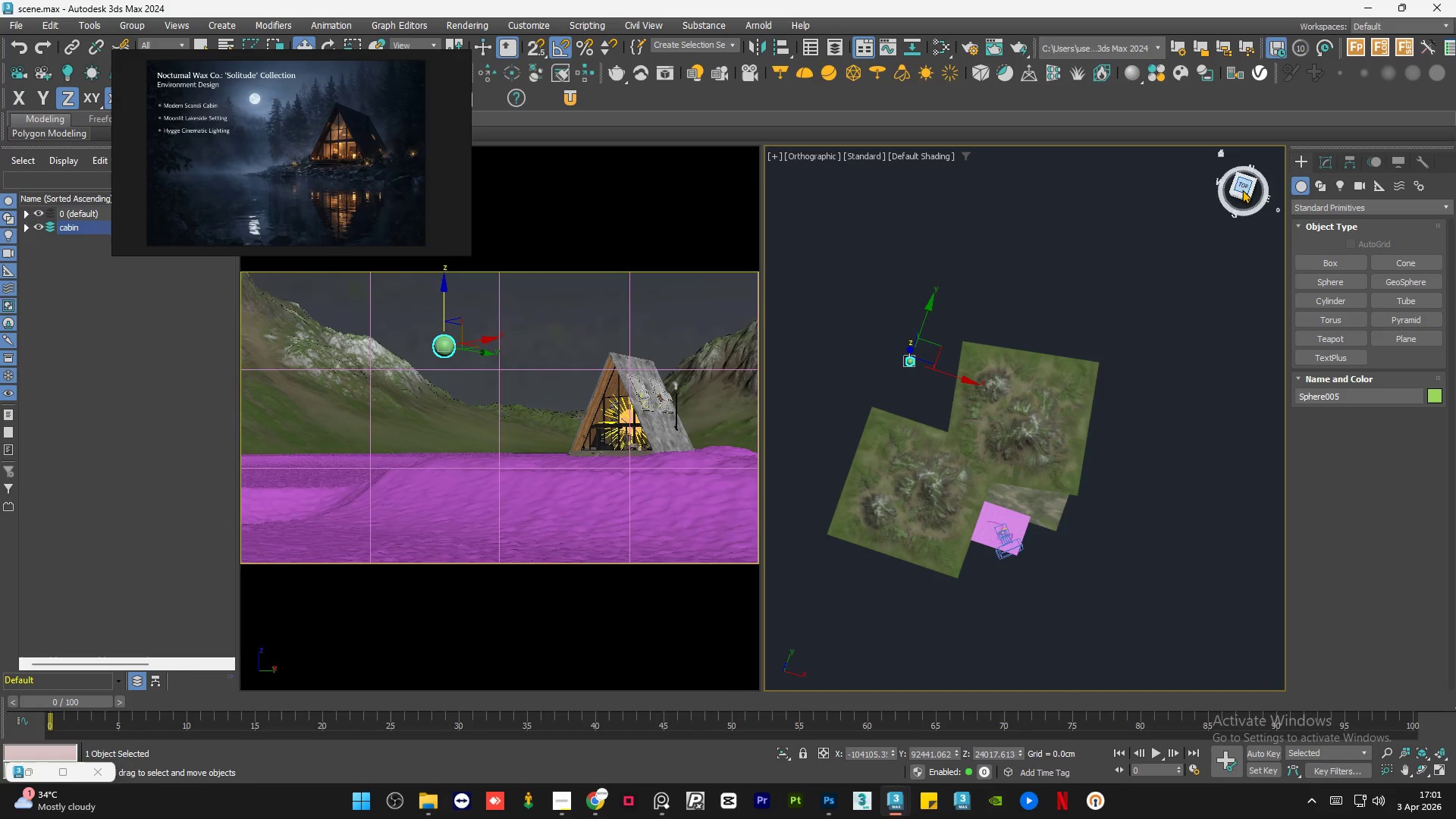 
left_click([1241, 184])
 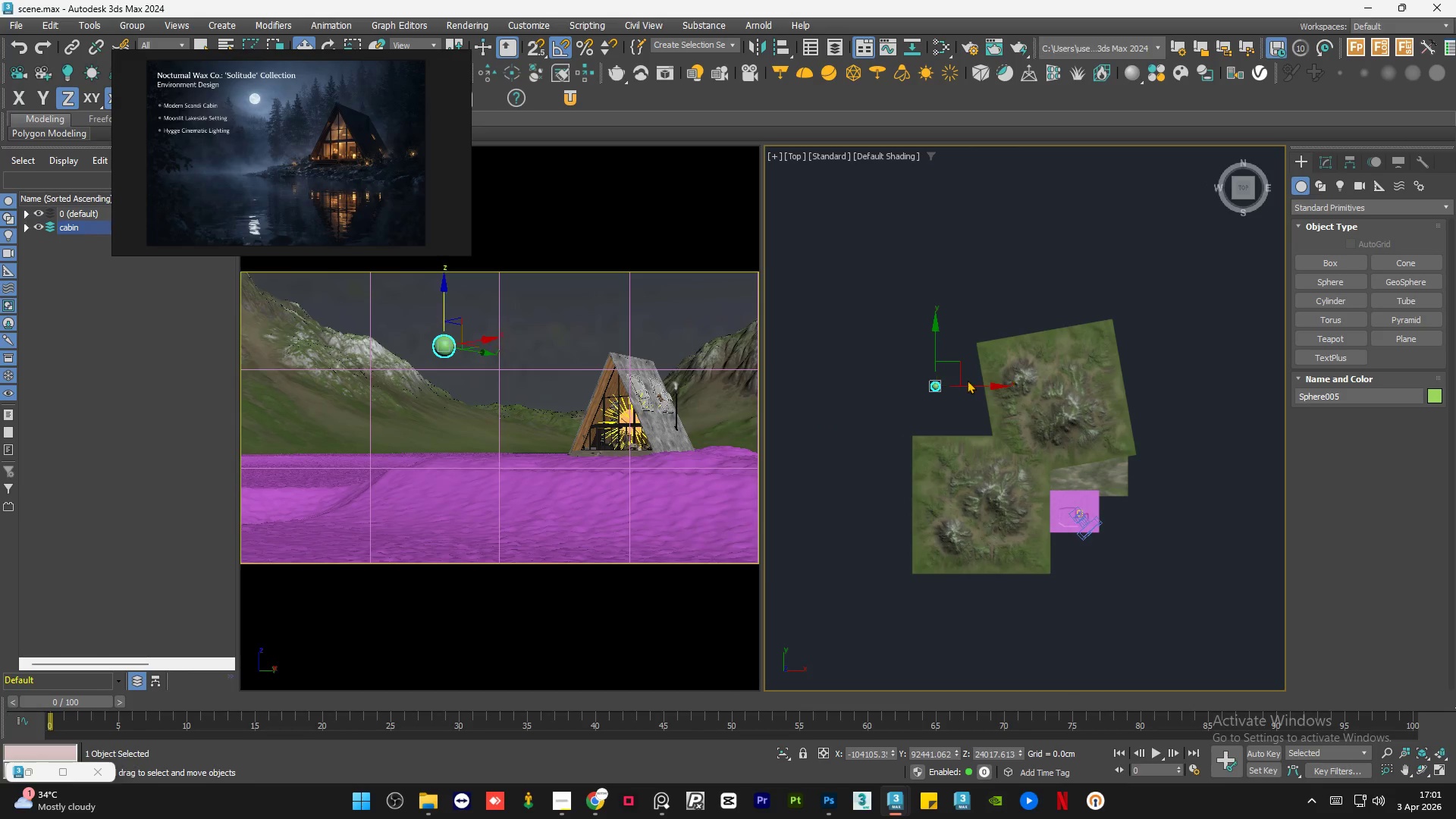 
left_click_drag(start_coordinate=[973, 384], to_coordinate=[905, 385])
 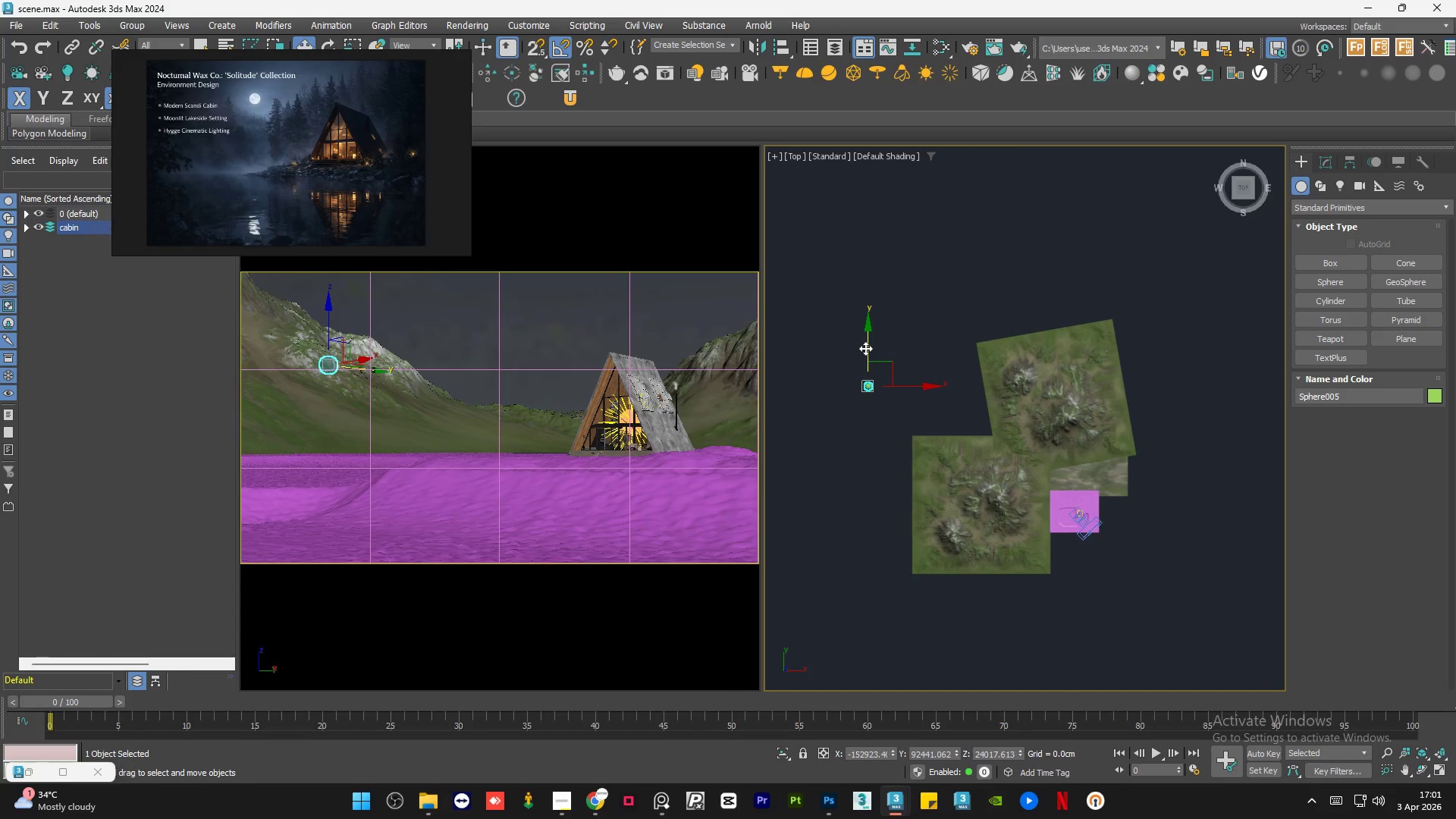 
left_click_drag(start_coordinate=[866, 348], to_coordinate=[893, 272])
 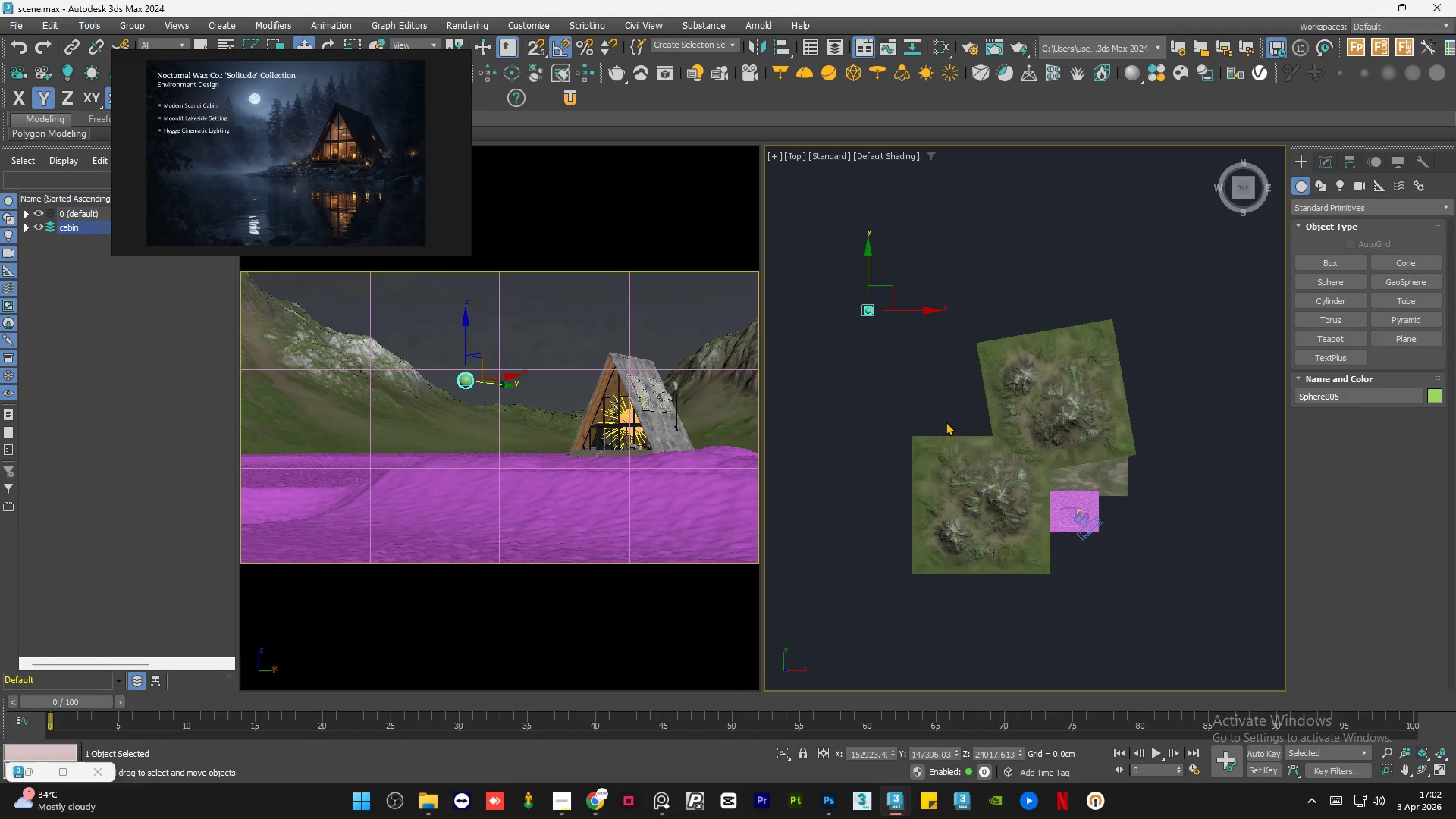 
hold_key(key=AltLeft, duration=0.72)
scroll: coordinate [949, 496], scroll_direction: up, amount: 1.0
 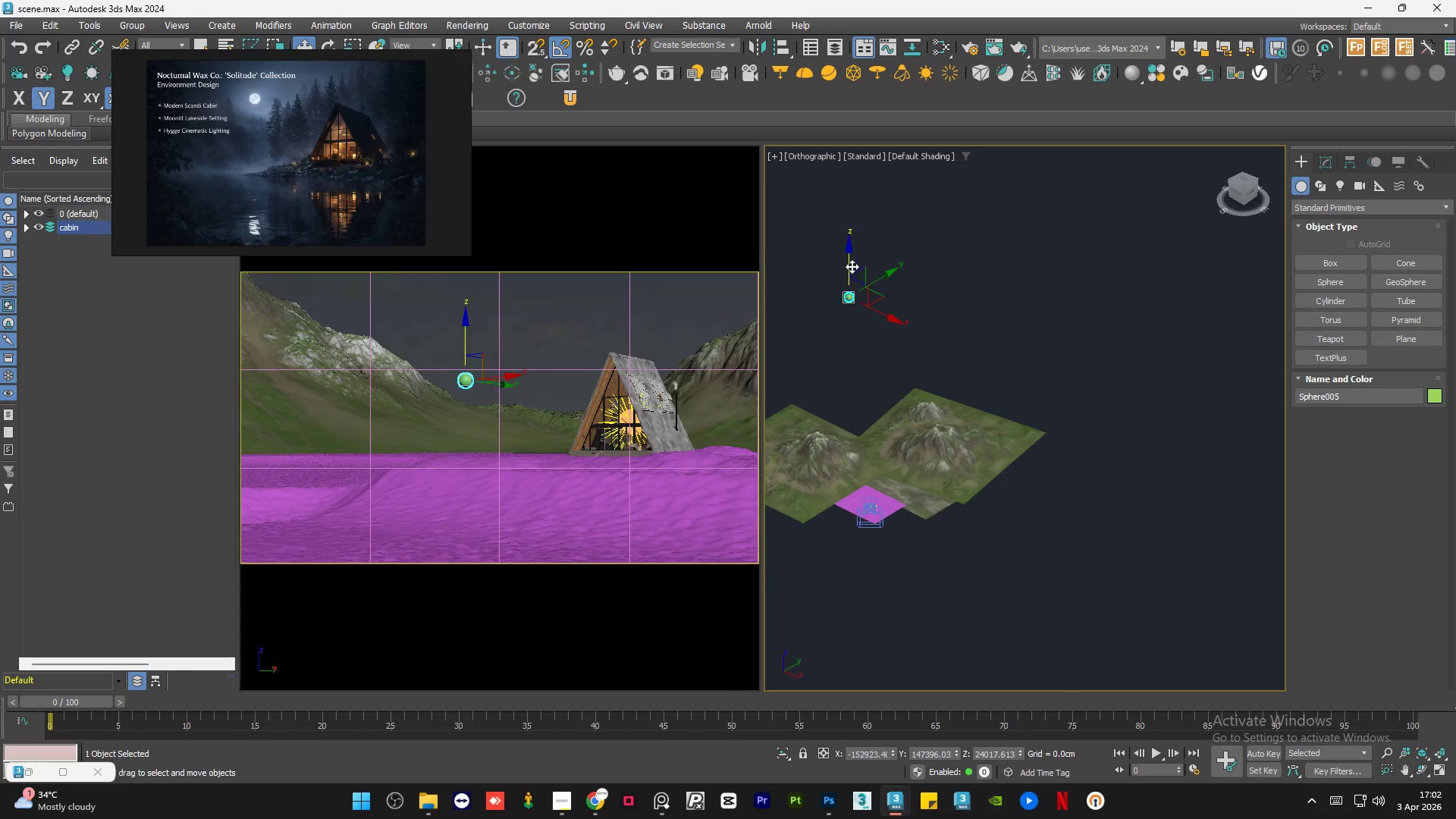 
left_click_drag(start_coordinate=[853, 264], to_coordinate=[852, 255])
 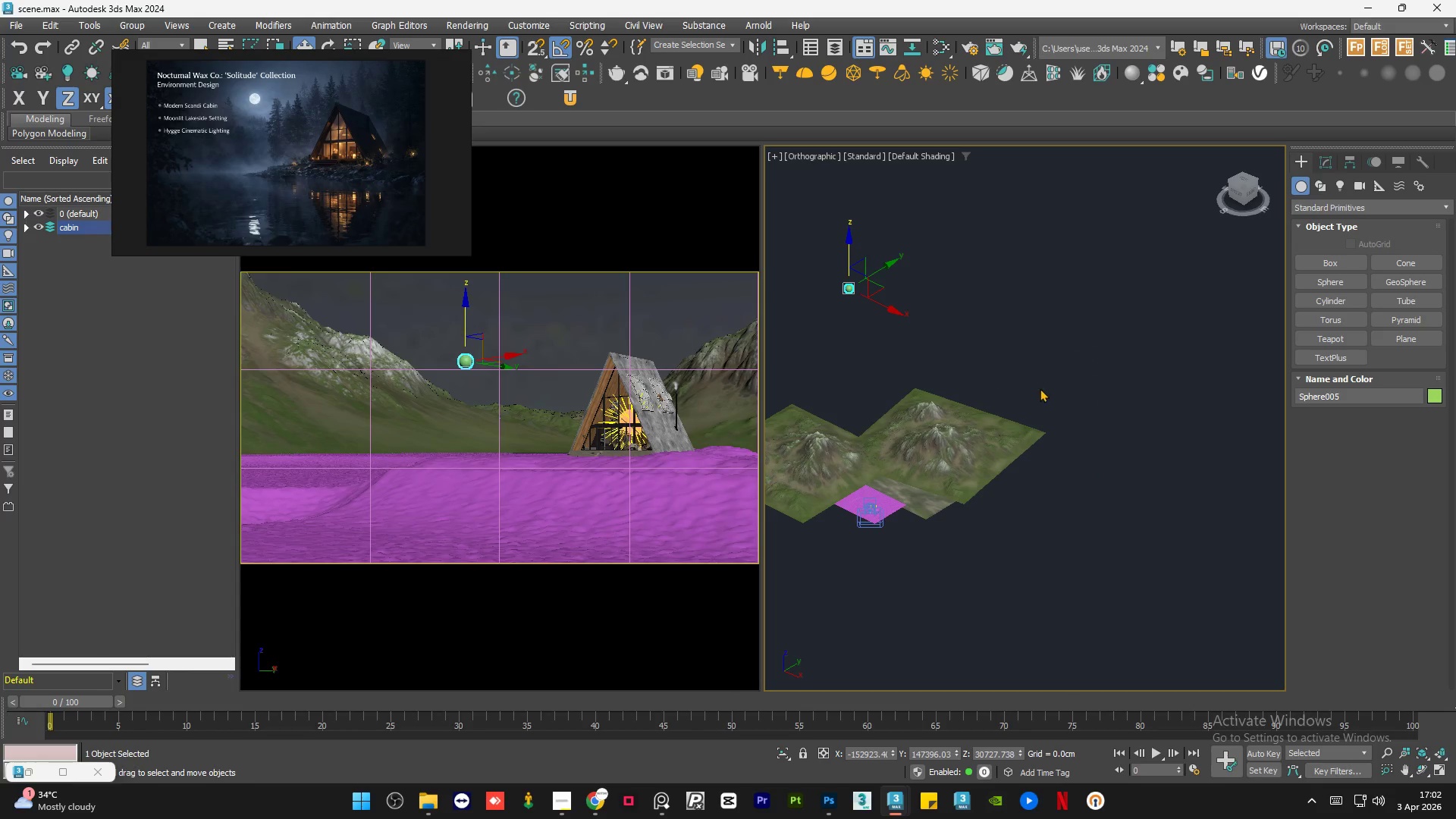 
left_click([1068, 384])
 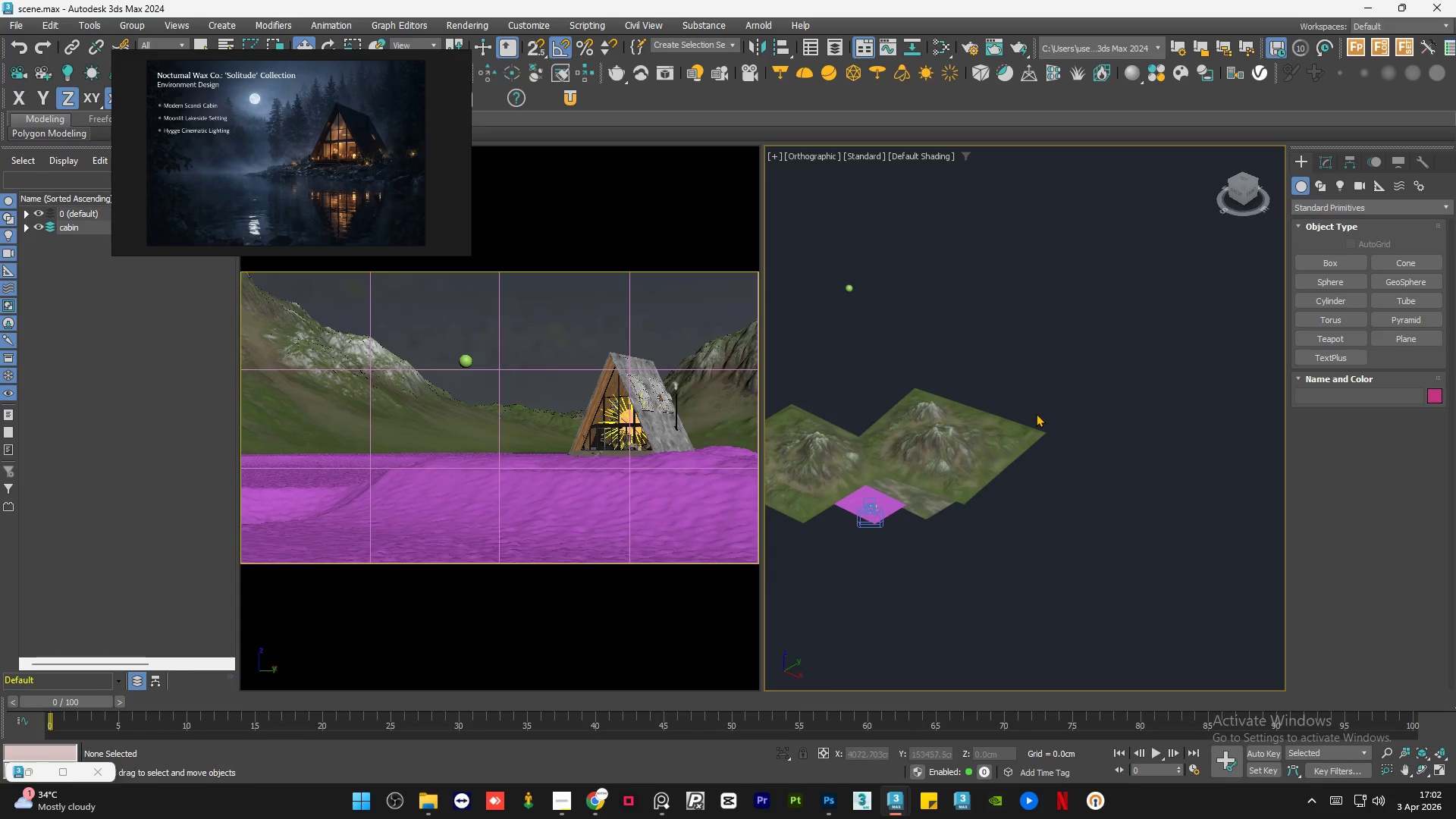 
hold_key(key=AltLeft, duration=0.73)
 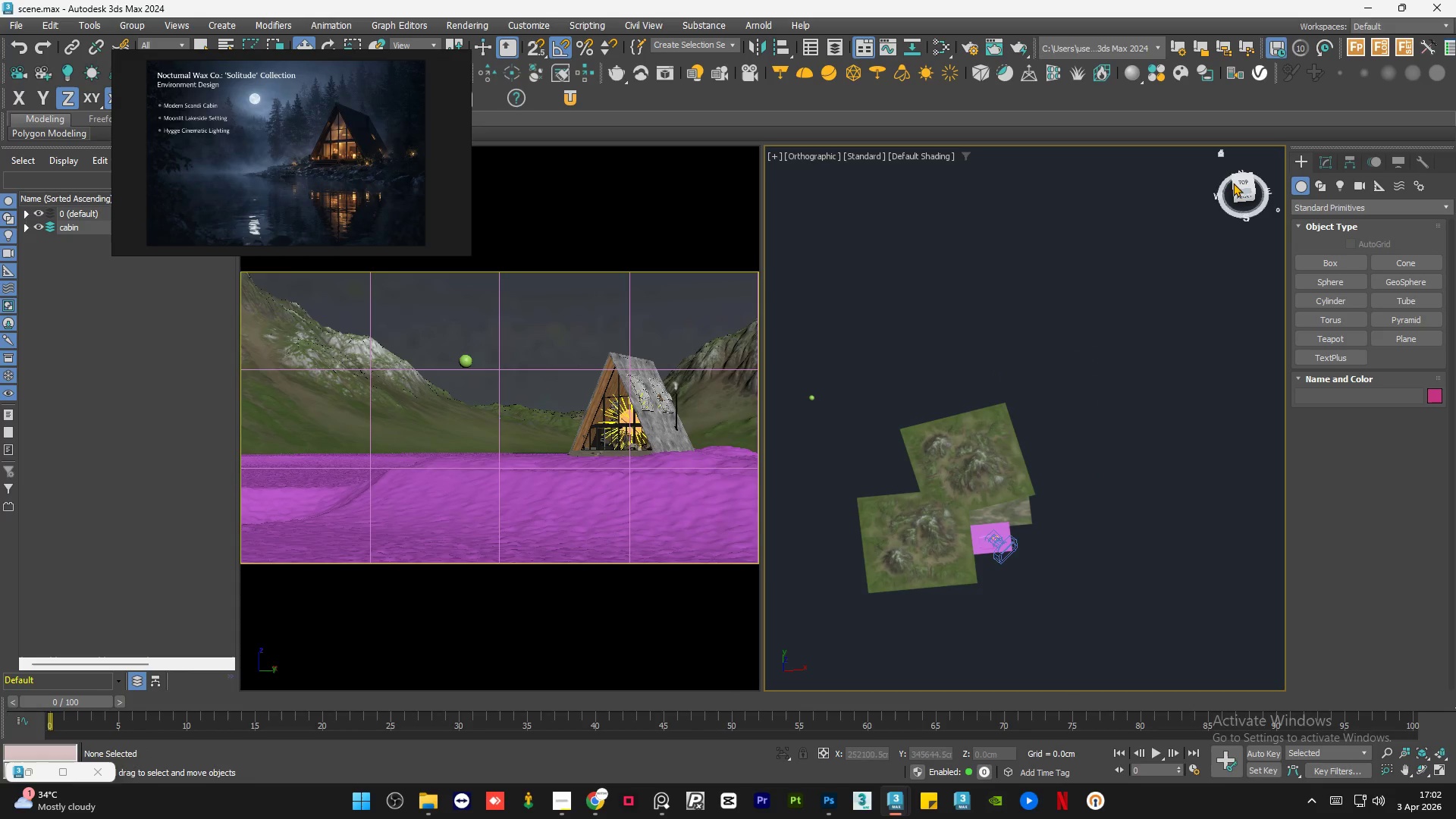 
scroll: coordinate [1036, 413], scroll_direction: down, amount: 1.0
 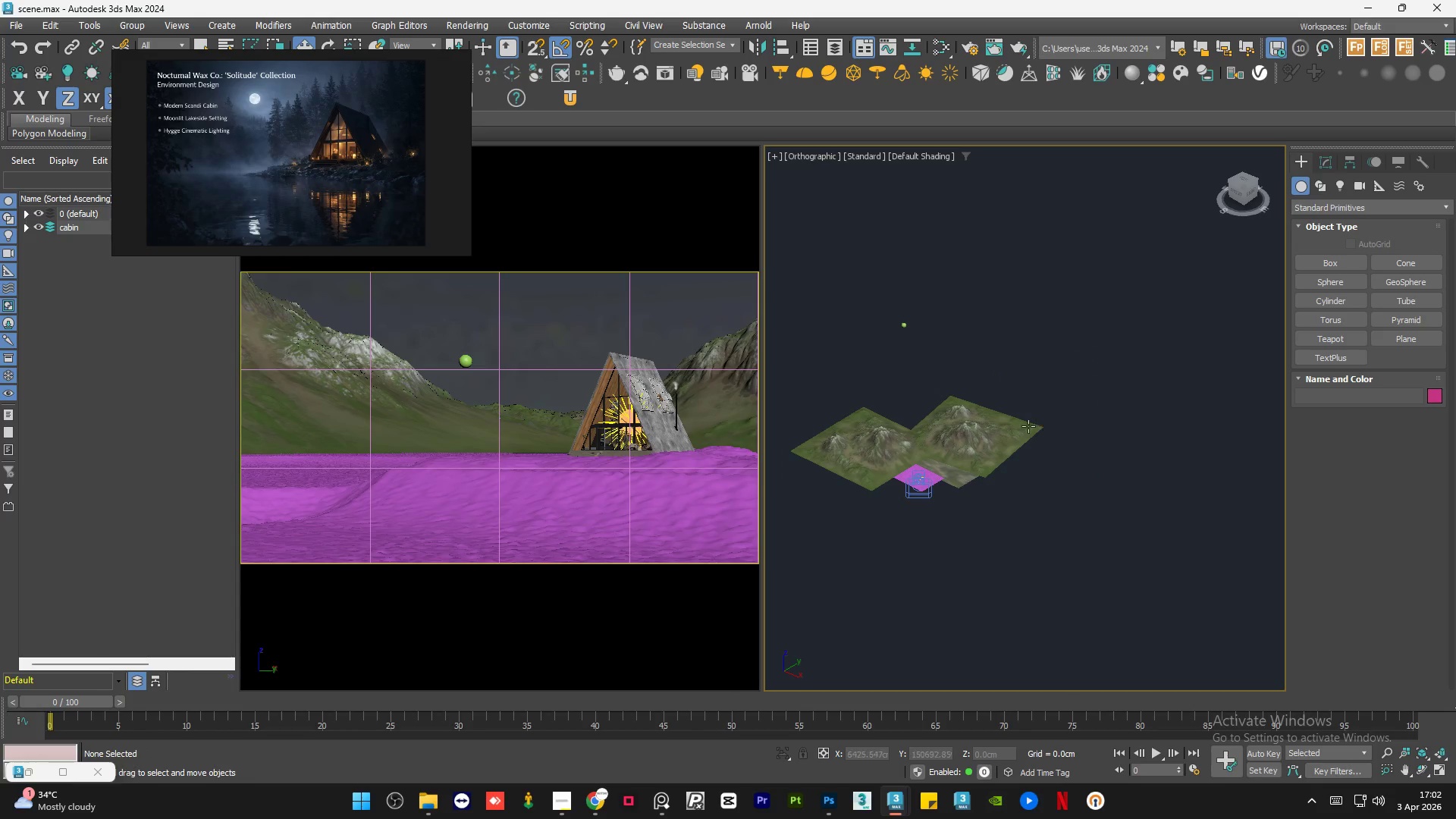 
left_click([1241, 182])
 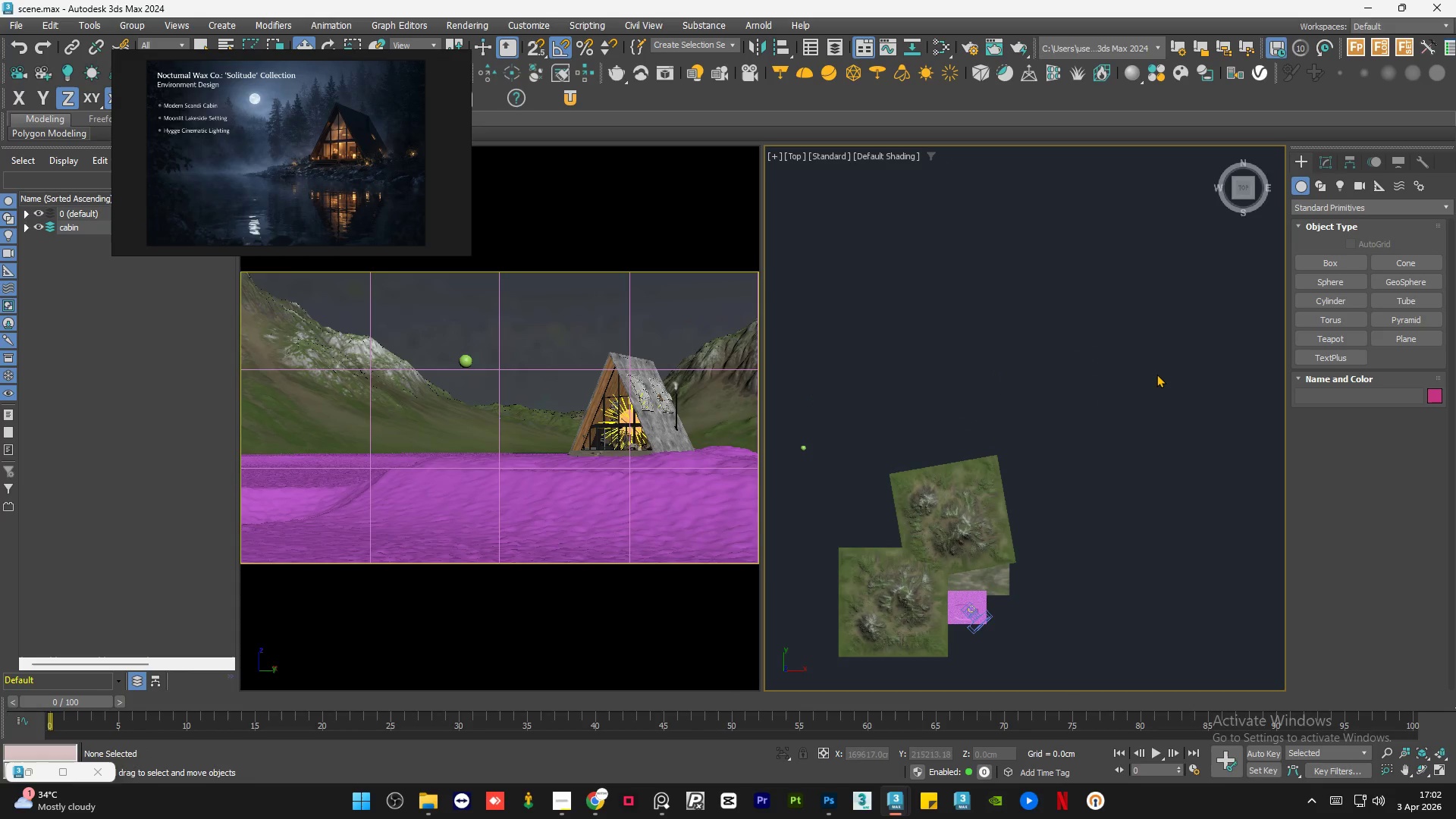 
scroll: coordinate [1156, 374], scroll_direction: down, amount: 1.0
 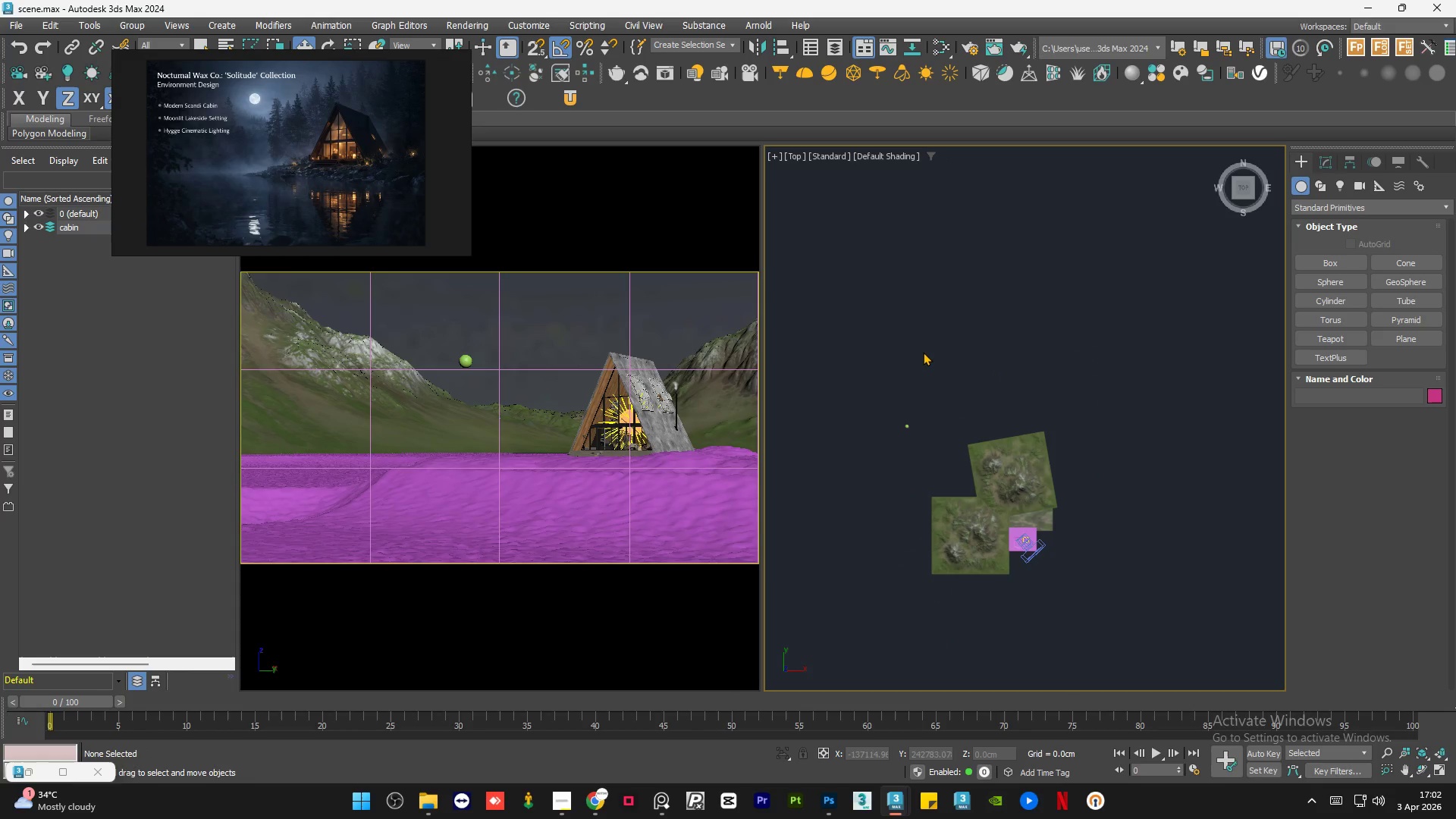 
left_click([923, 350])
 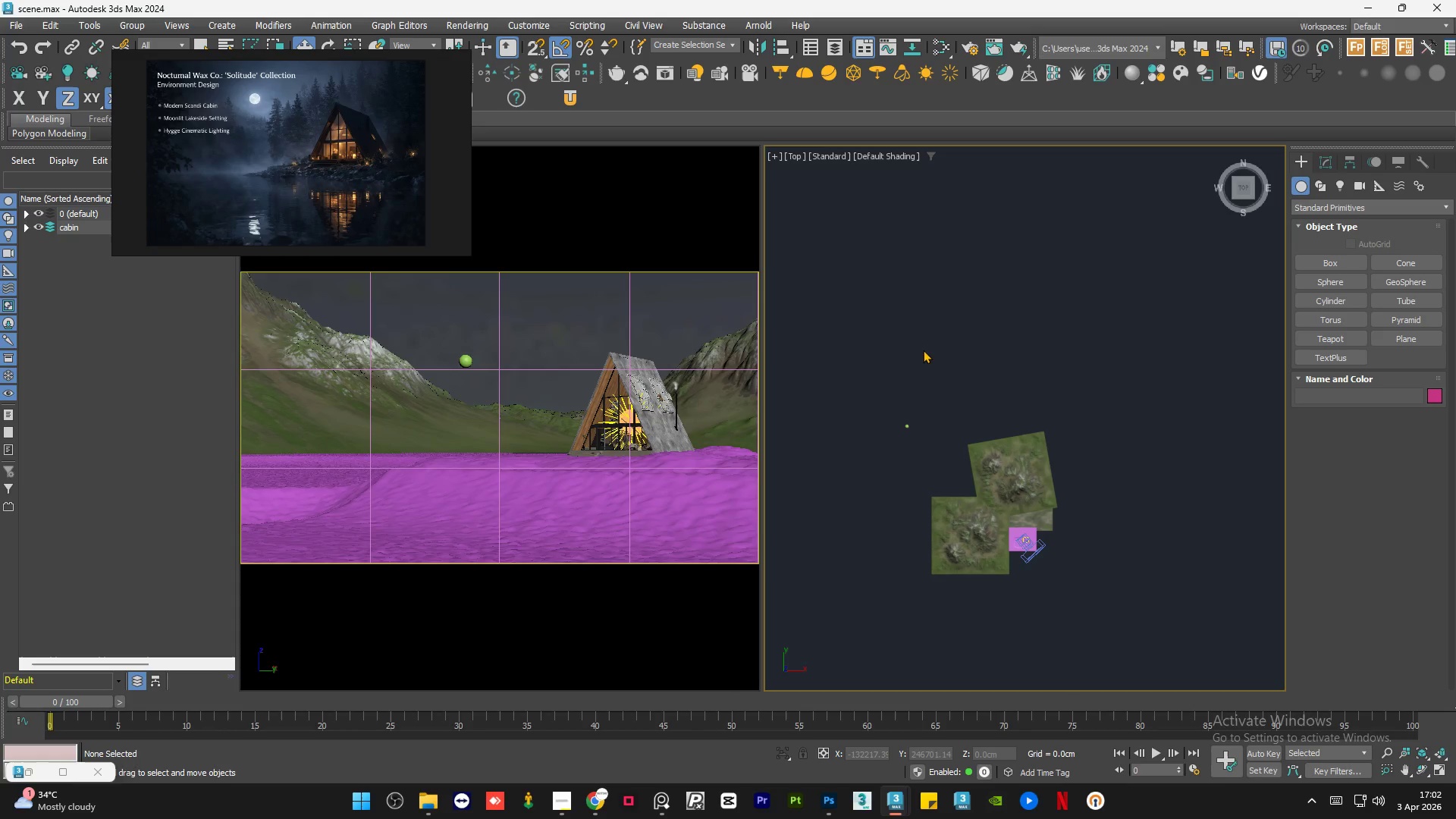 
scroll: coordinate [1021, 535], scroll_direction: up, amount: 7.0
 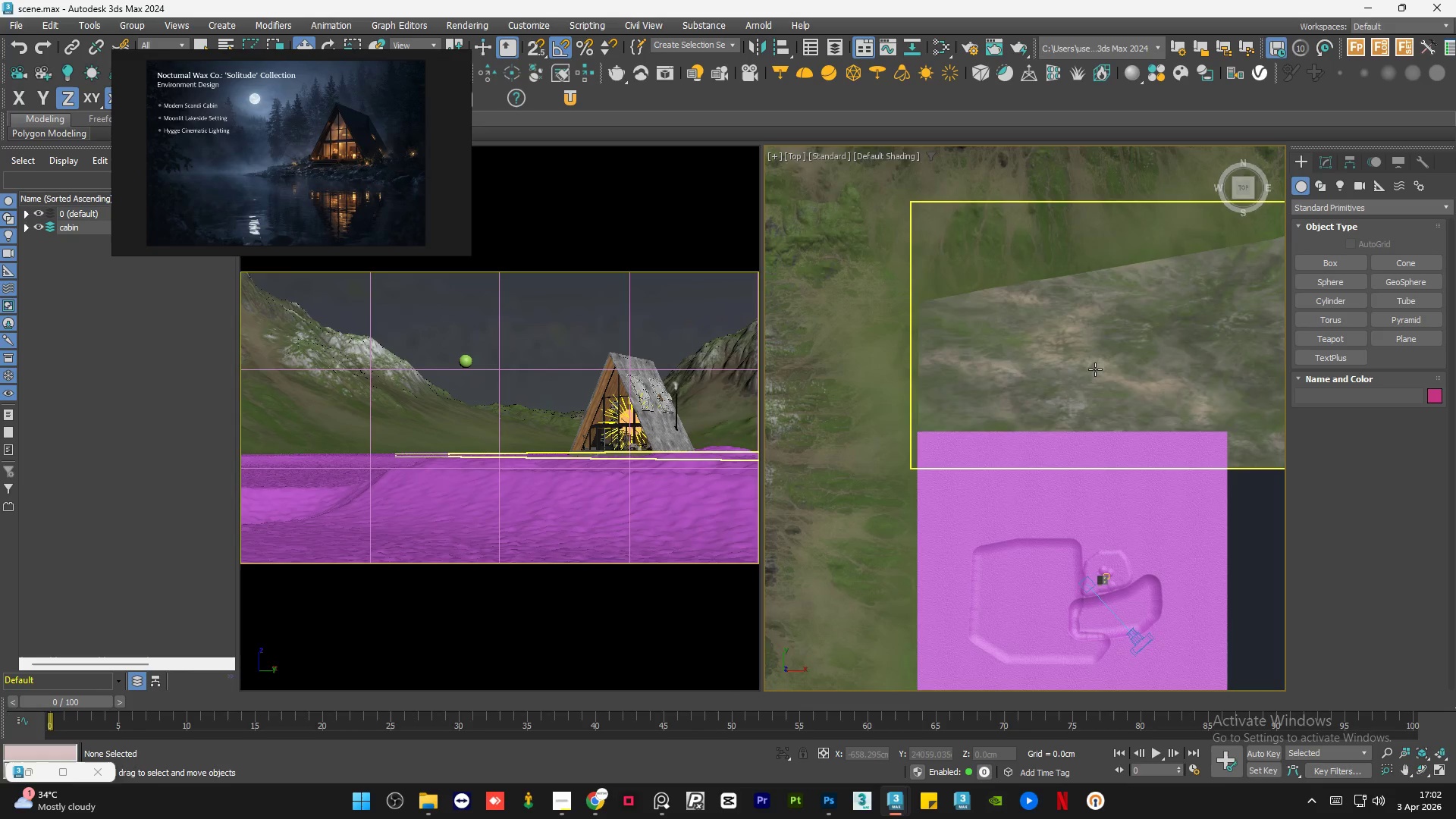 
left_click([1095, 369])
 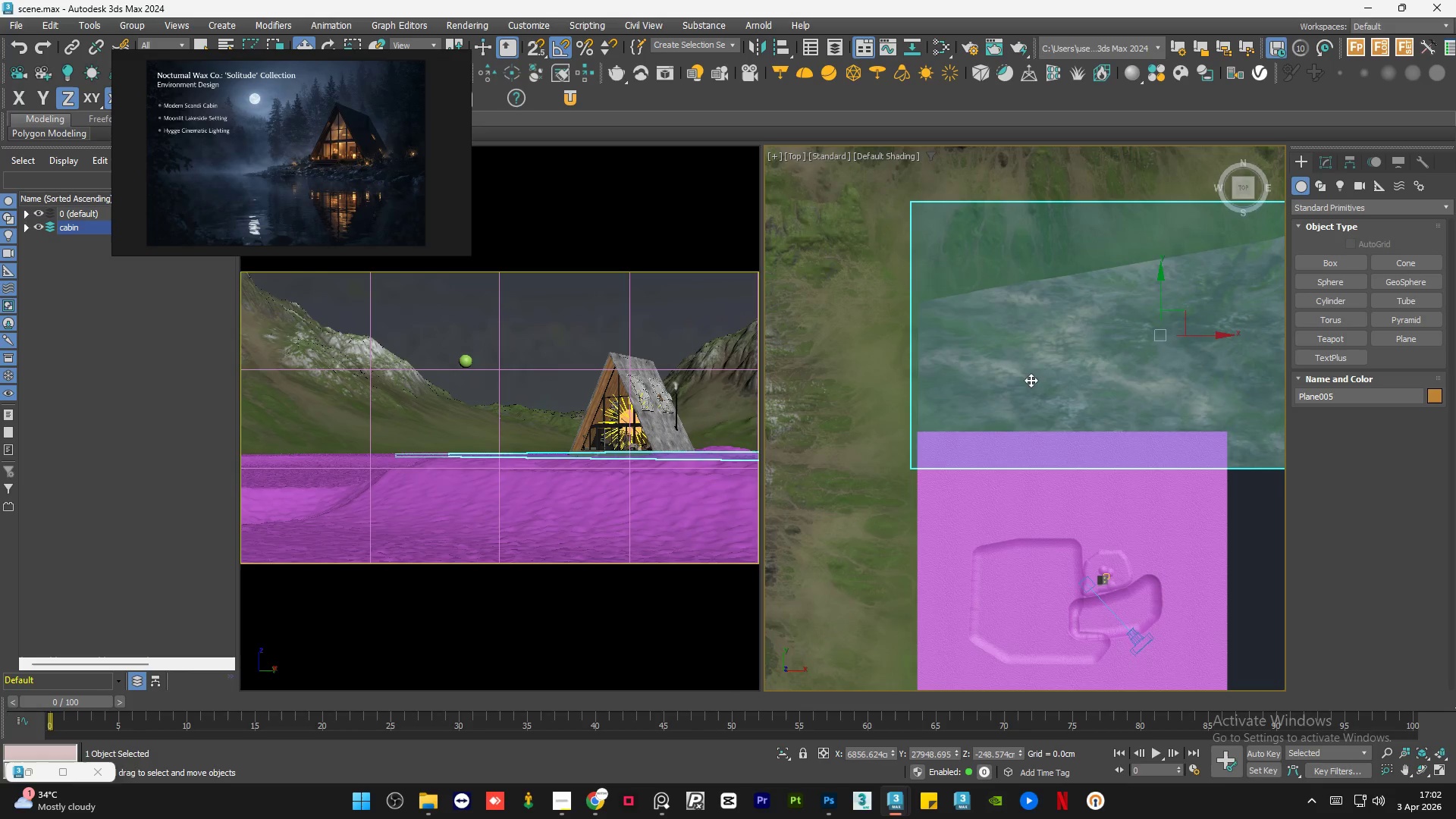 
scroll: coordinate [1088, 361], scroll_direction: up, amount: 1.0
 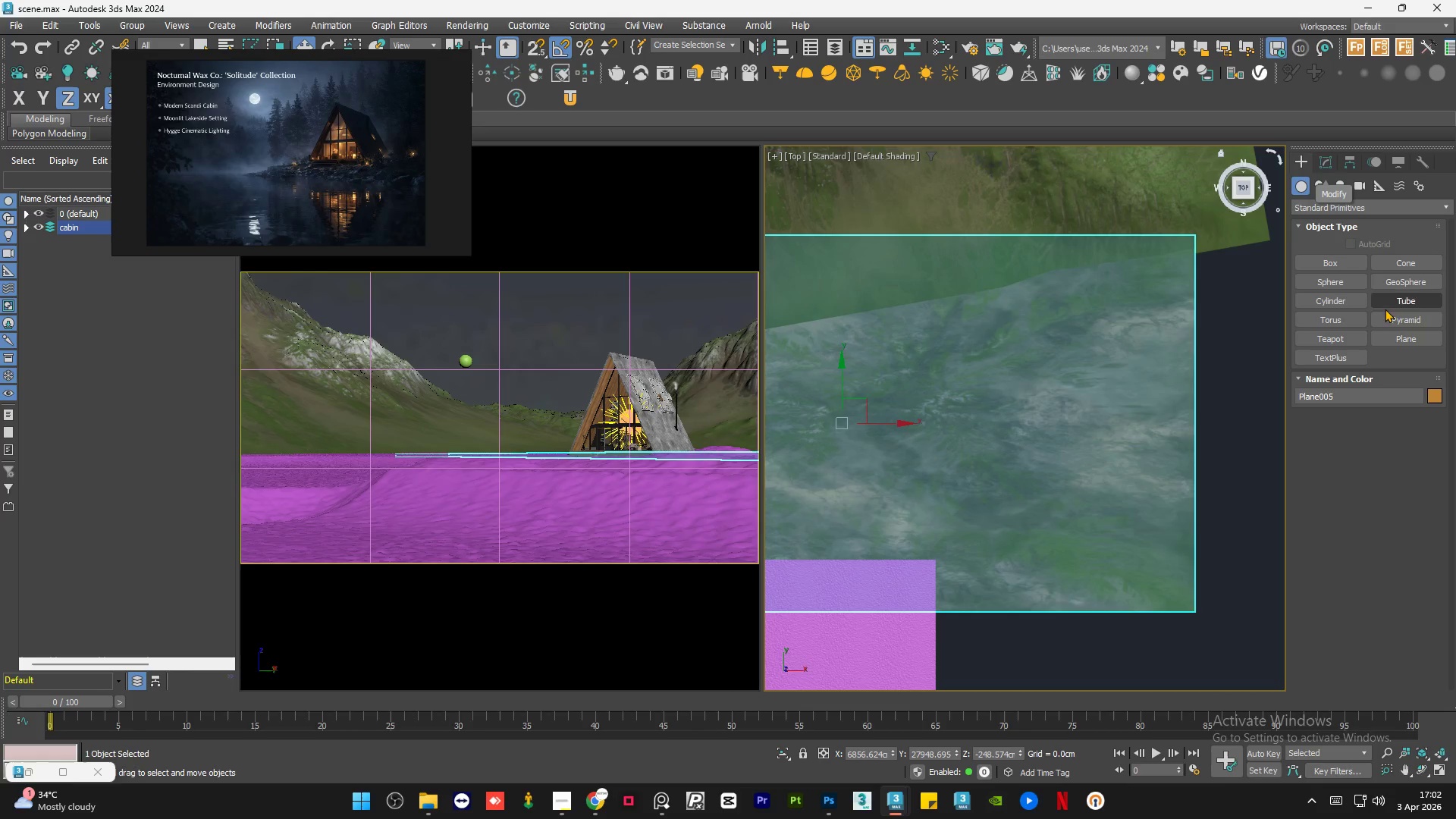 
scroll: coordinate [1045, 409], scroll_direction: down, amount: 3.0
 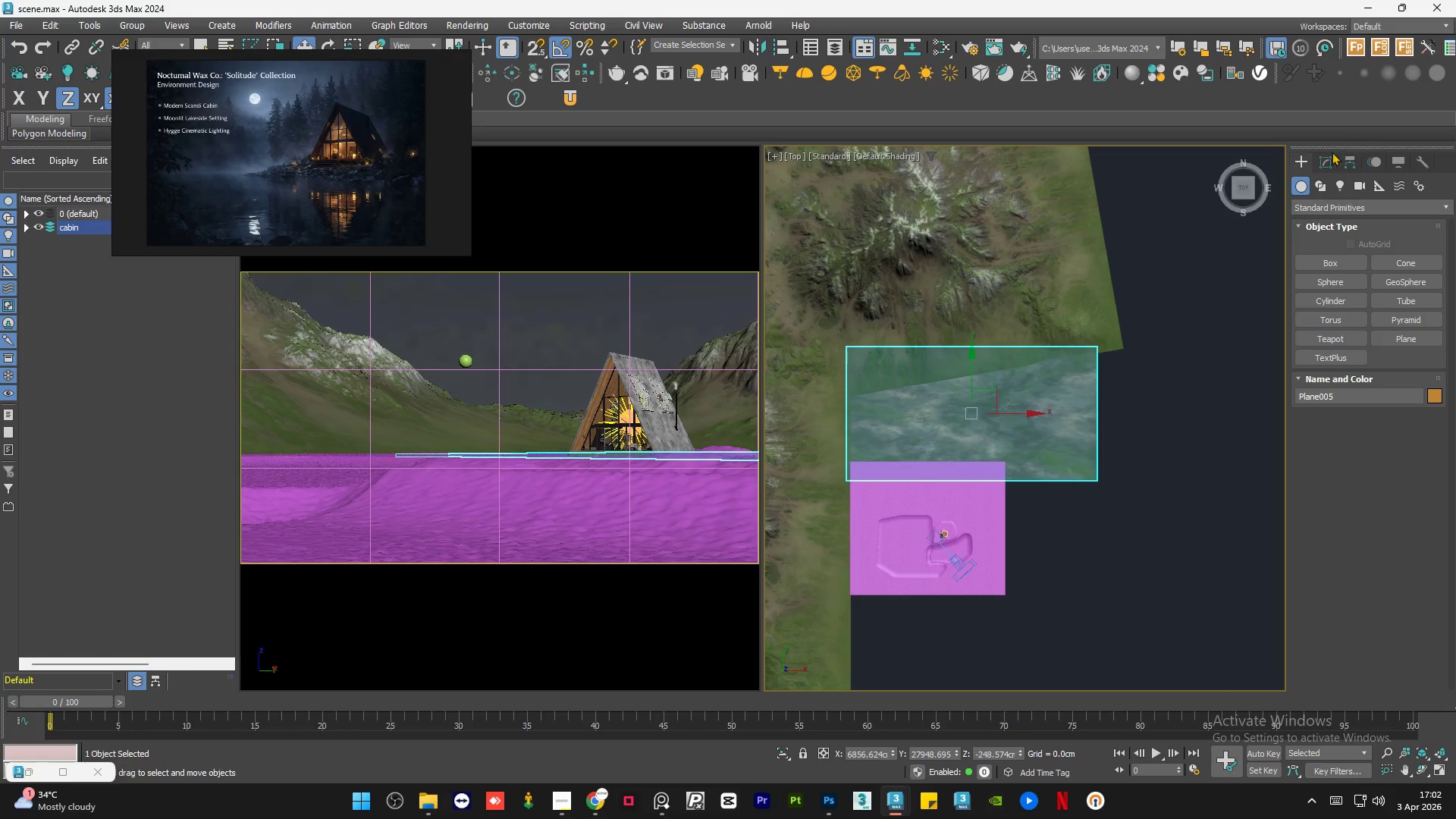 
left_click([1326, 160])
 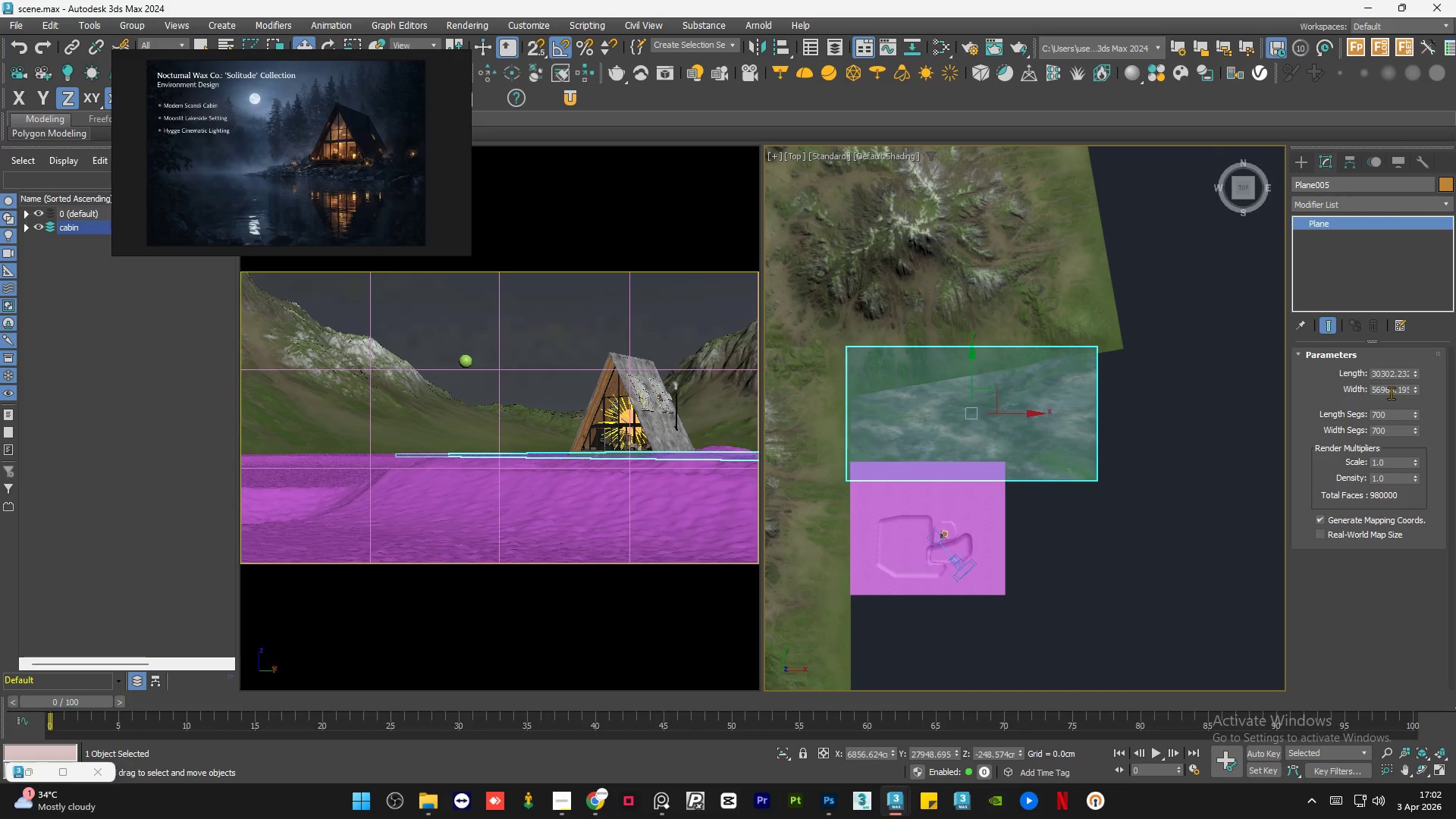 
double_click([1397, 387])
 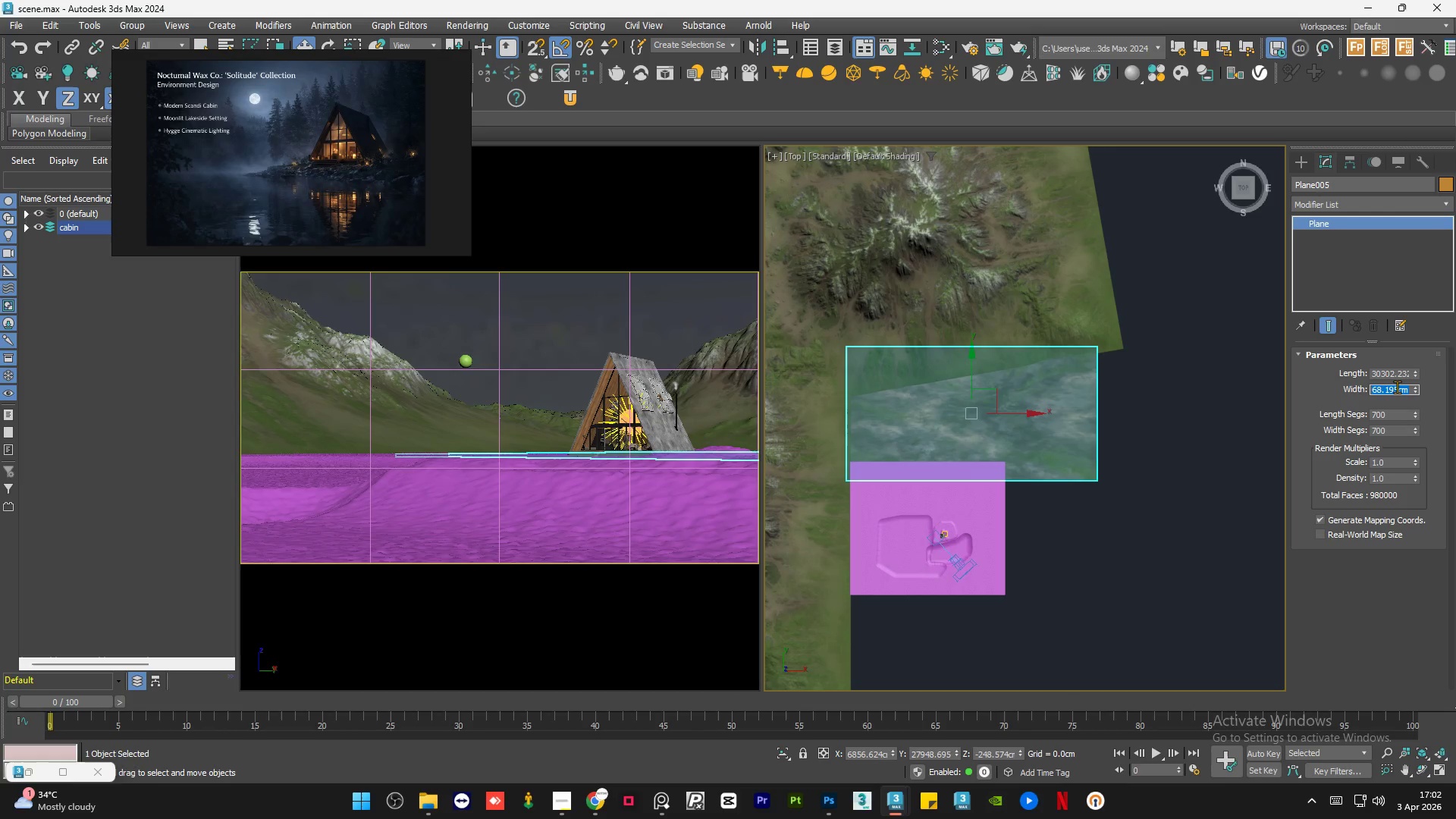 
key(Numpad5)
 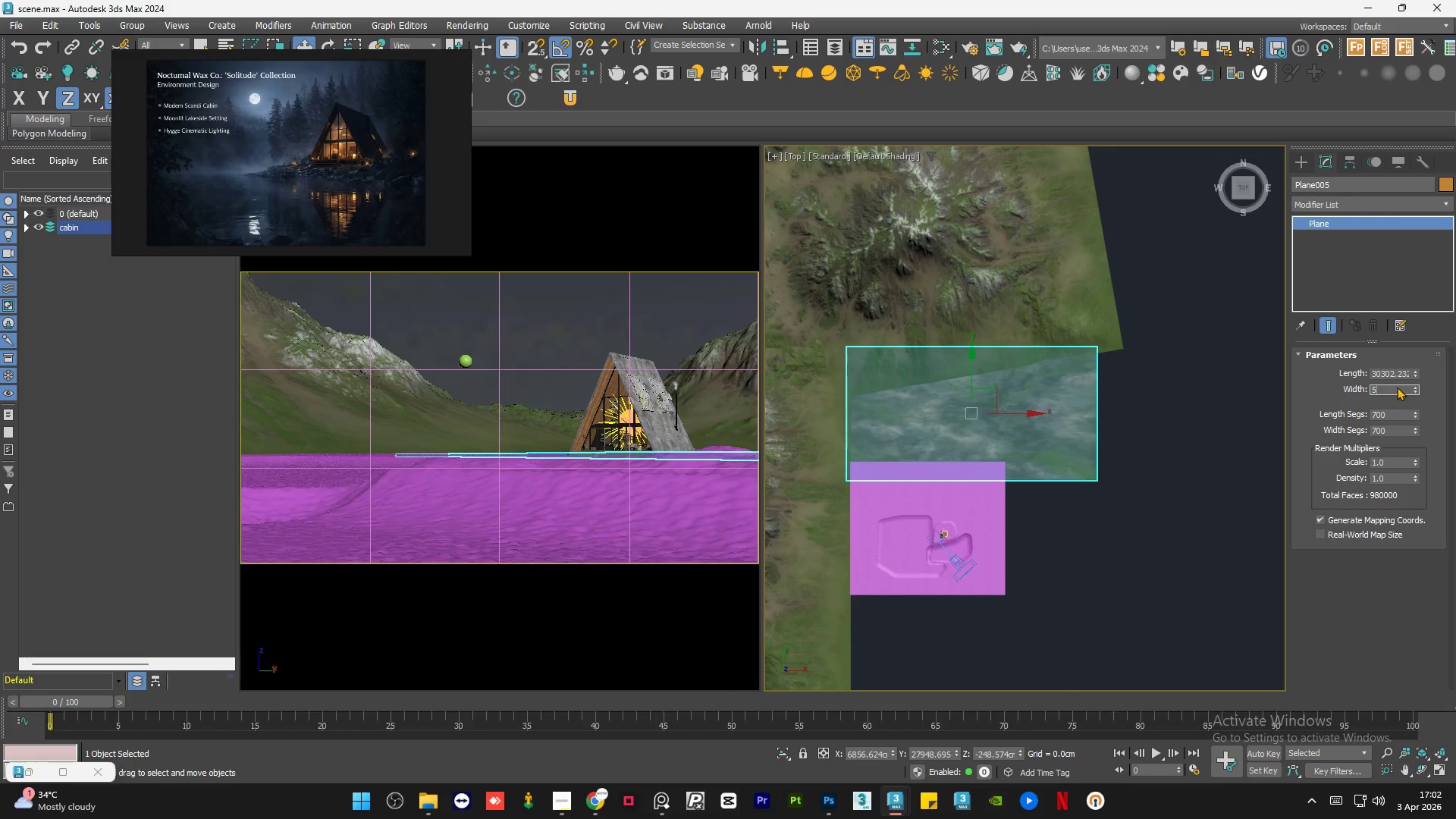 
key(Numpad6)
 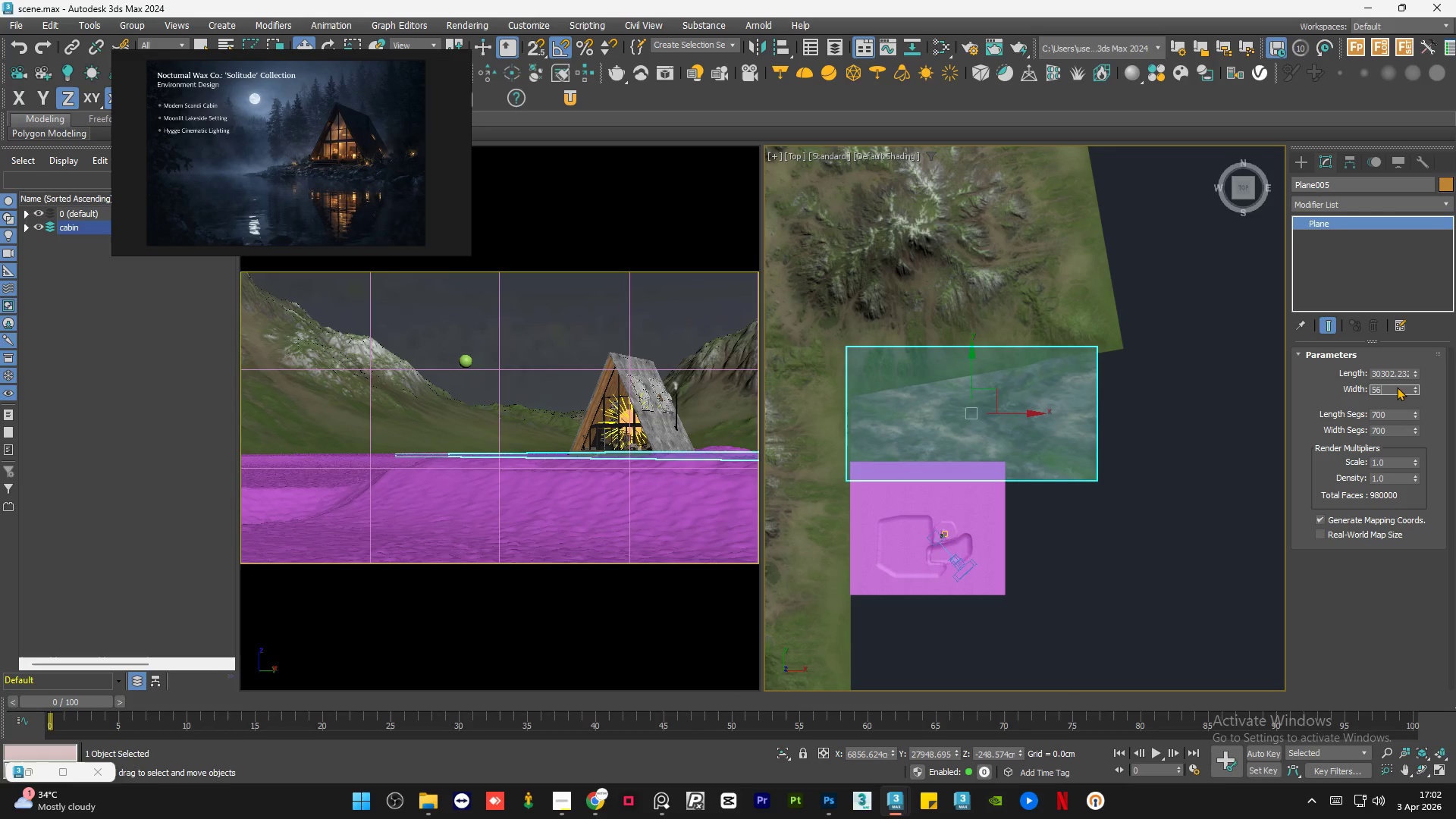 
key(Numpad0)
 